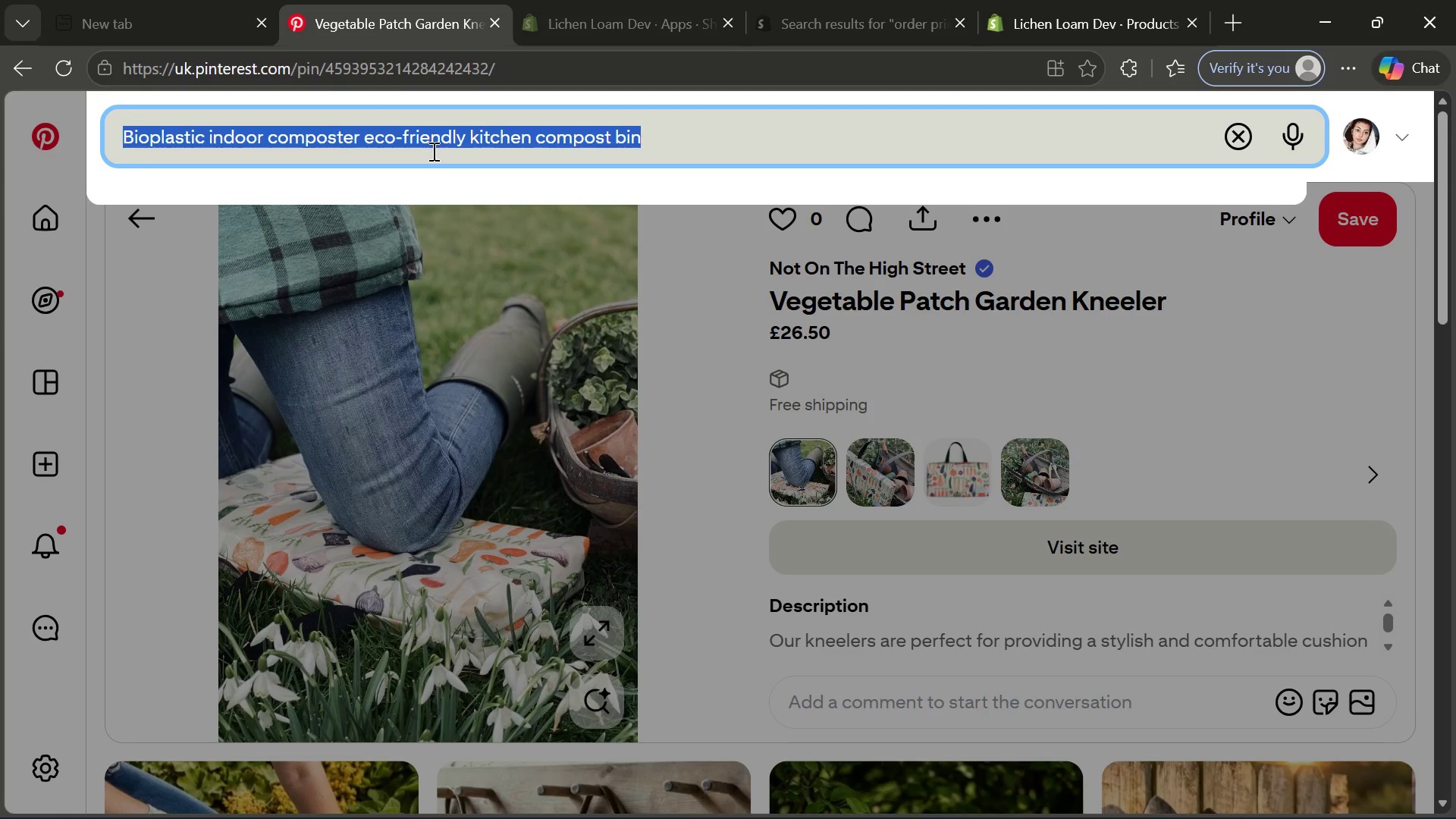 
key(Control+C)
 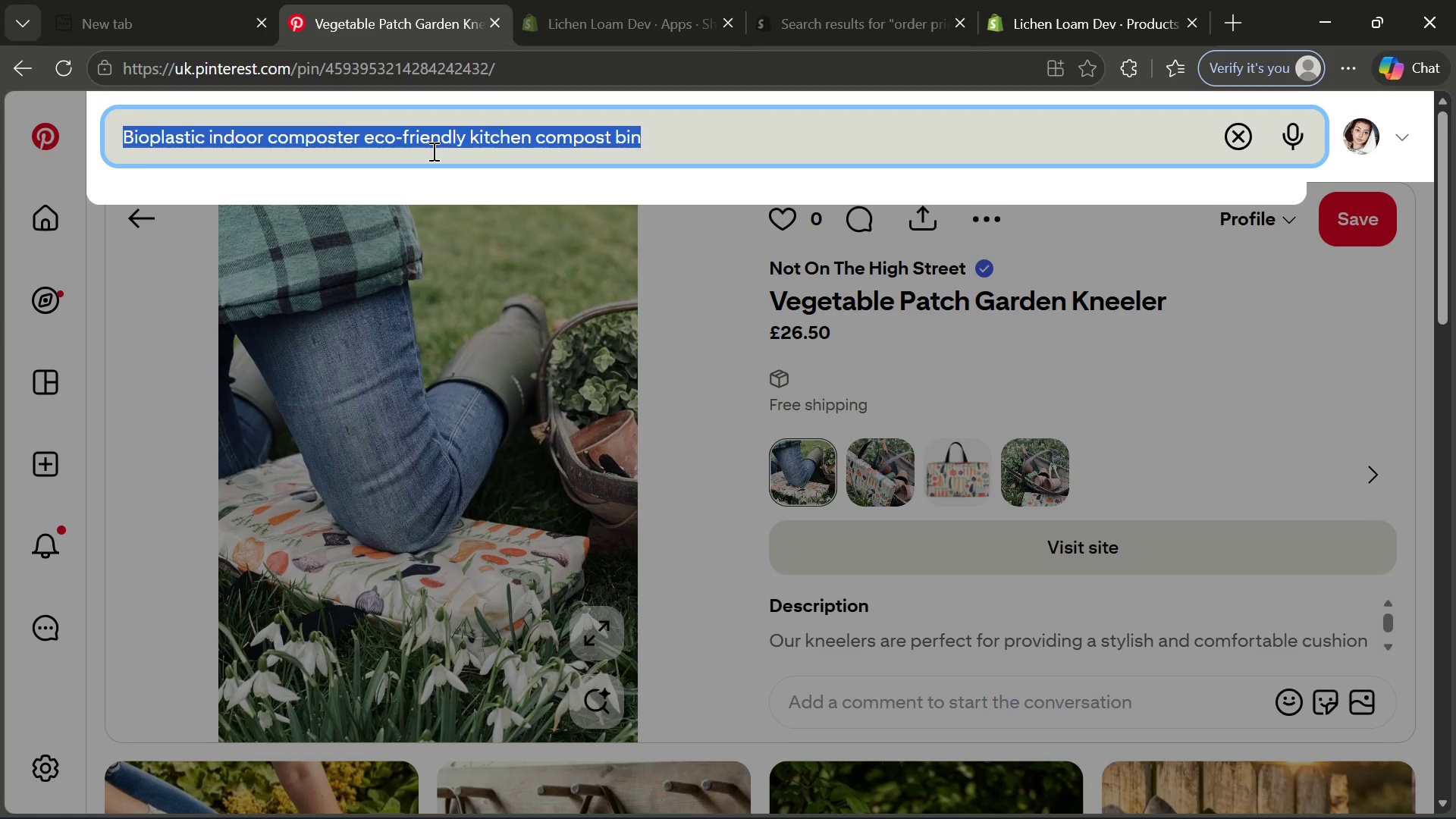 
key(Enter)
 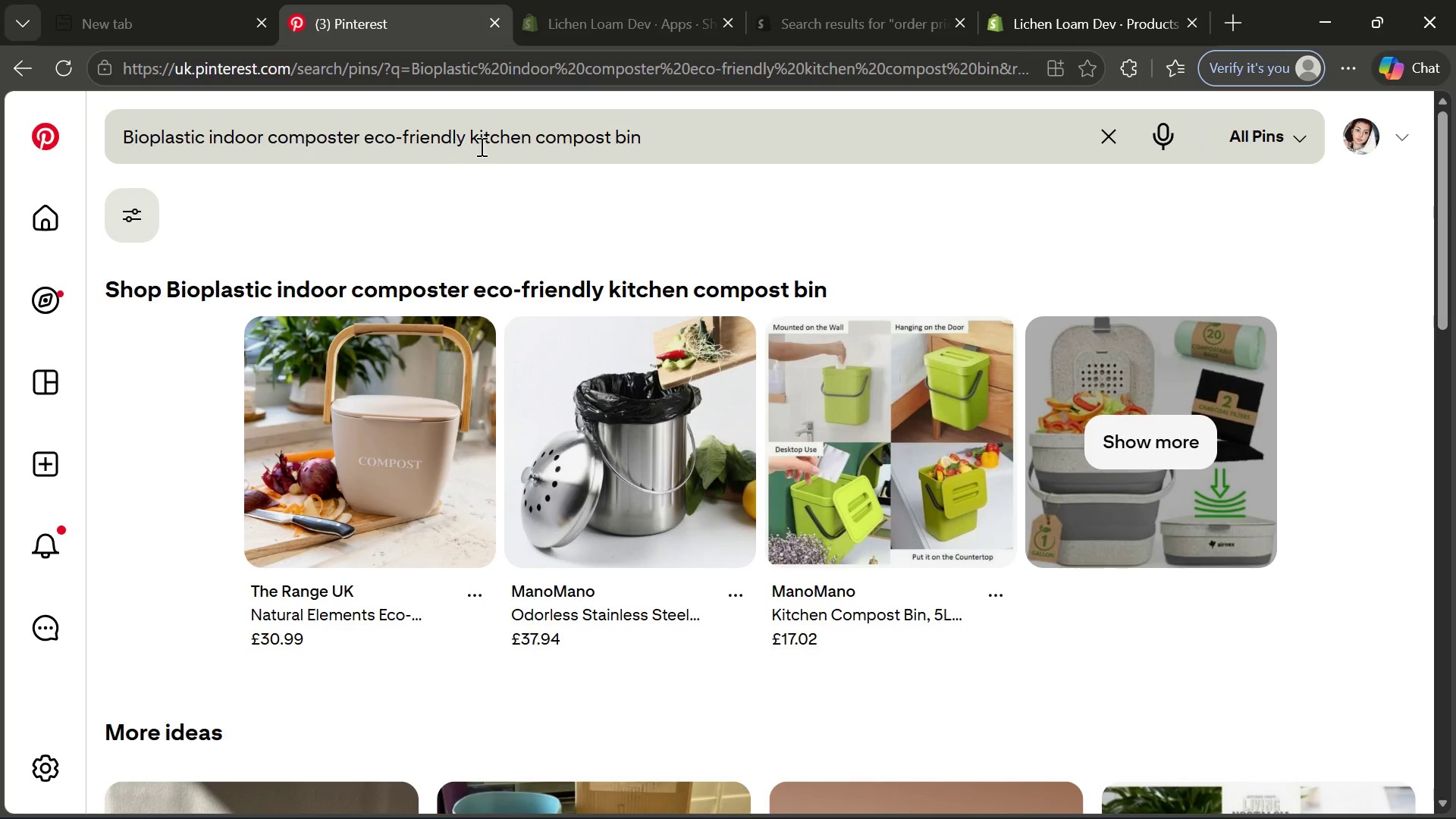 
wait(16.27)
 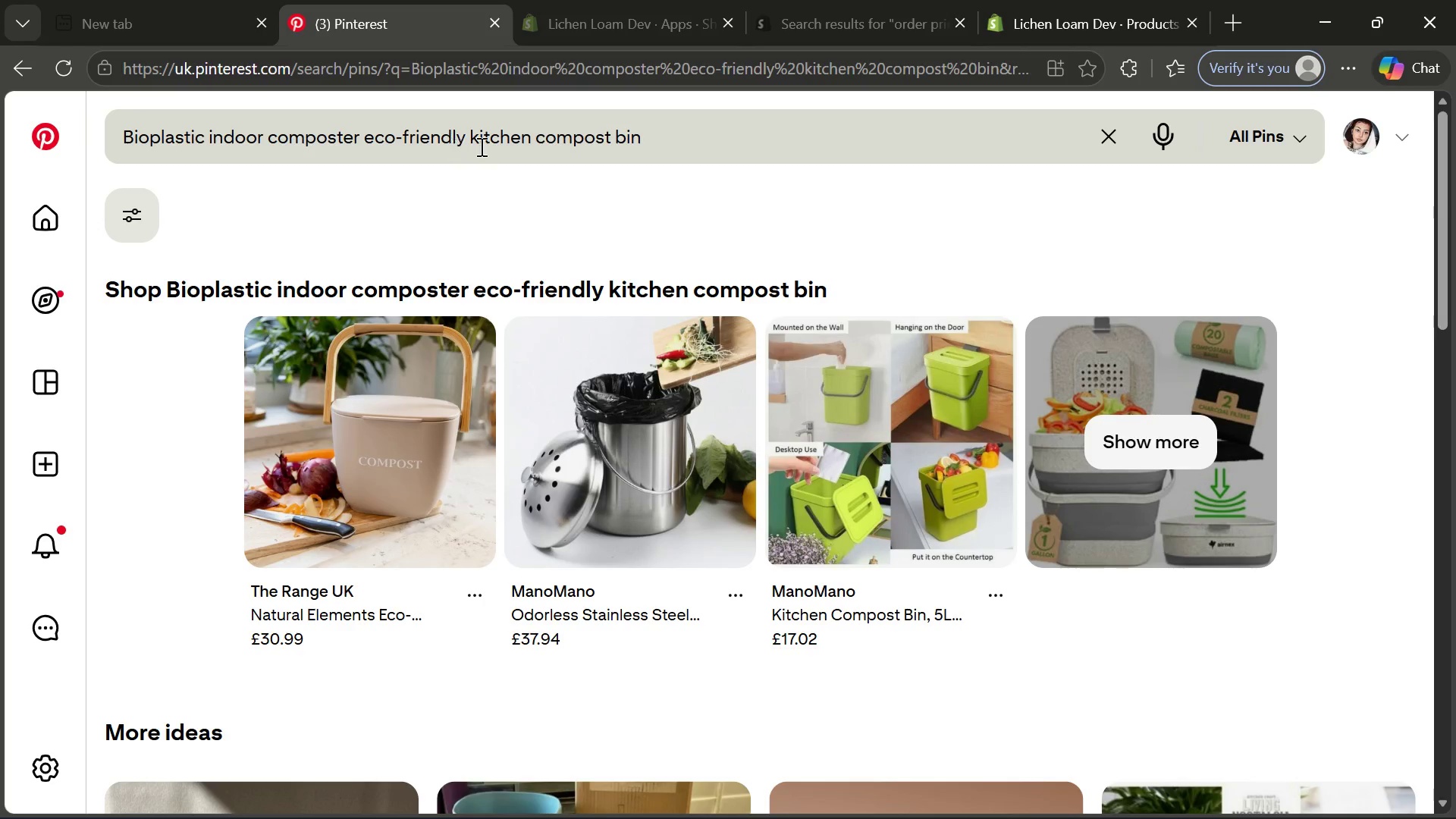 
left_click([393, 421])
 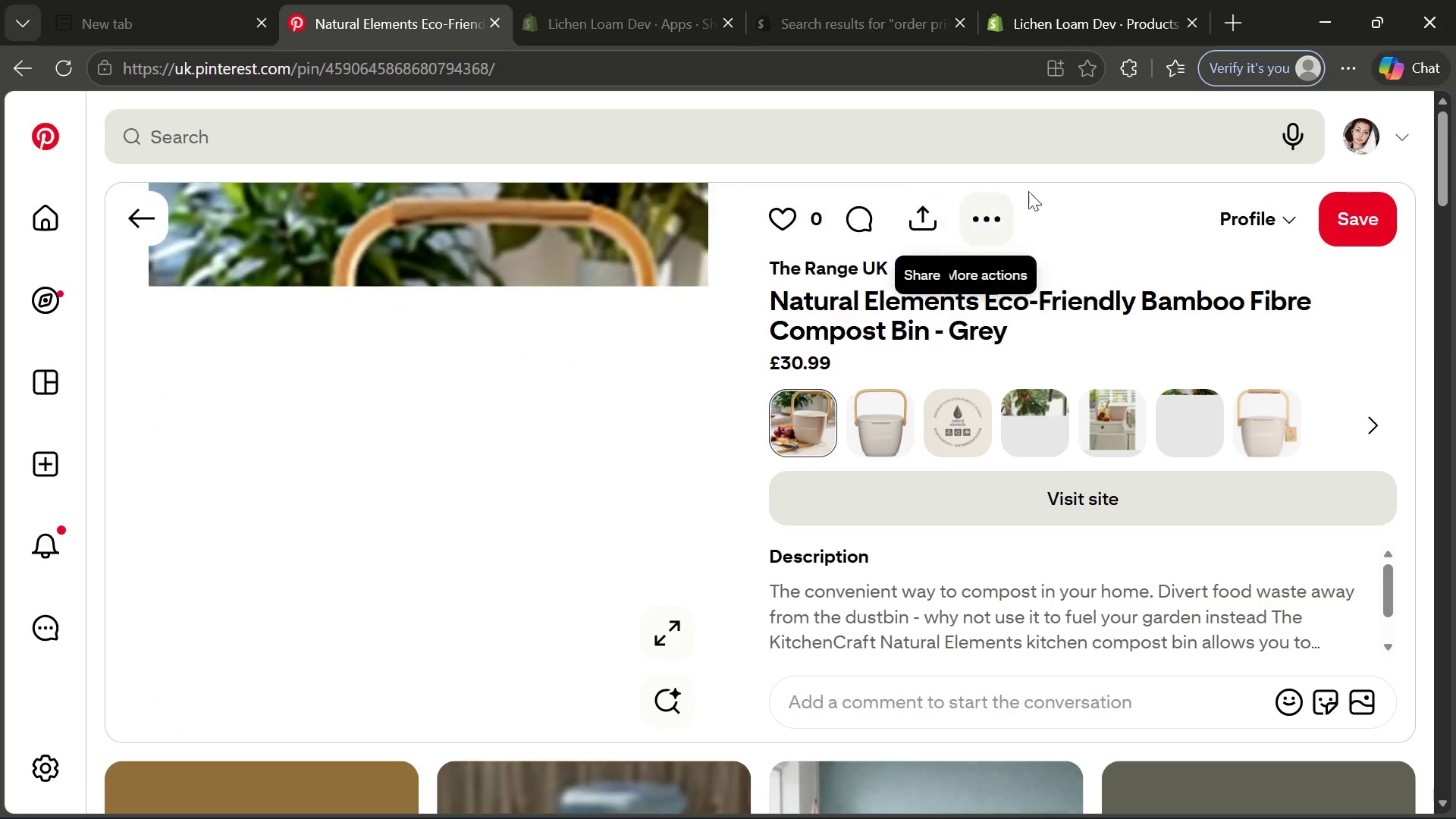 
left_click([1006, 217])
 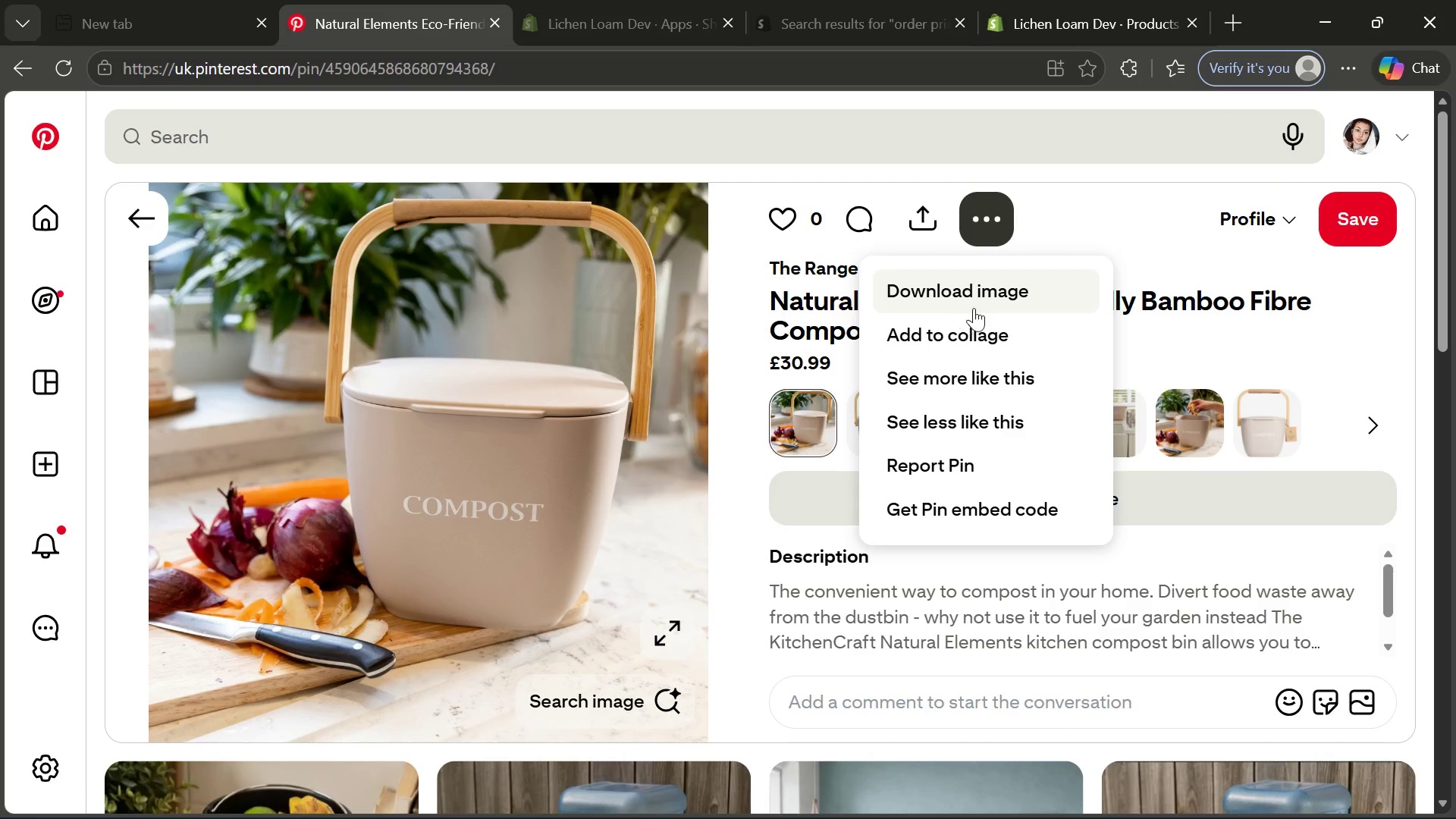 
left_click([993, 300])
 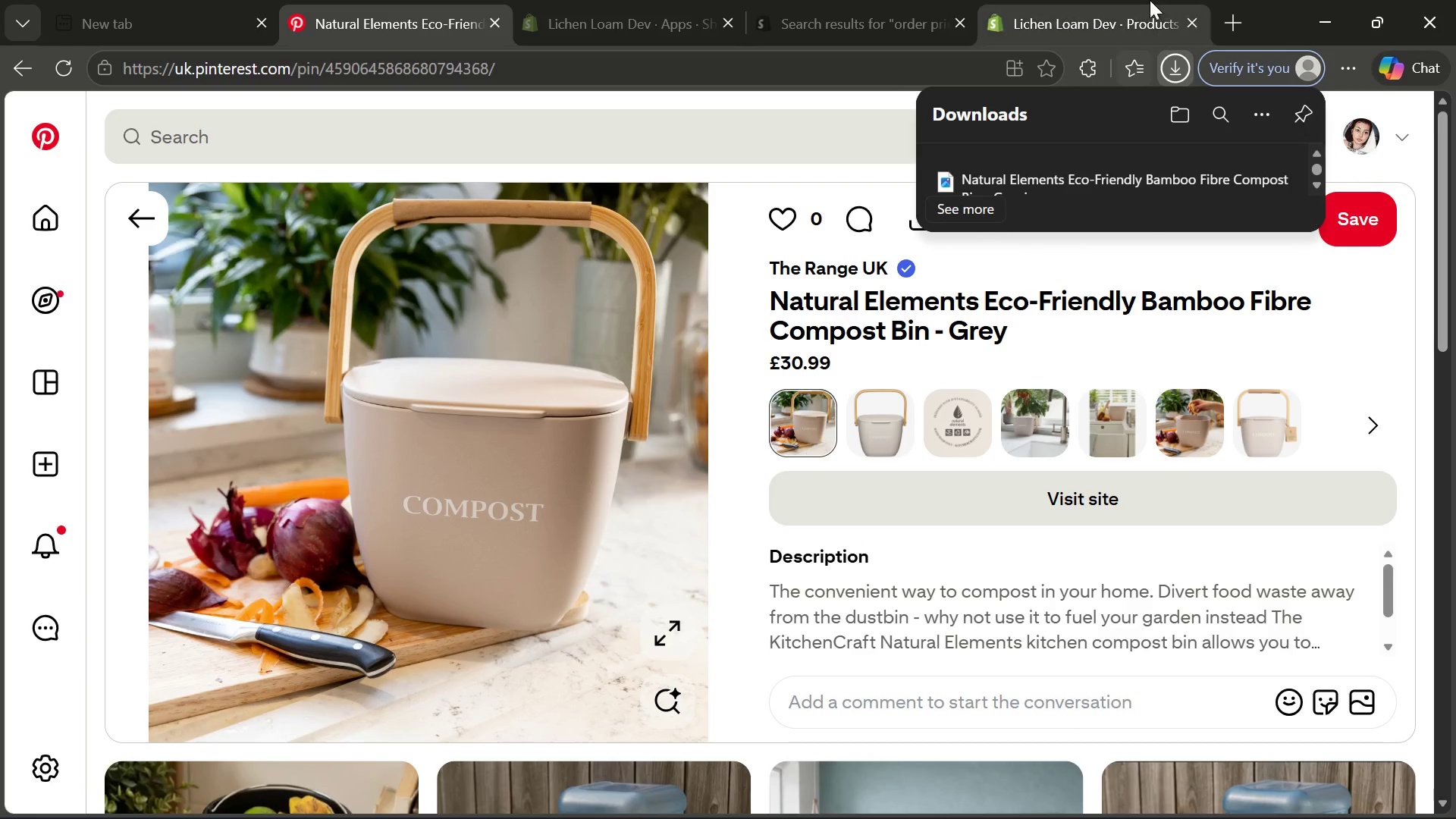 
left_click([1143, 0])
 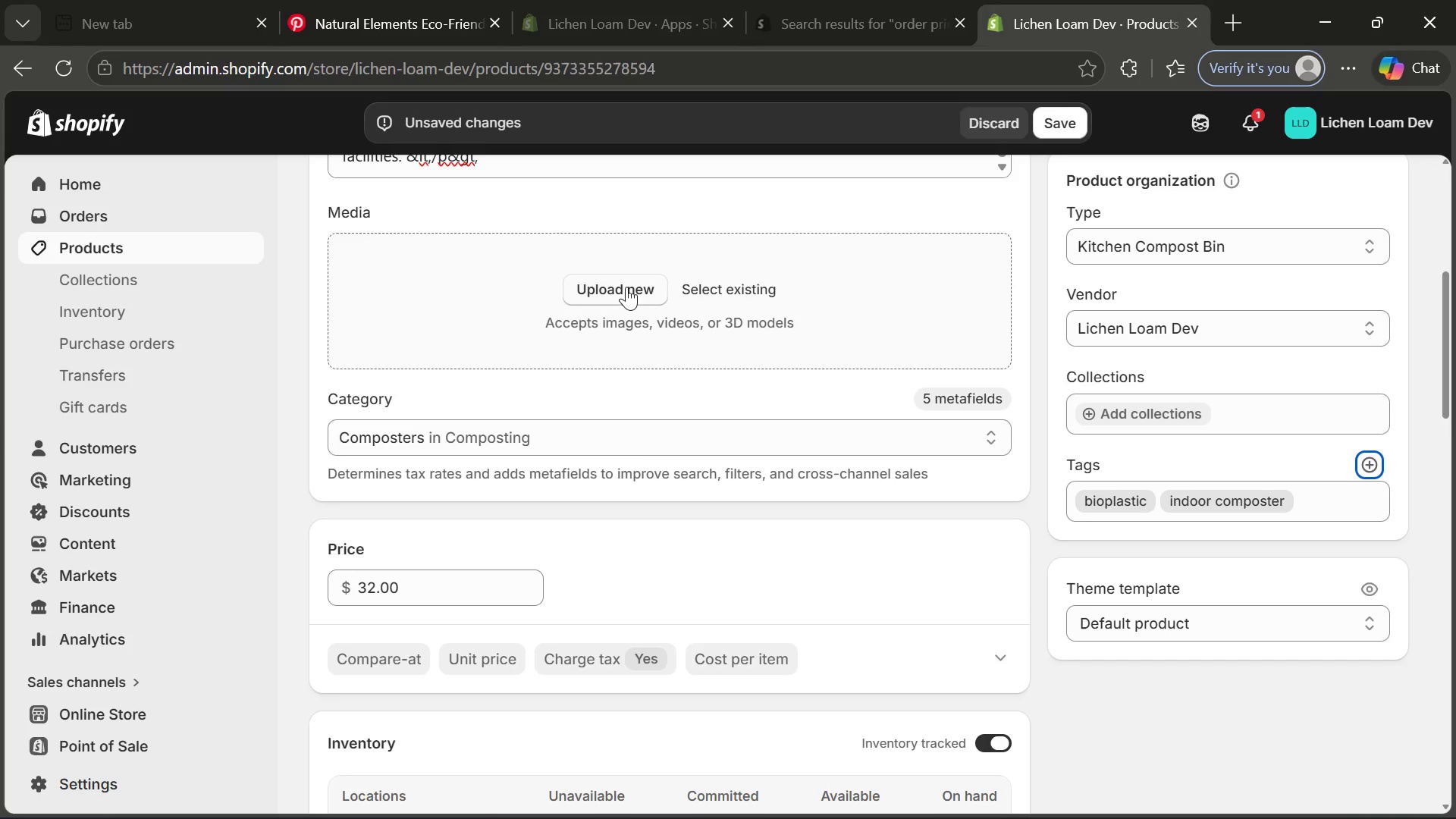 
left_click([626, 287])
 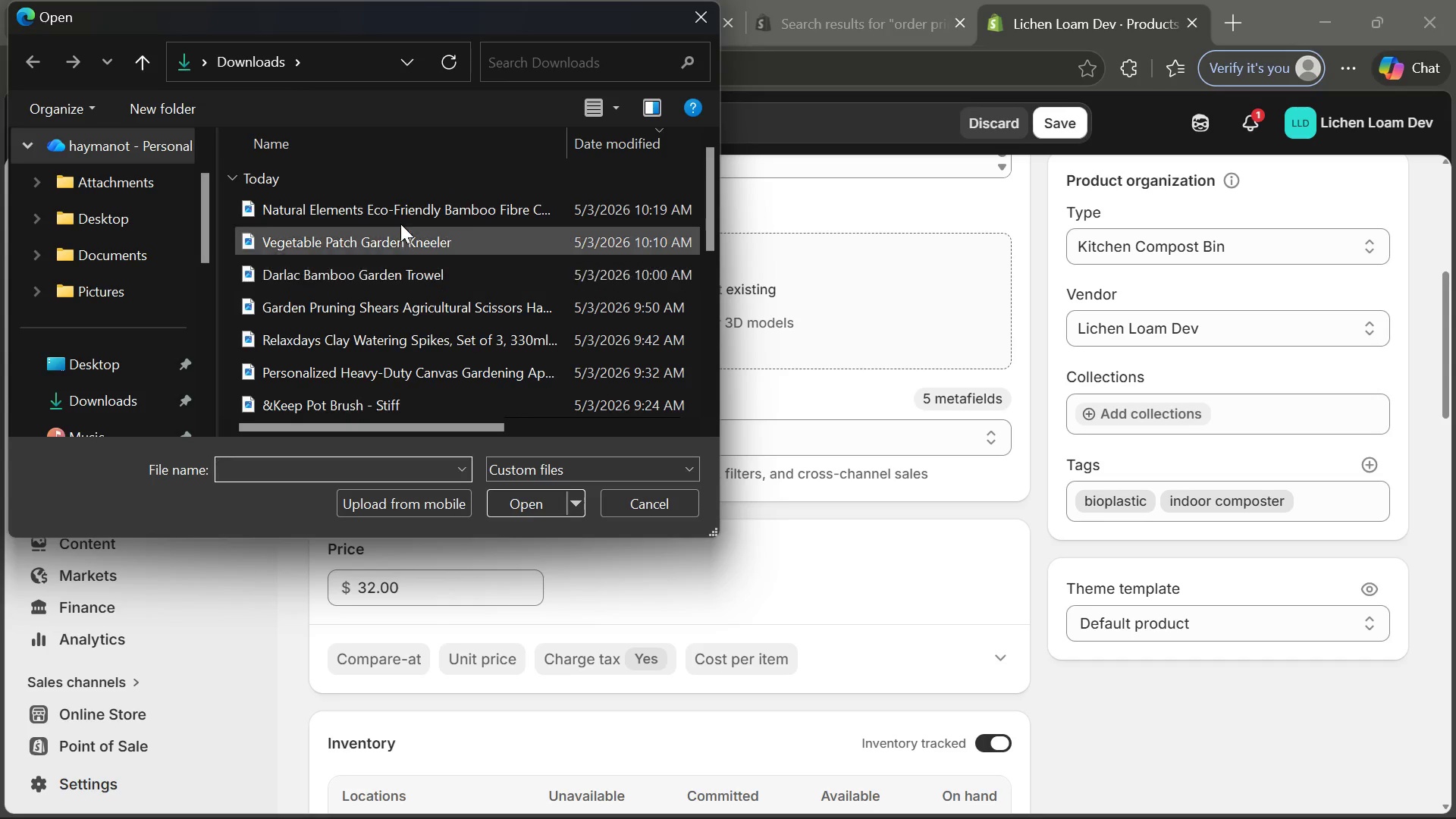 
double_click([398, 214])
 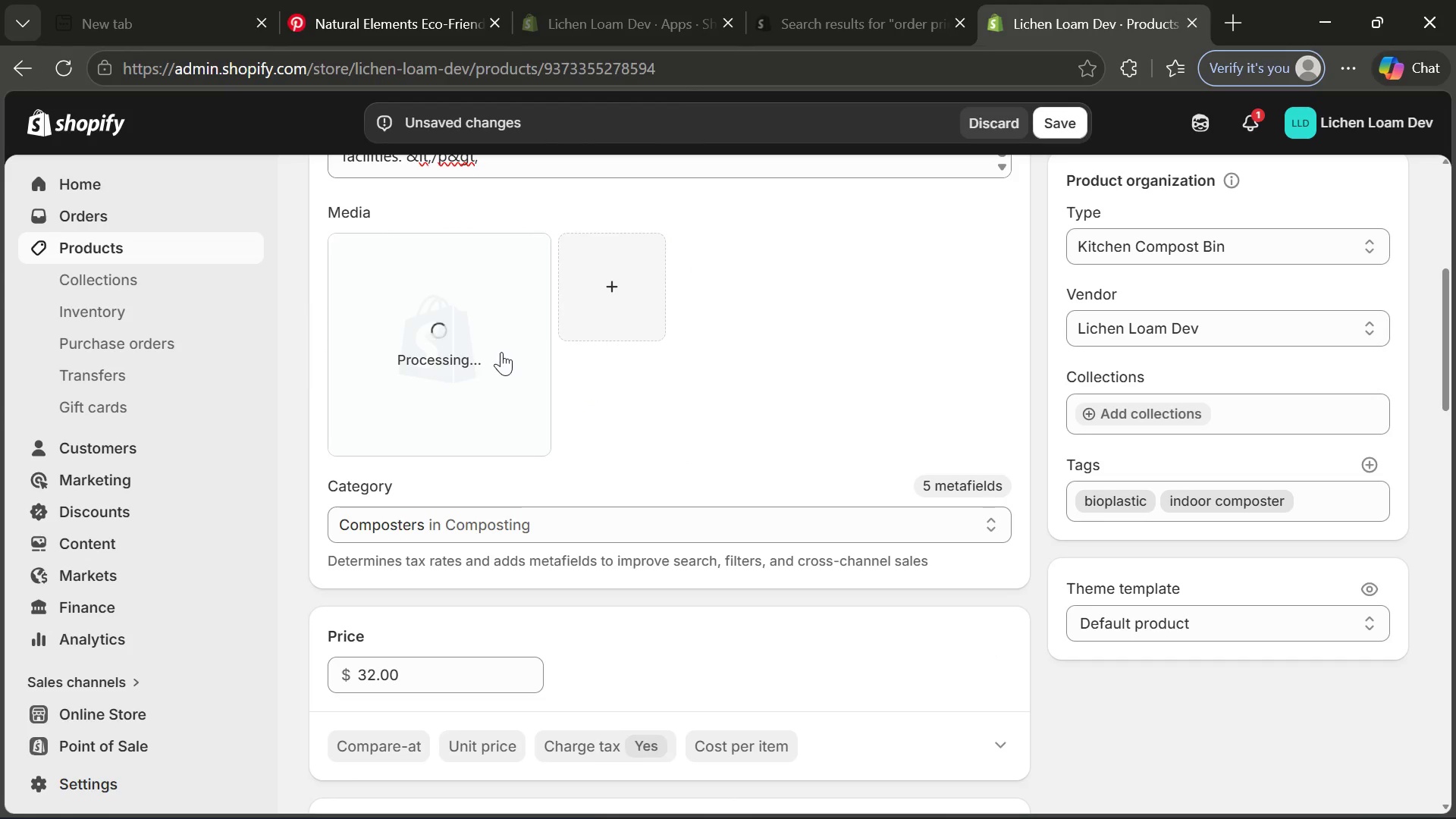 
wait(6.47)
 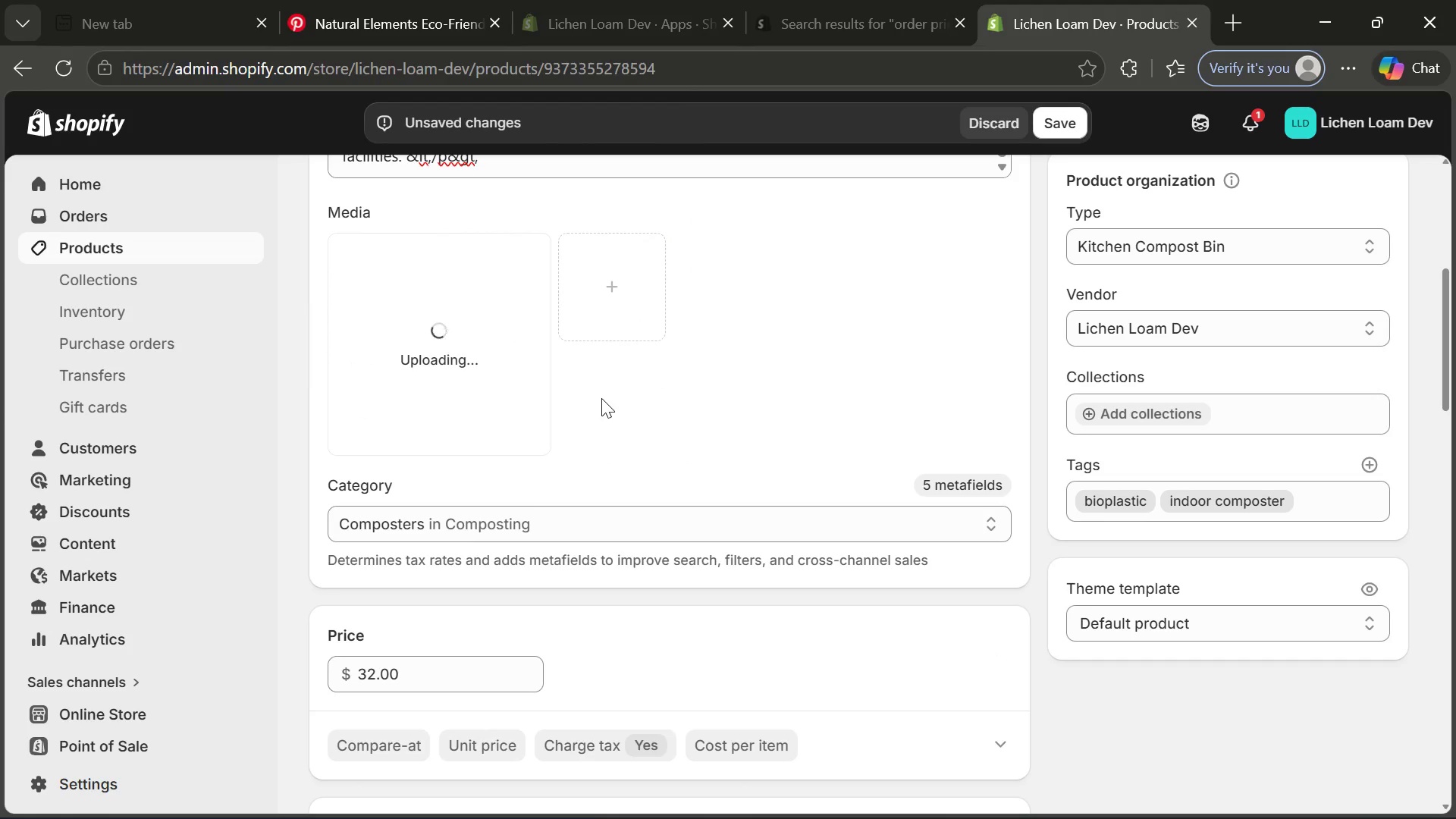 
left_click([501, 352])
 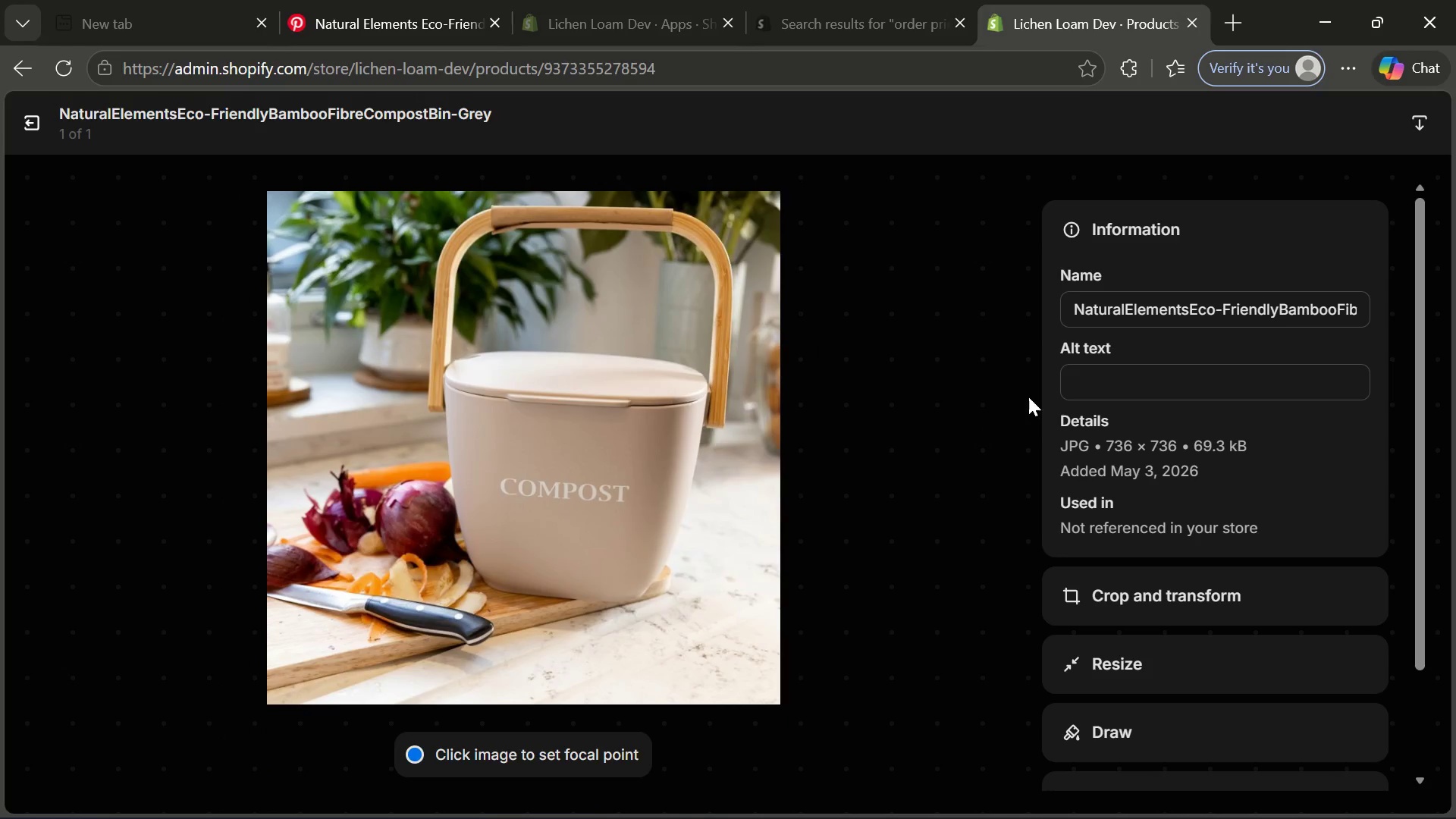 
left_click([1166, 374])
 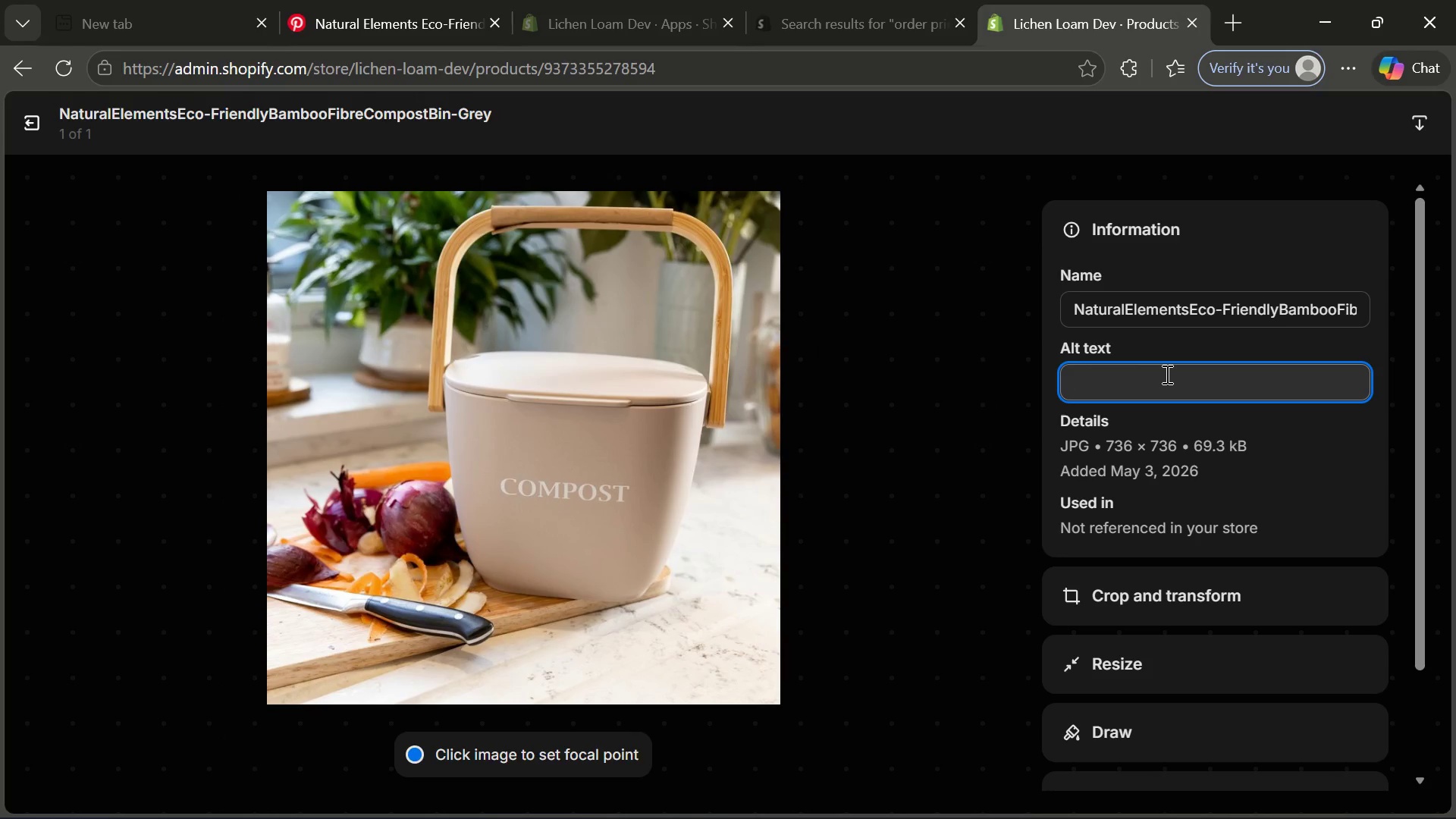 
key(Control+V)
 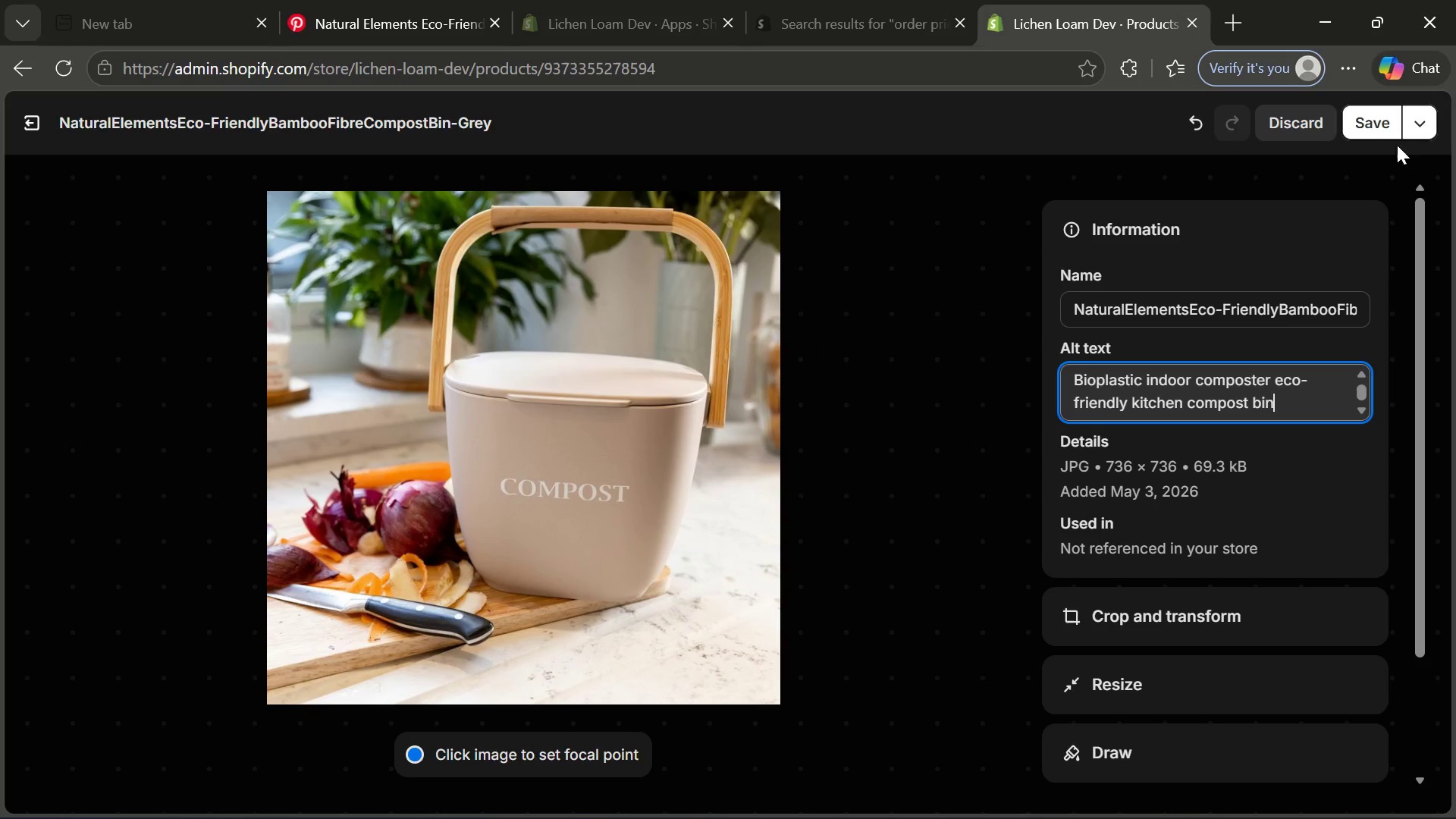 
left_click([1379, 127])
 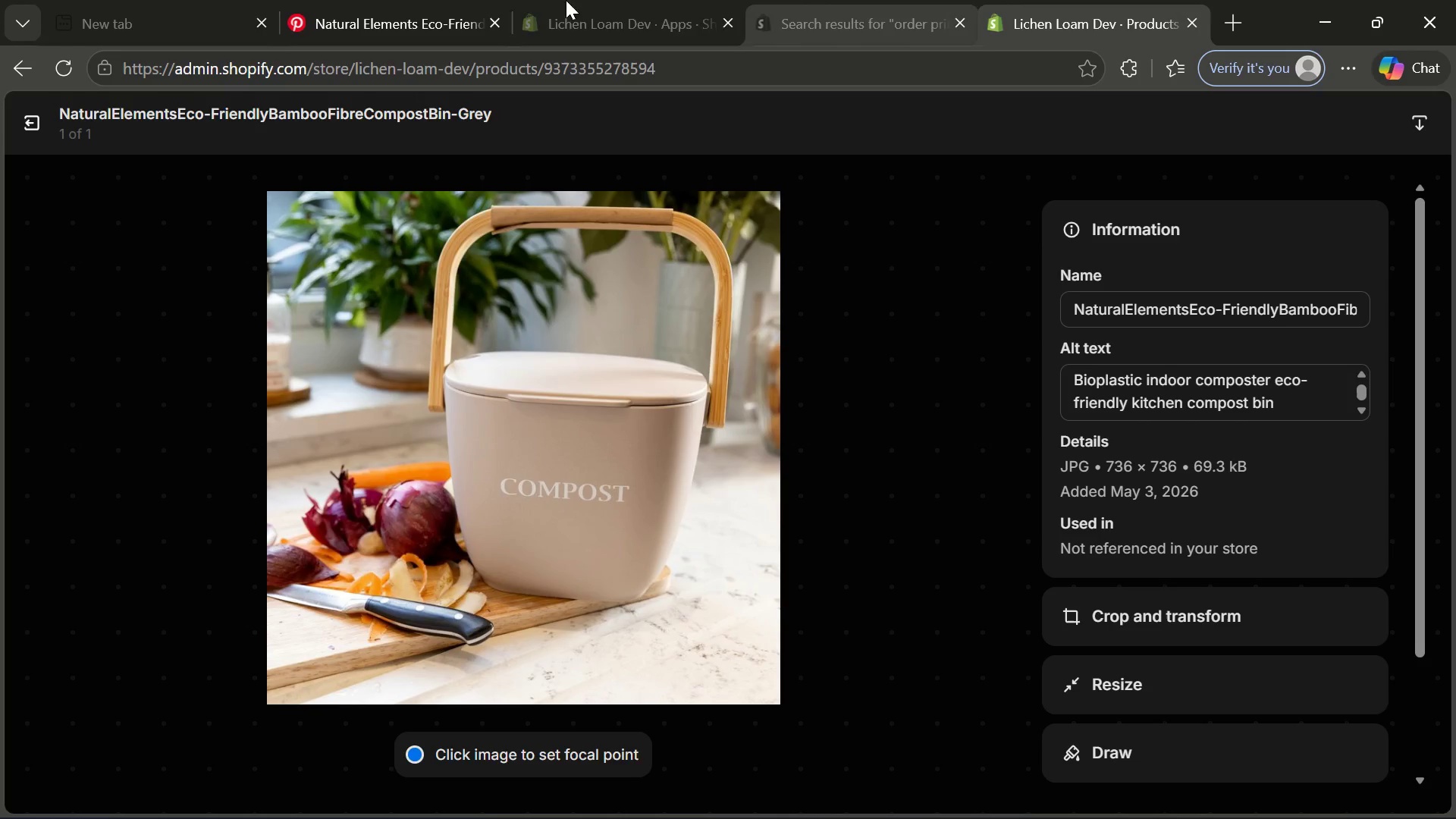 
left_click([35, 115])
 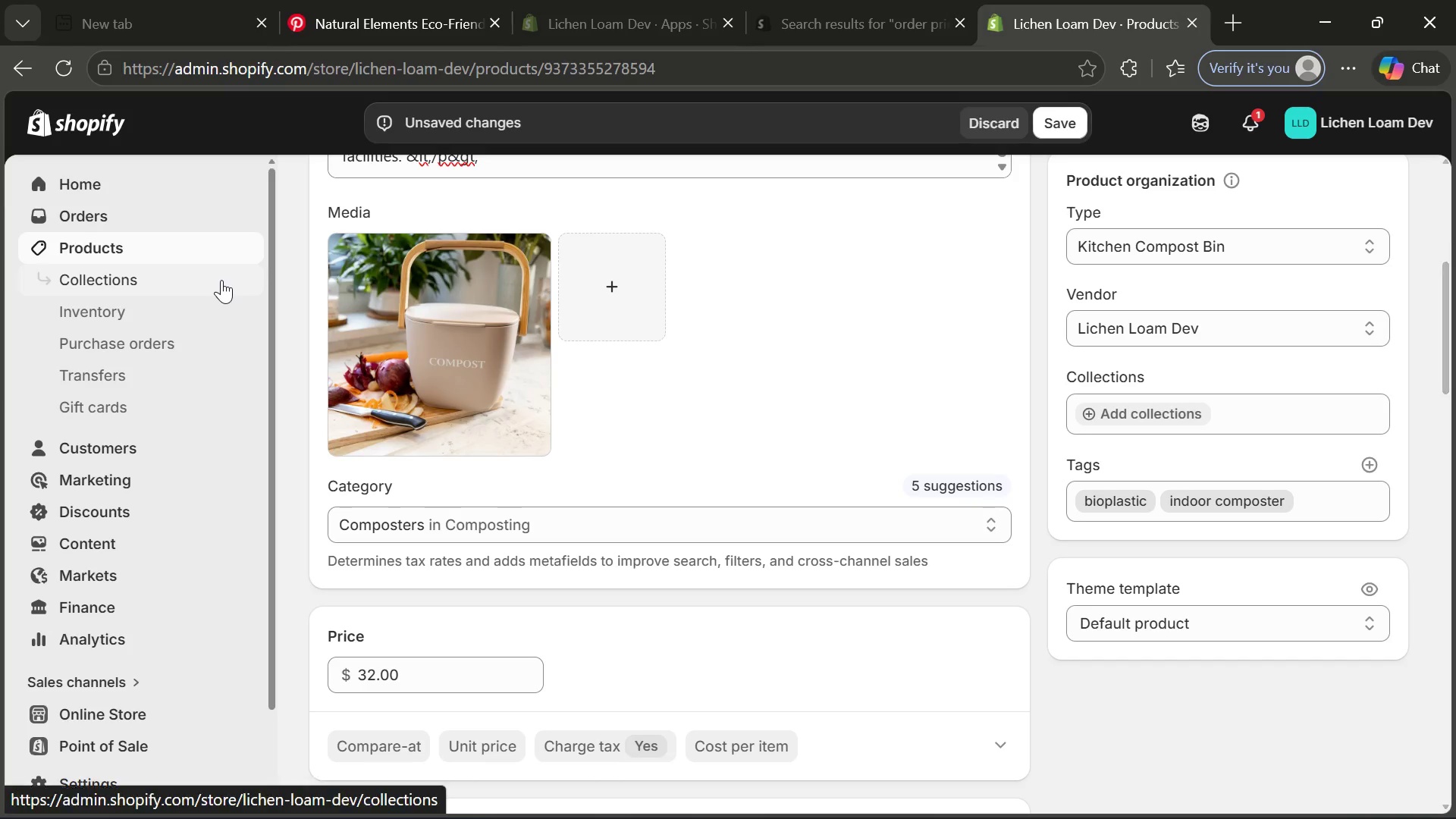 
left_click([179, 244])
 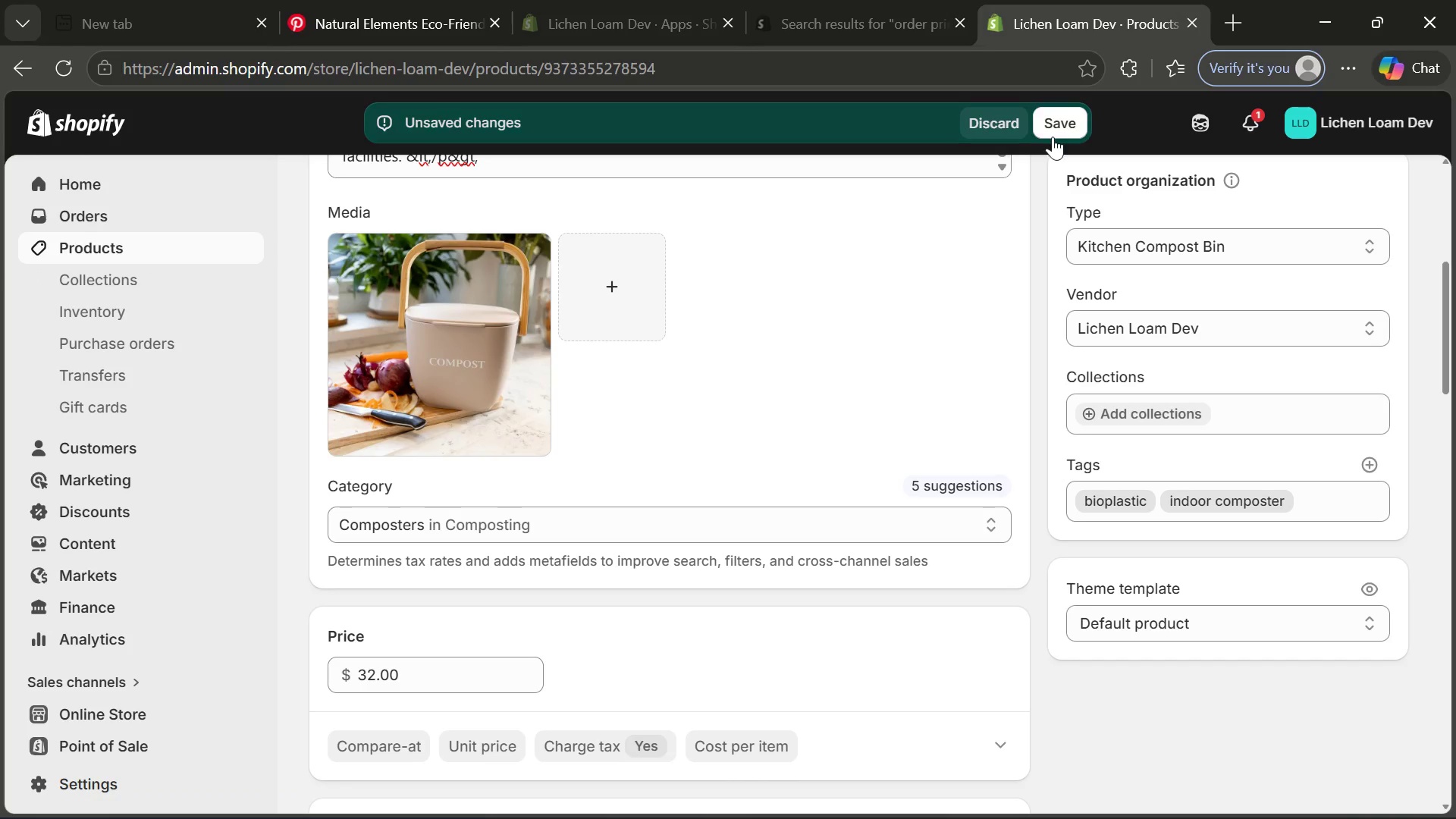 
left_click([1056, 132])
 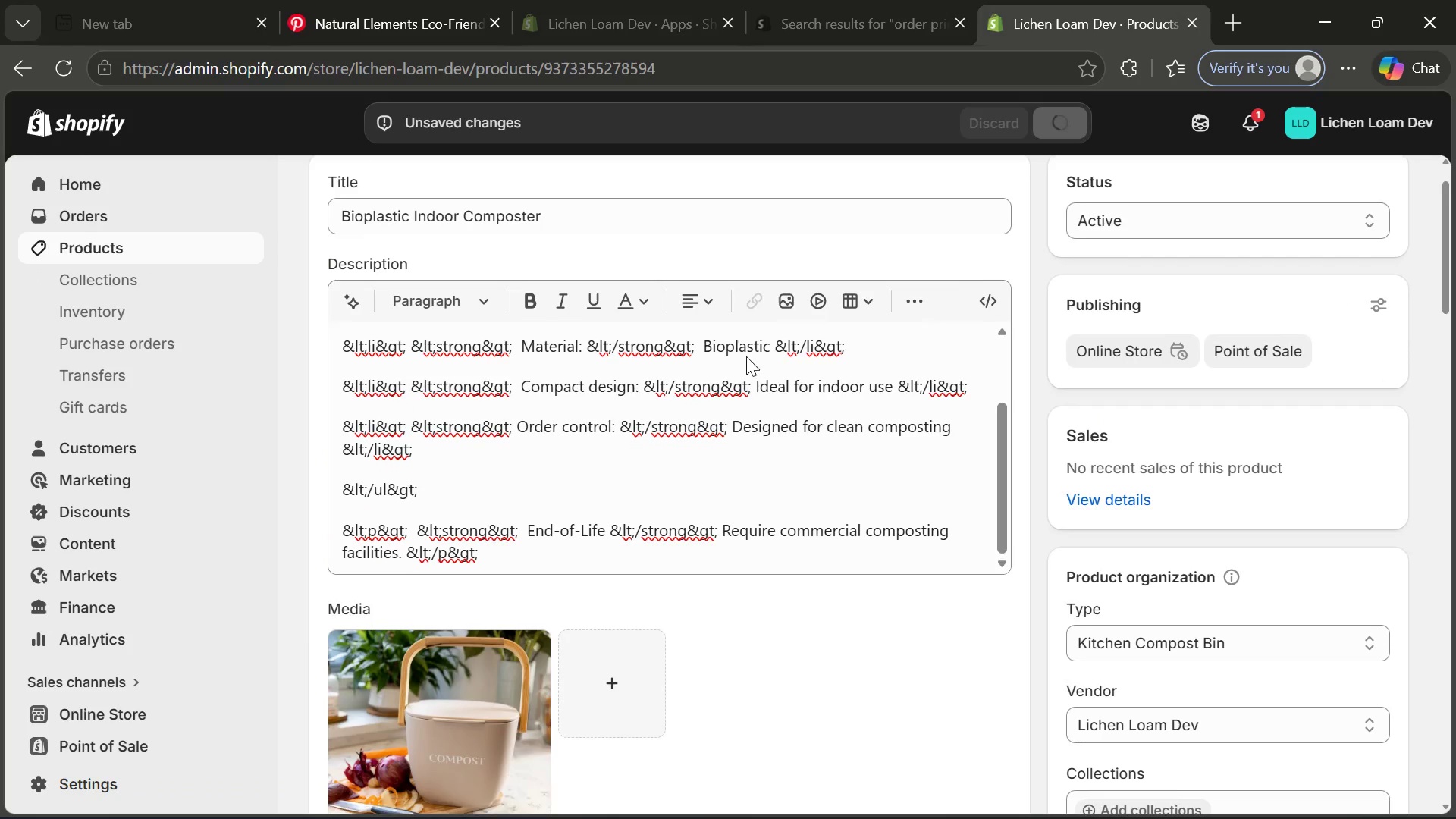 
left_click([601, 431])
 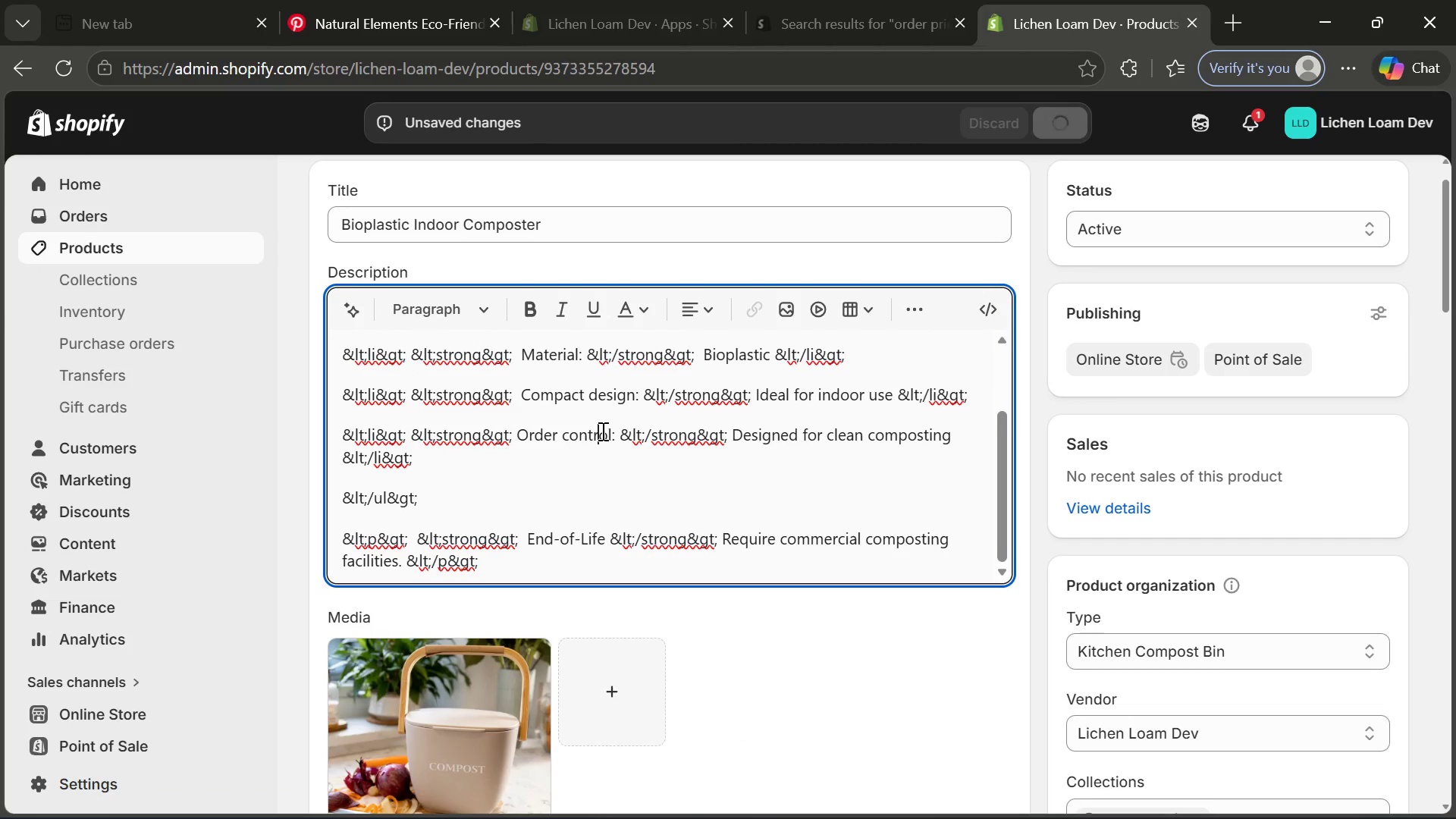 
key(Control+ControlLeft)
 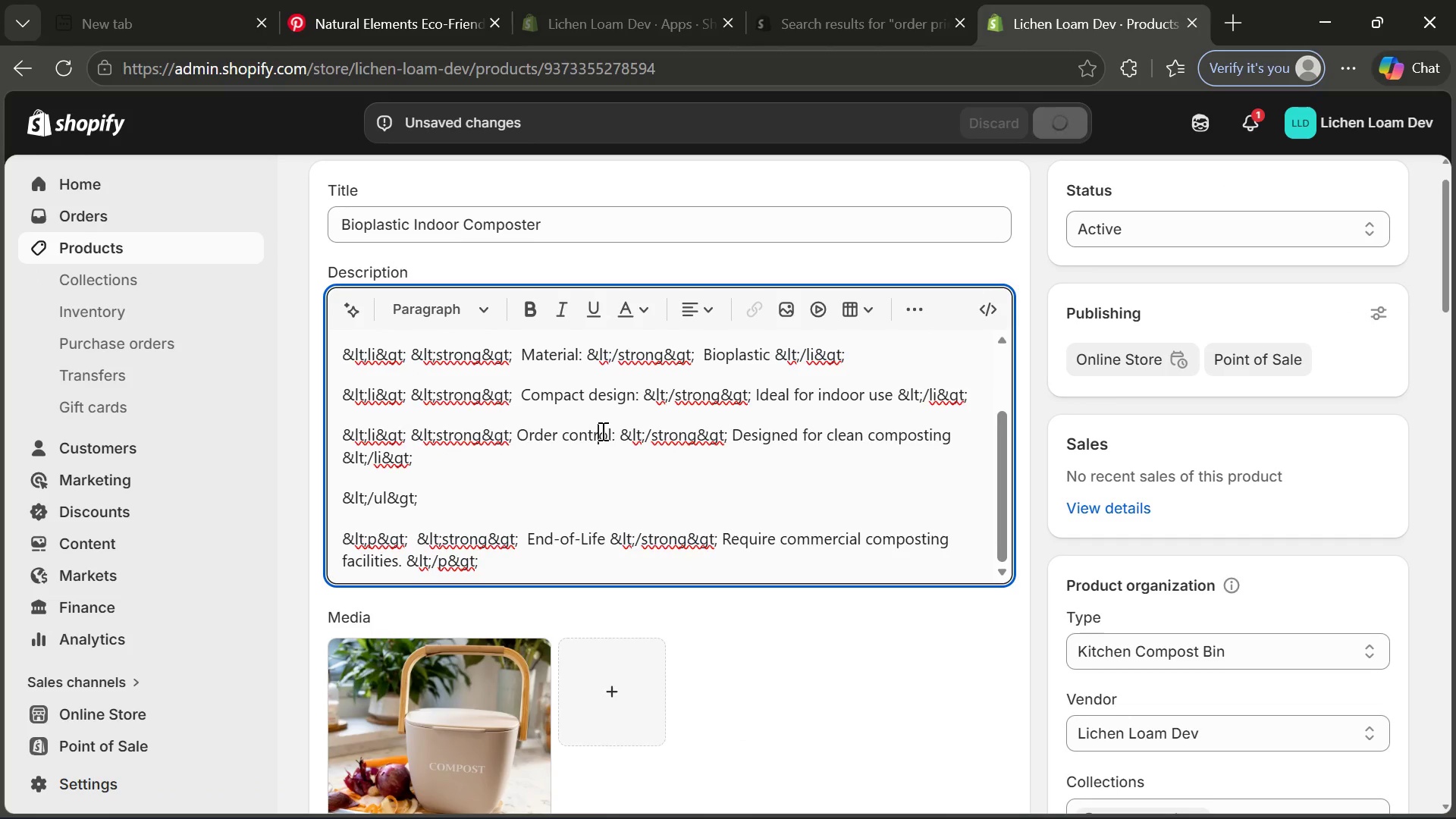 
key(Control+A)
 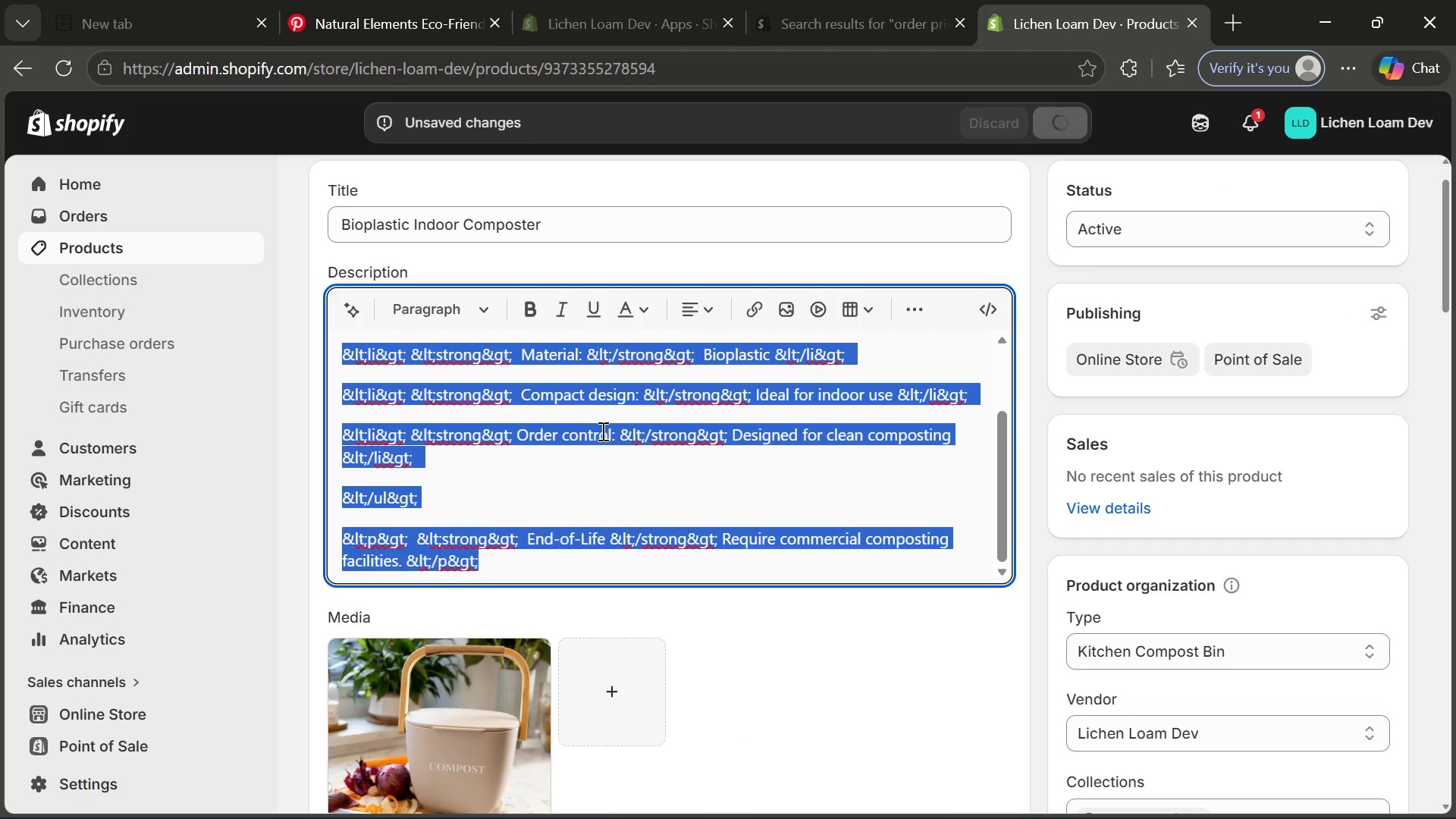 
key(Control+C)
 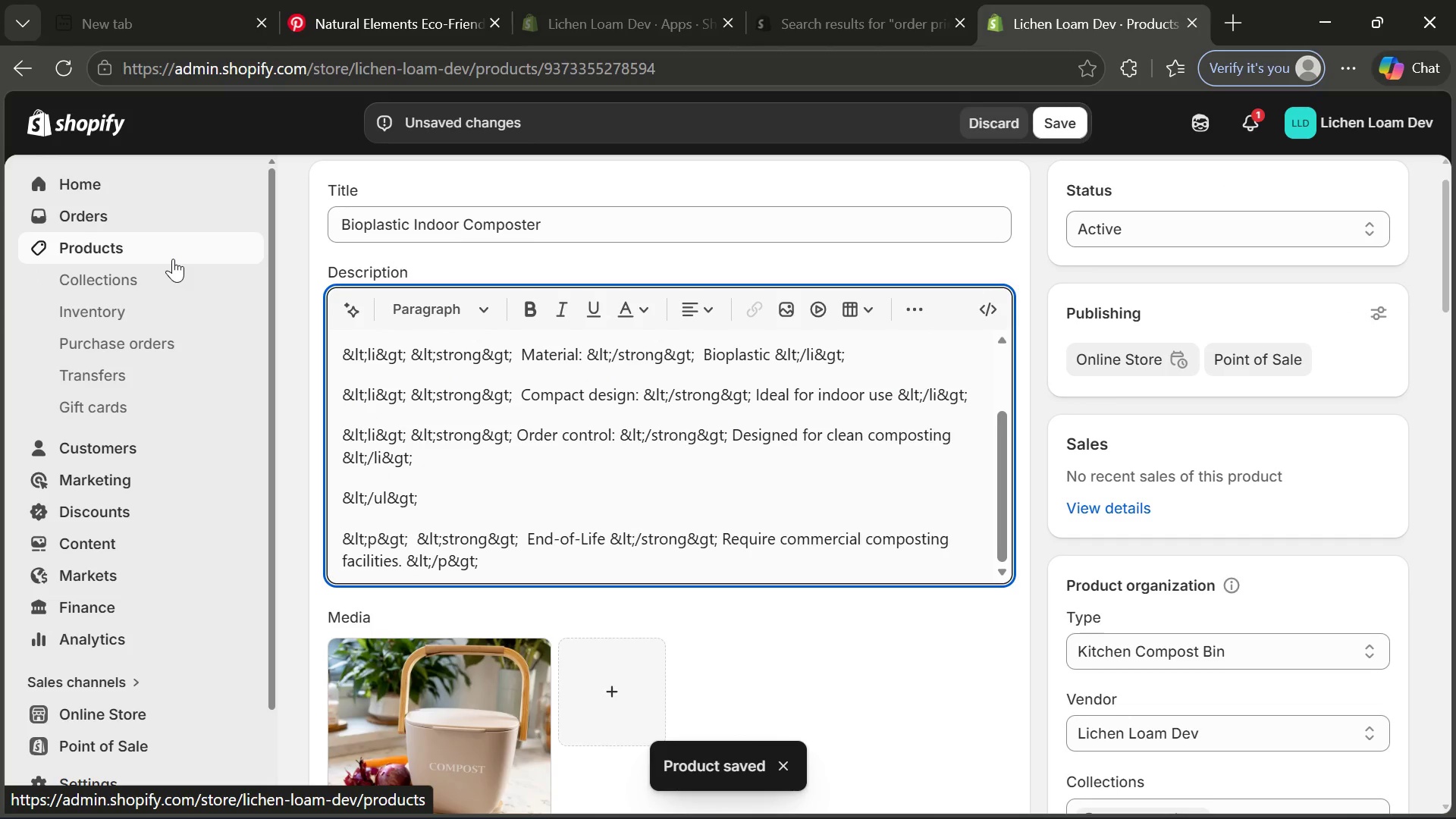 
left_click([173, 259])
 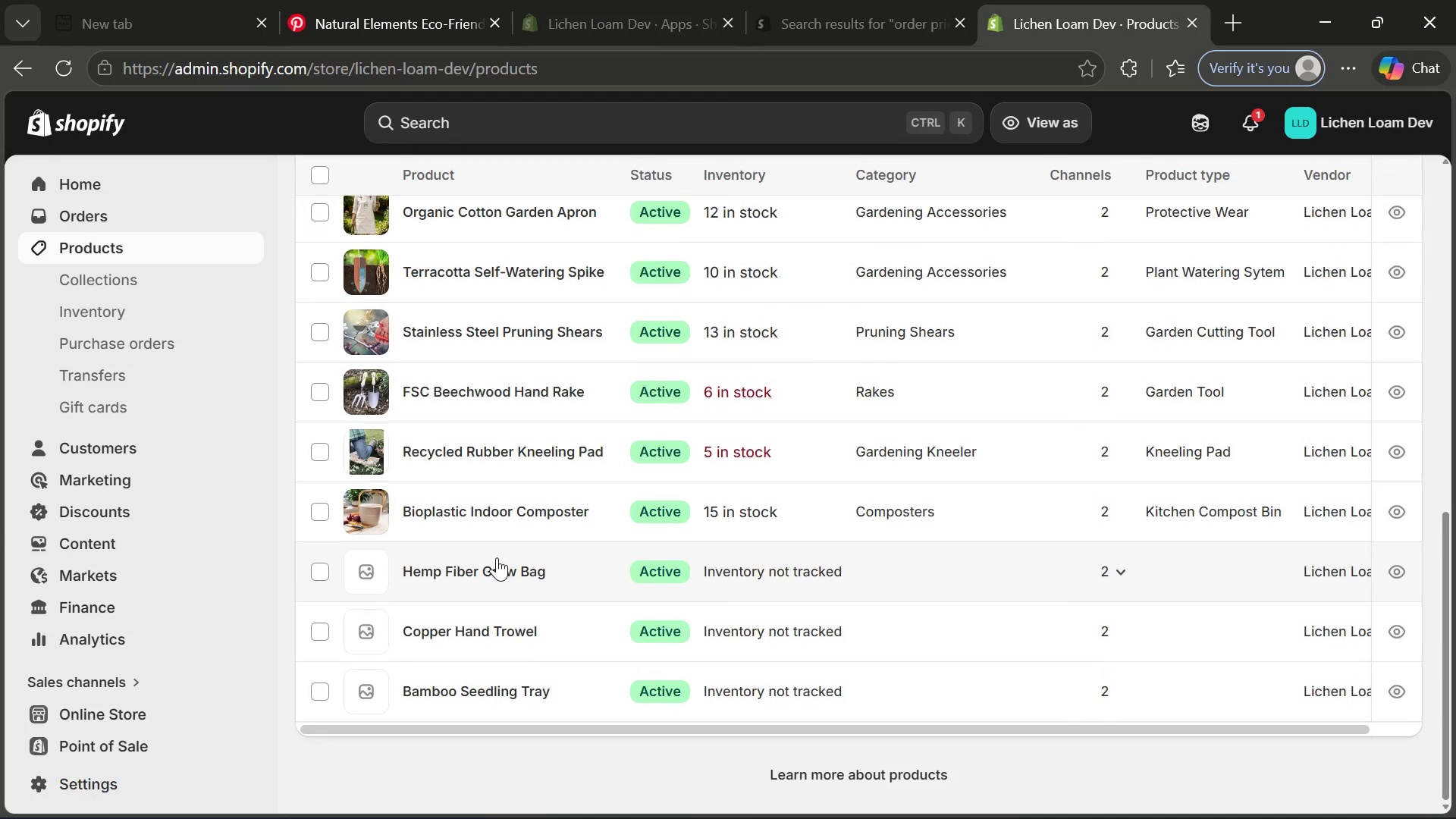 
wait(5.34)
 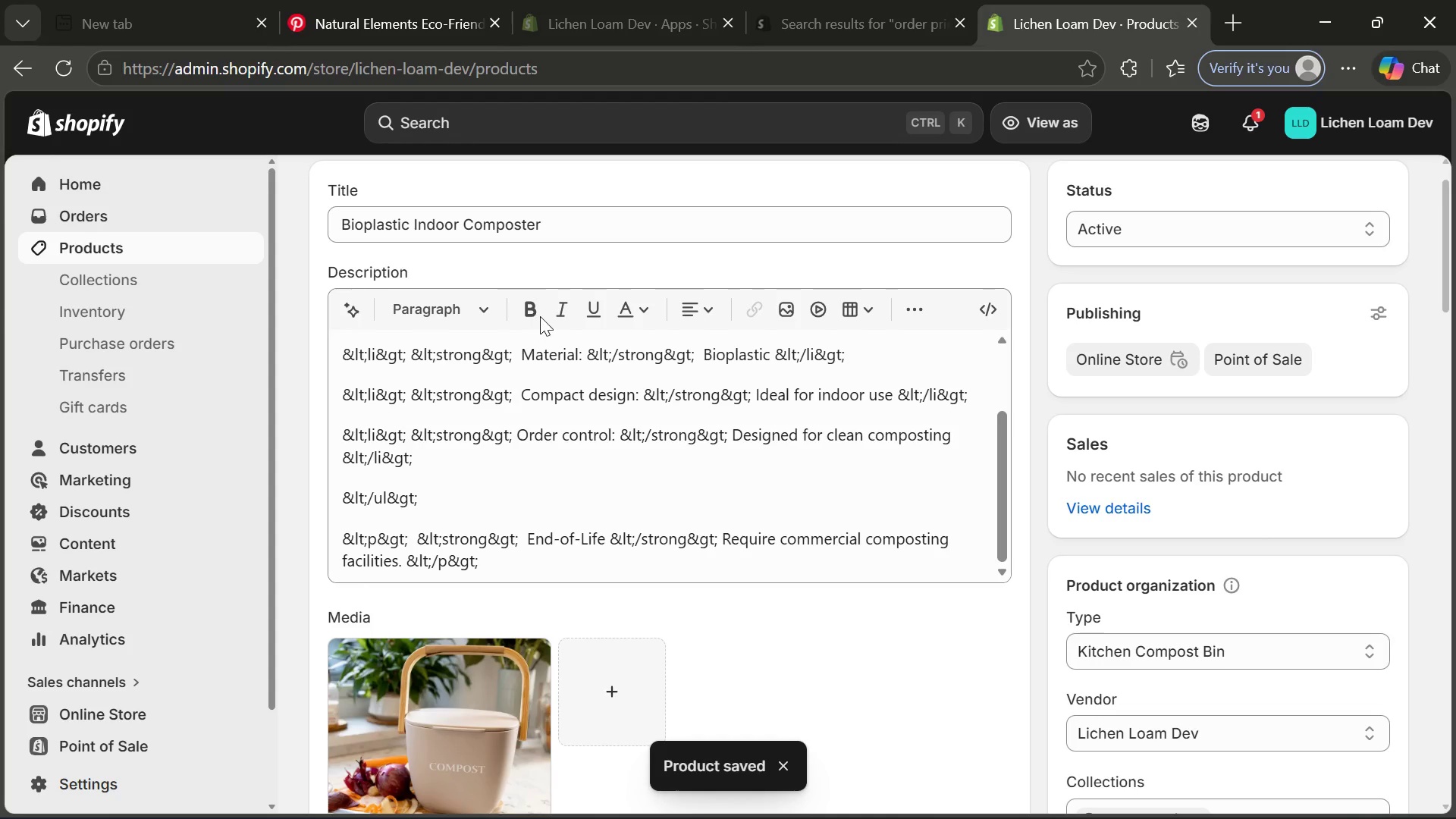 
left_click([466, 574])
 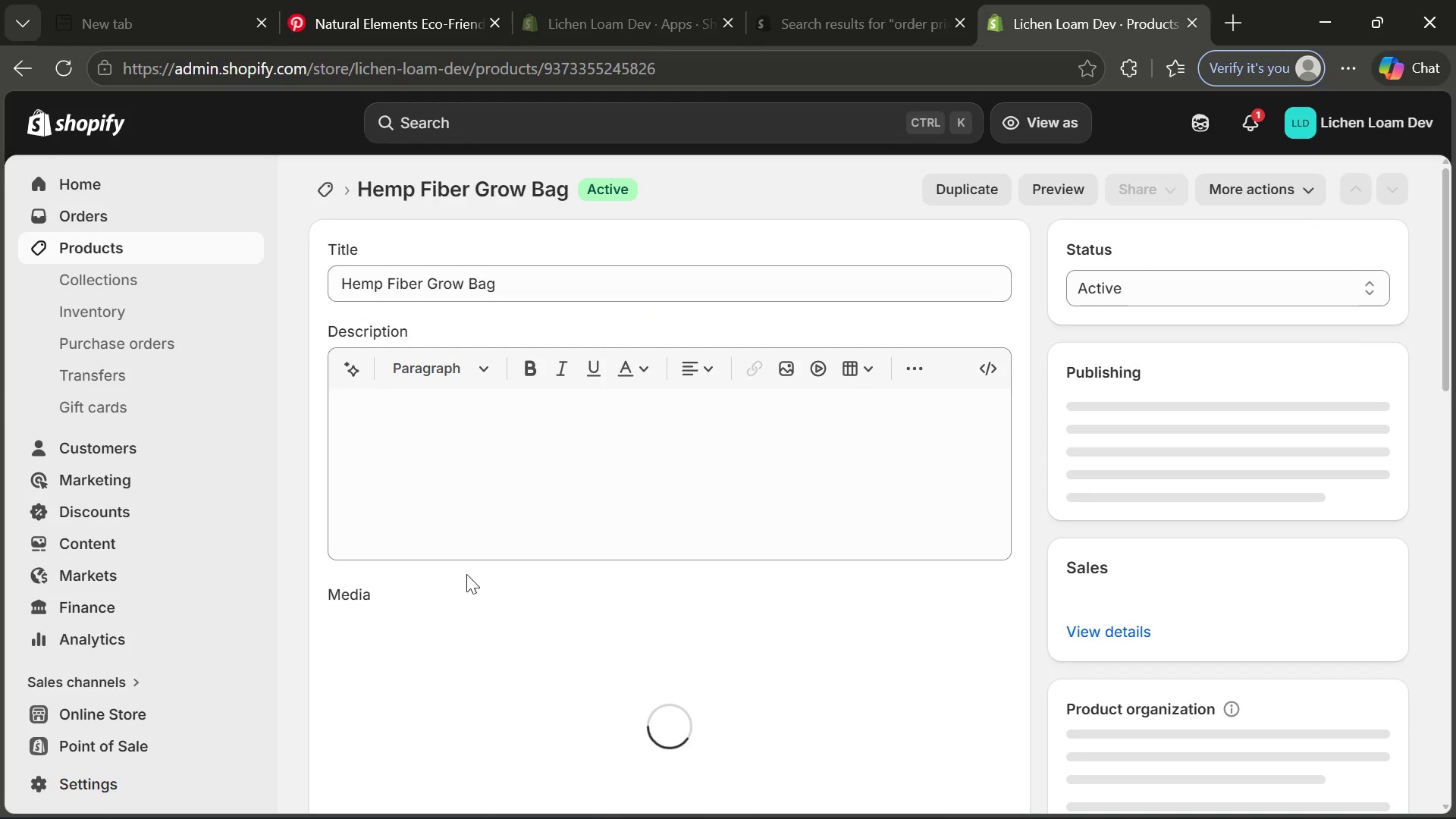 
left_click([625, 468])
 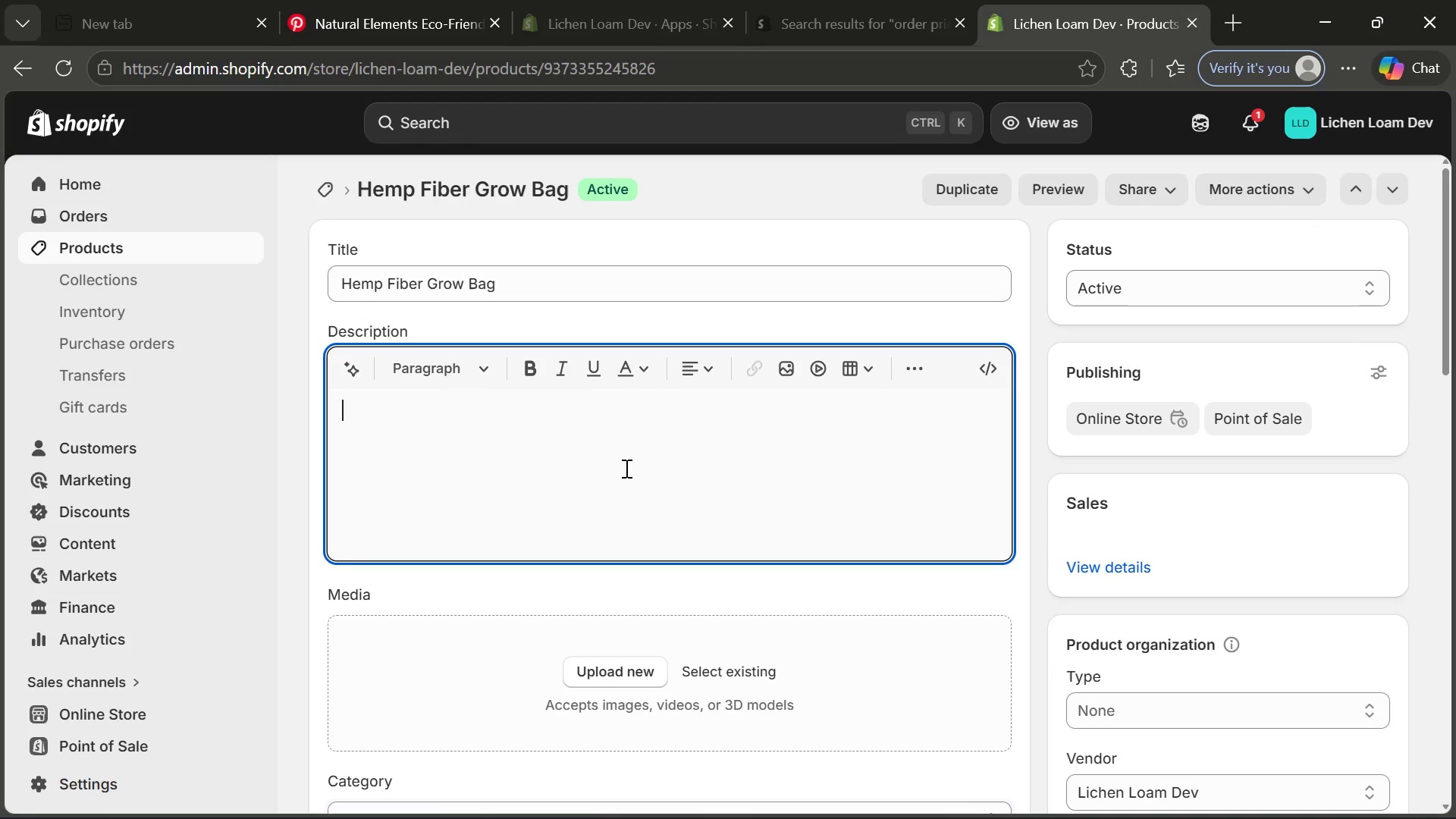 
key(Control+ControlLeft)
 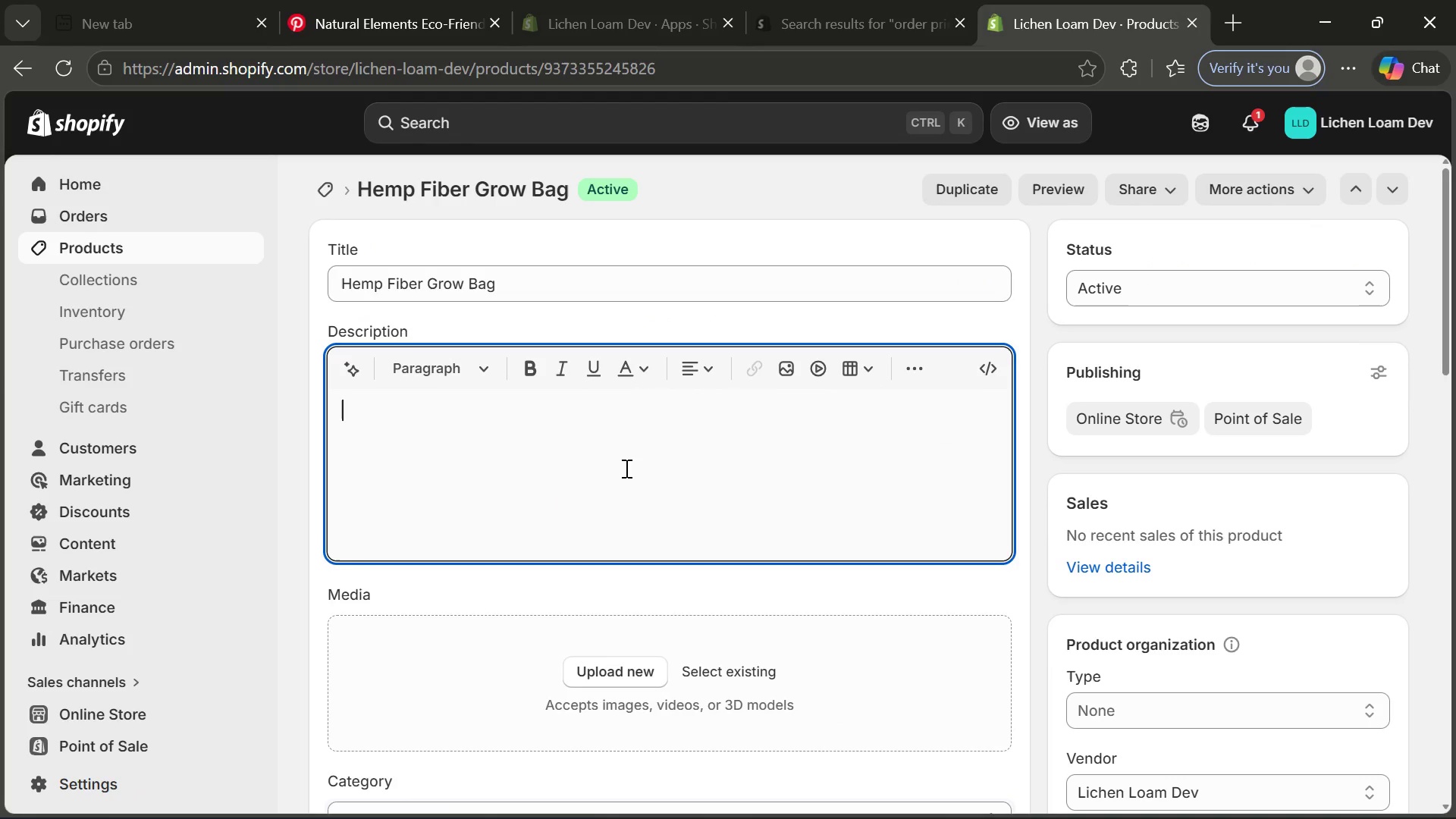 
key(Control+V)
 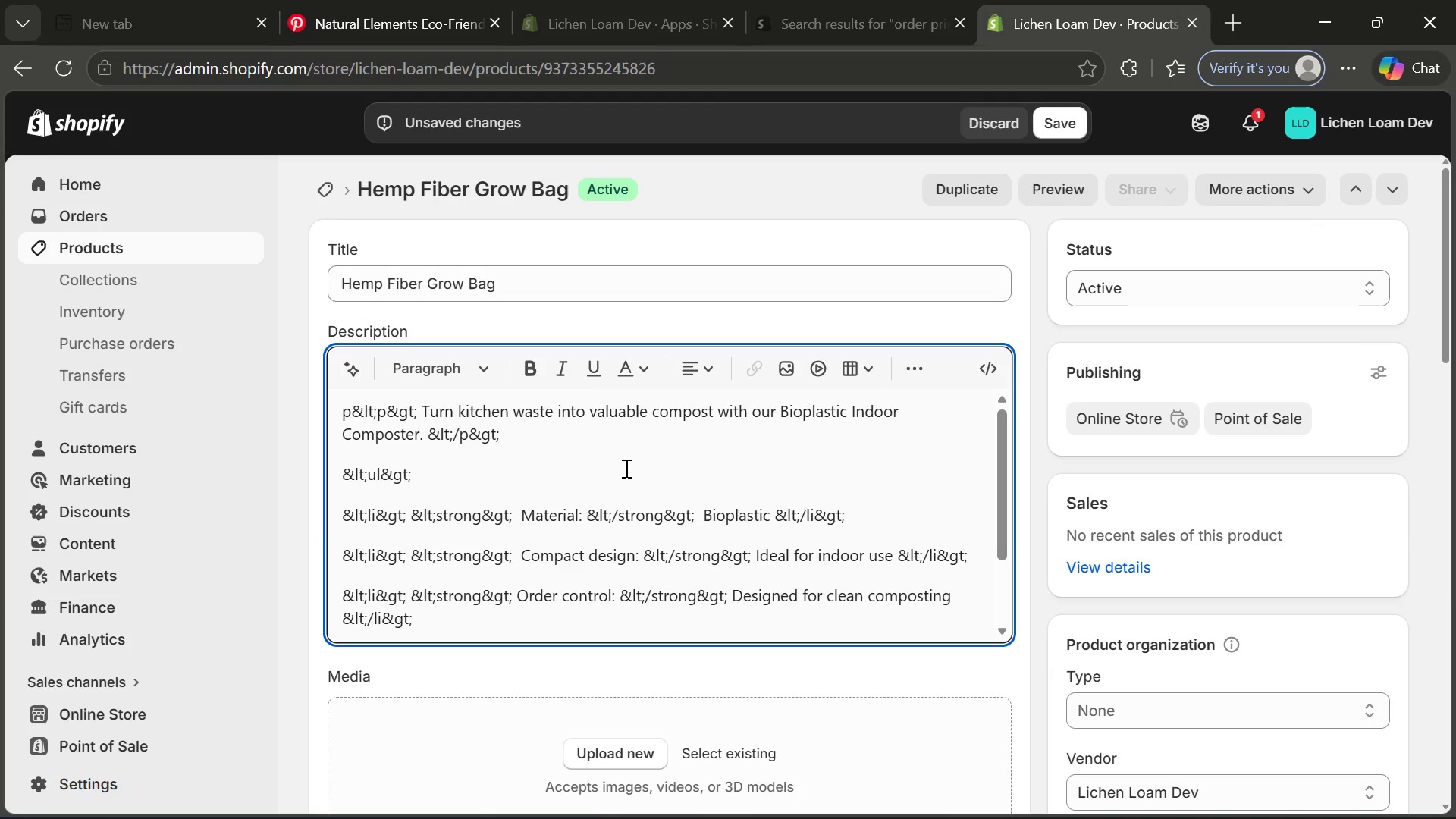 
wait(14.72)
 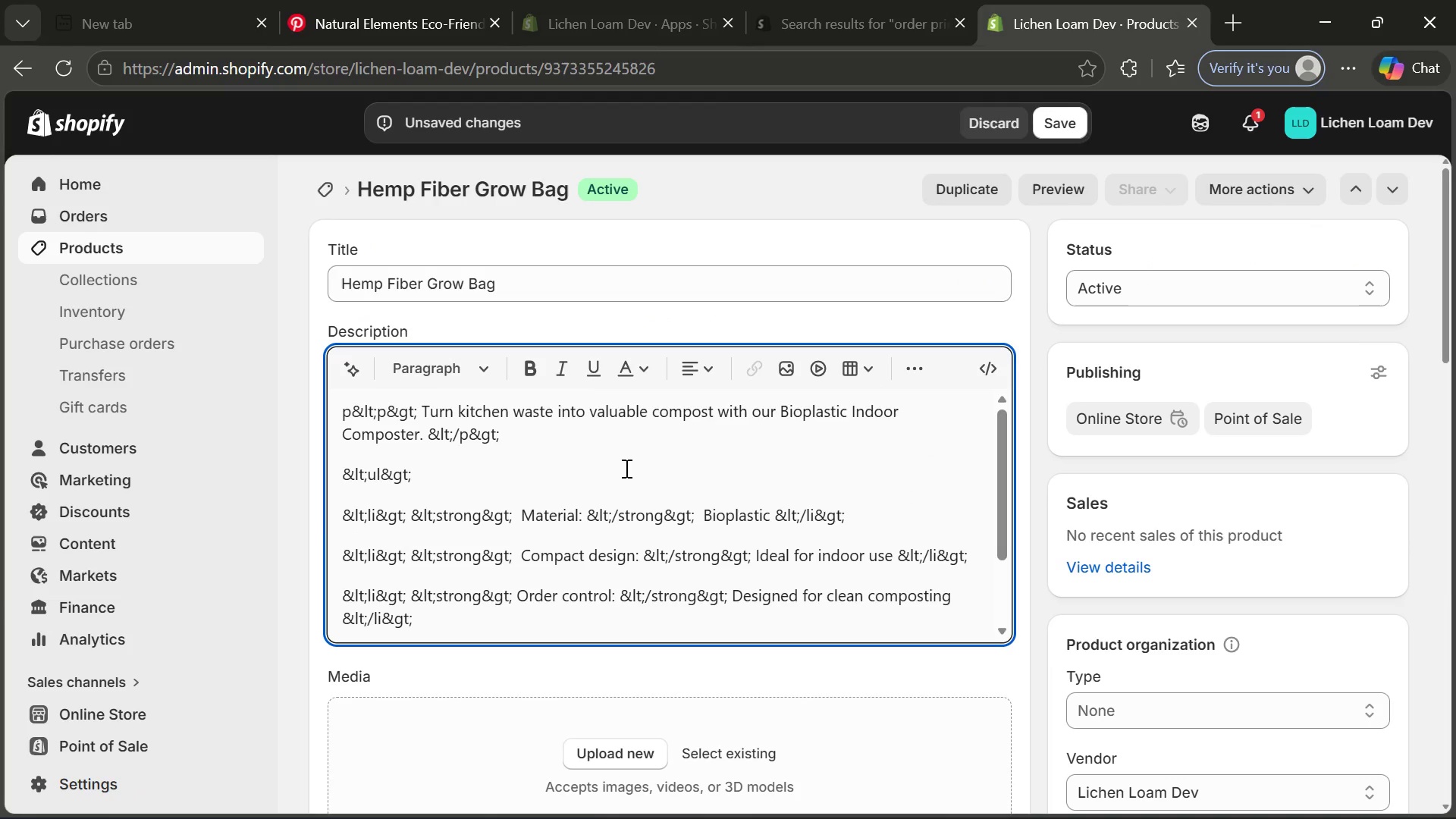 
left_click_drag(start_coordinate=[422, 405], to_coordinate=[419, 431])
 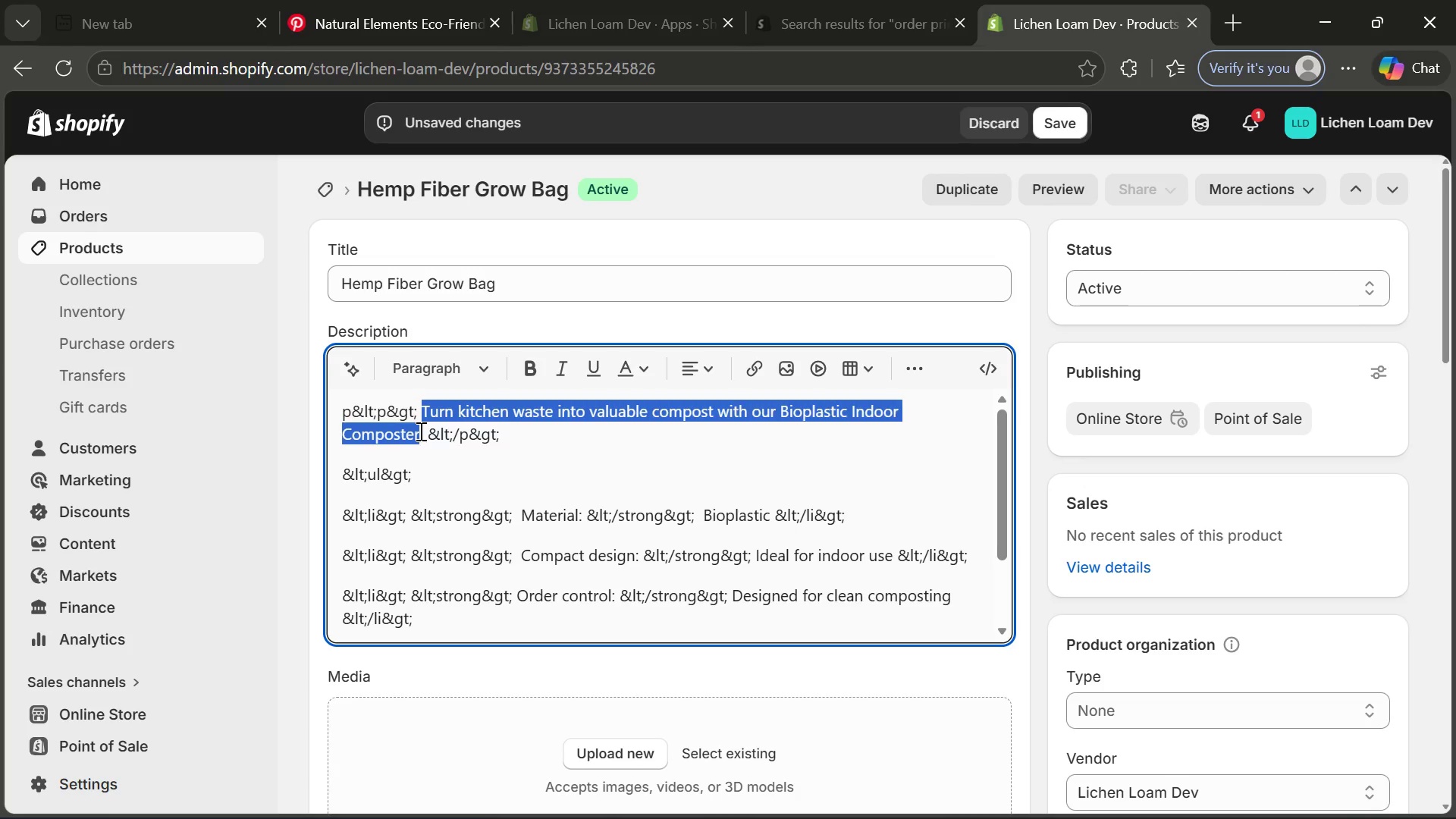 
type(Grow plants naturally with our )
 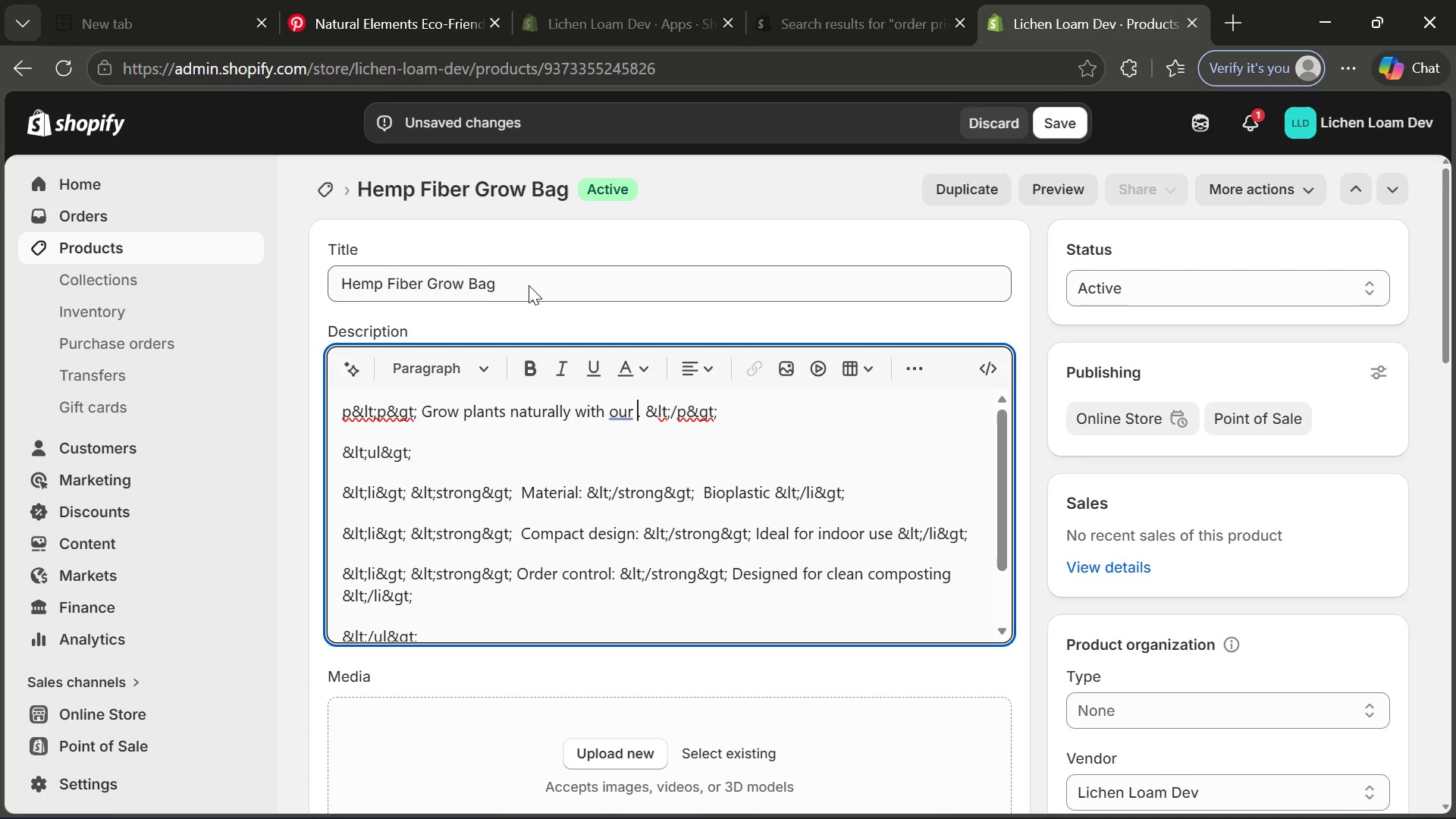 
left_click_drag(start_coordinate=[529, 285], to_coordinate=[337, 274])
 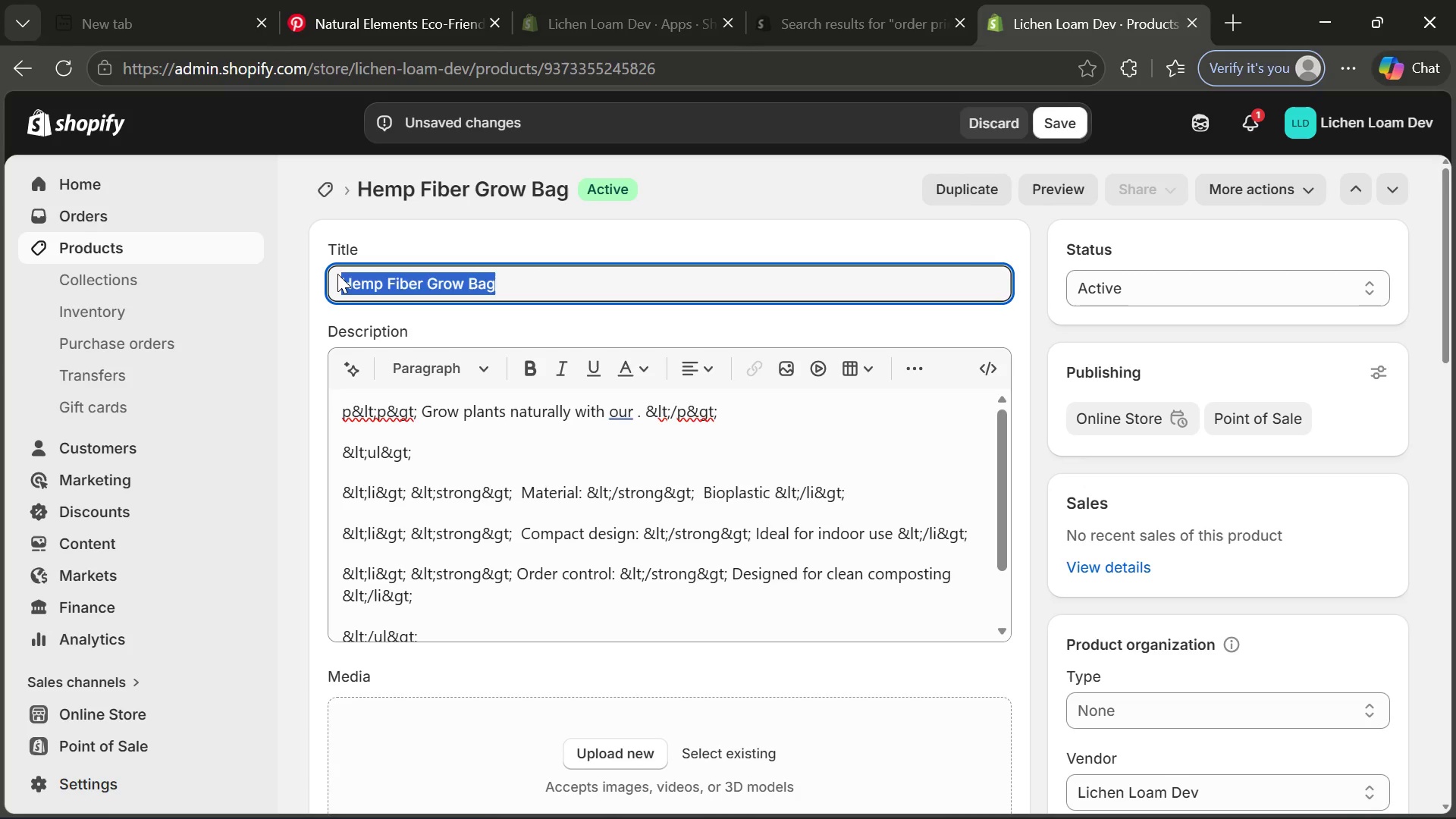 
key(Control+C)
 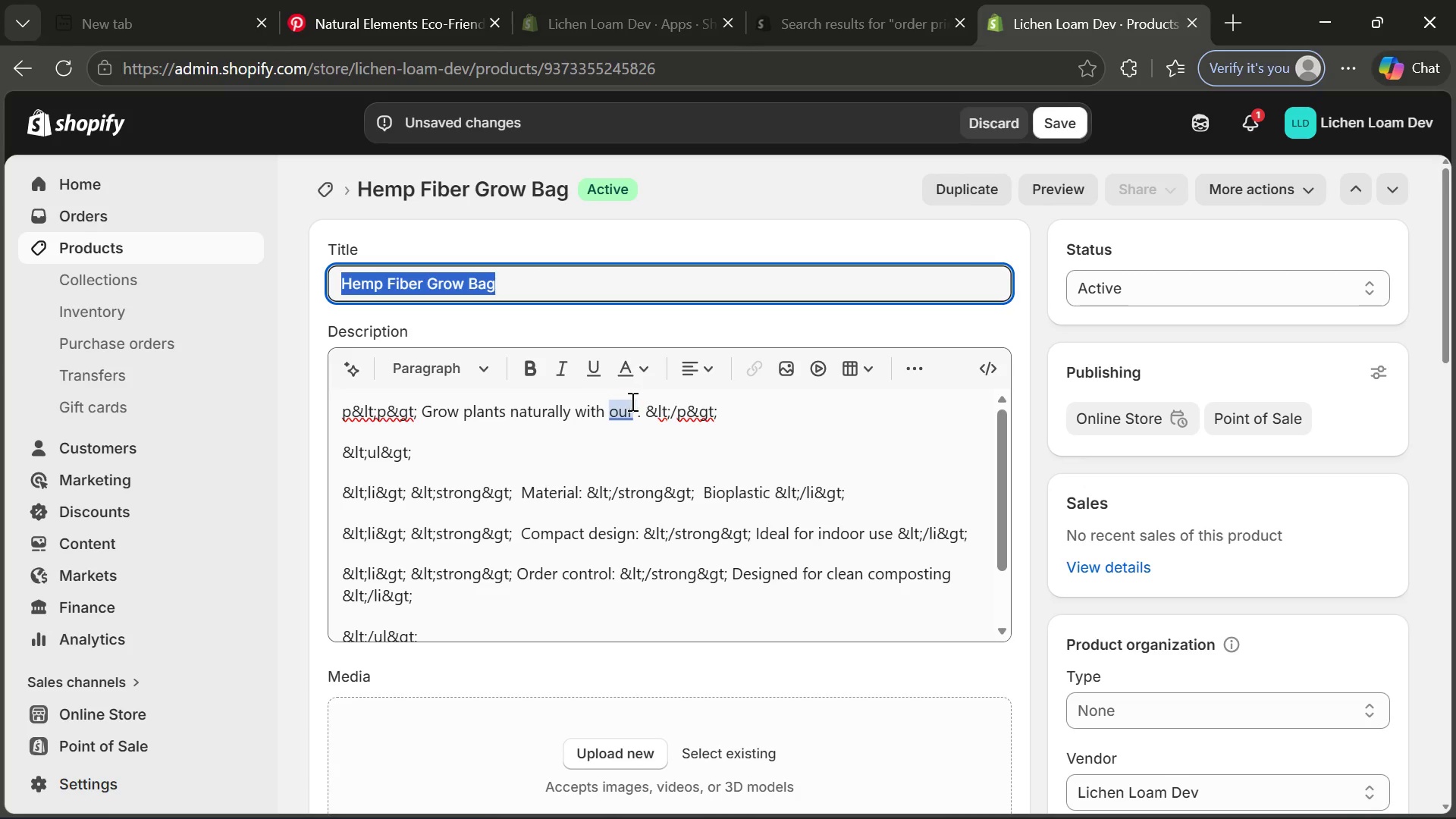 
left_click([639, 406])
 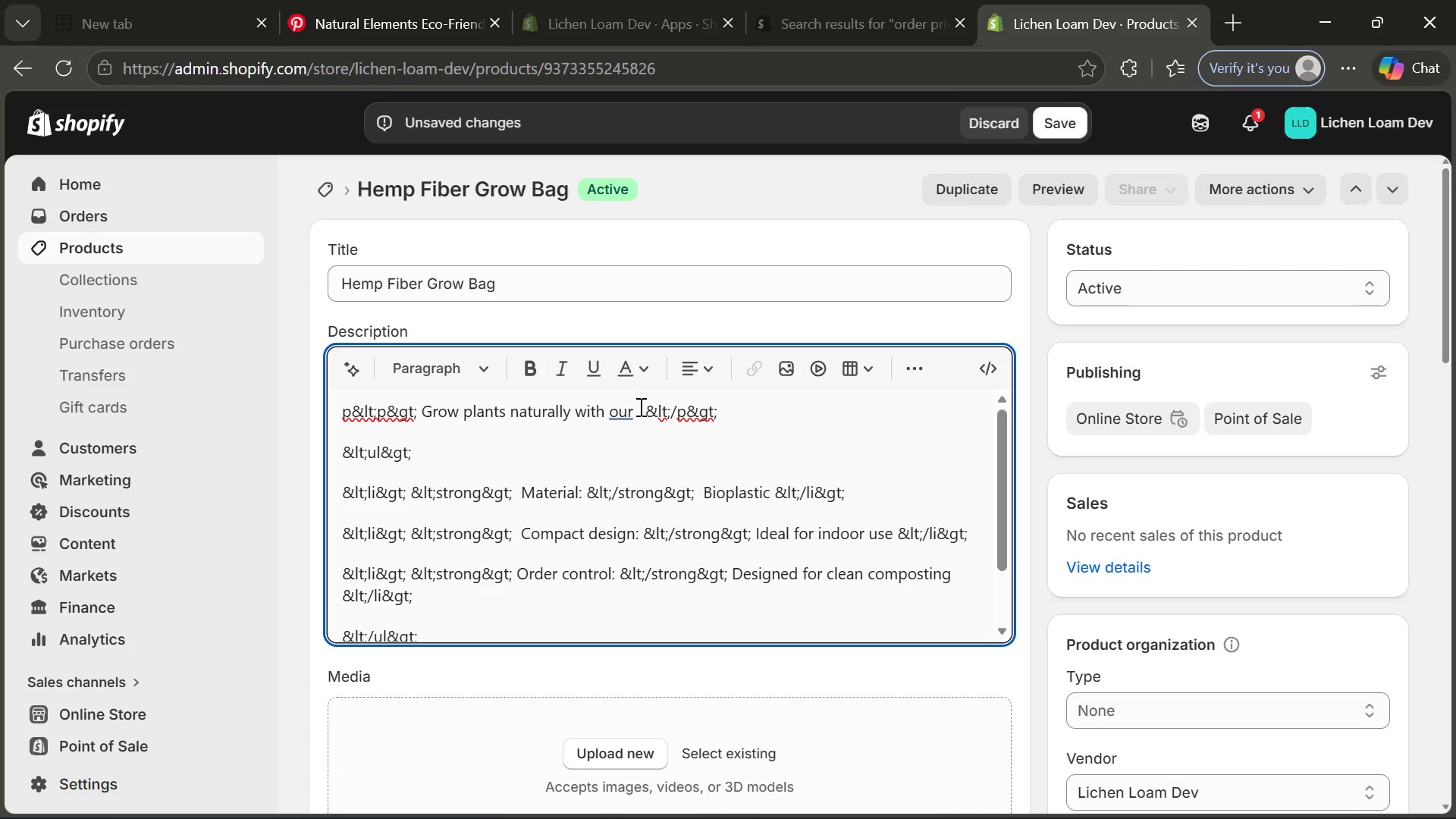 
key(ArrowLeft)
 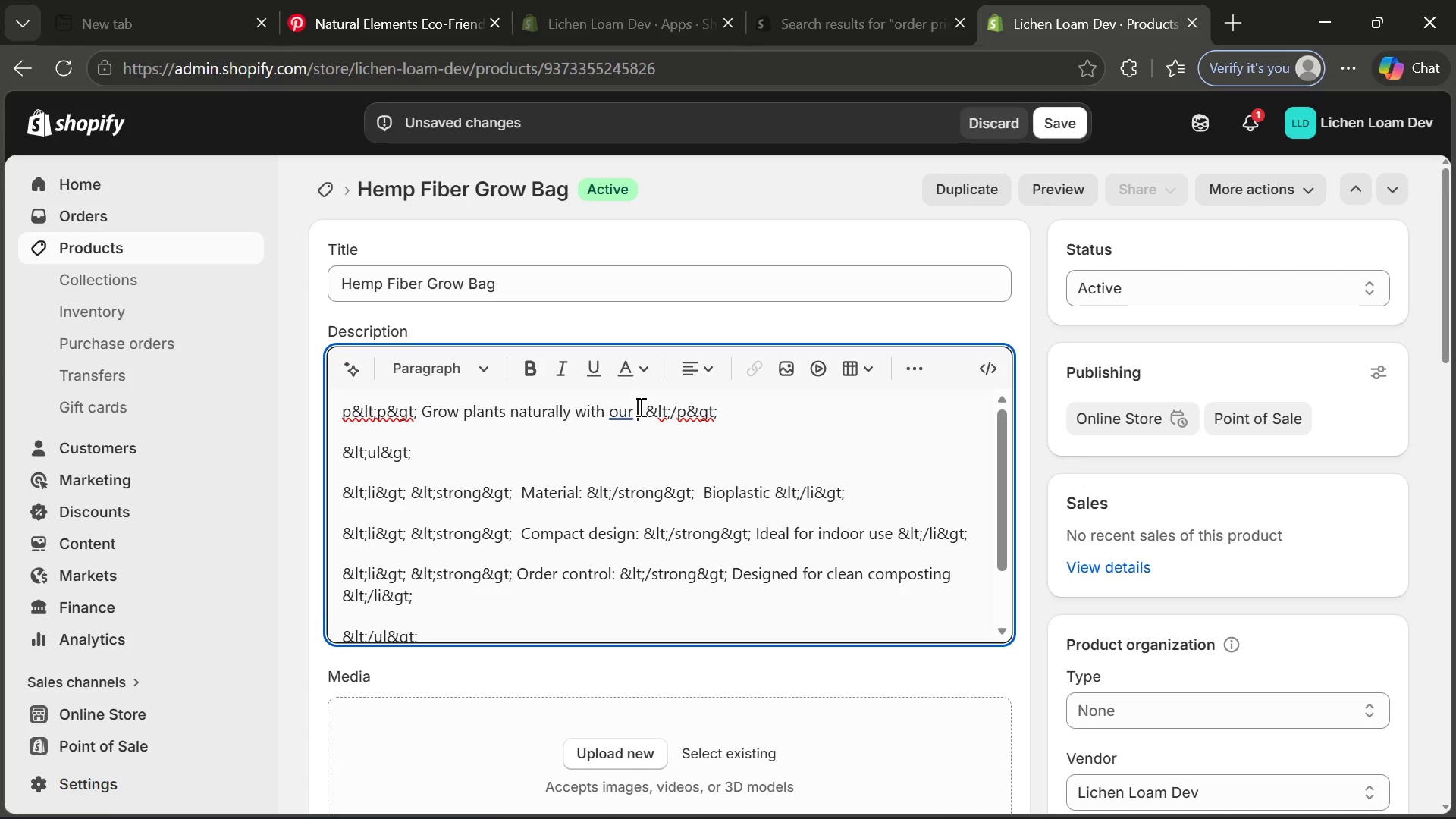 
key(Control+ControlLeft)
 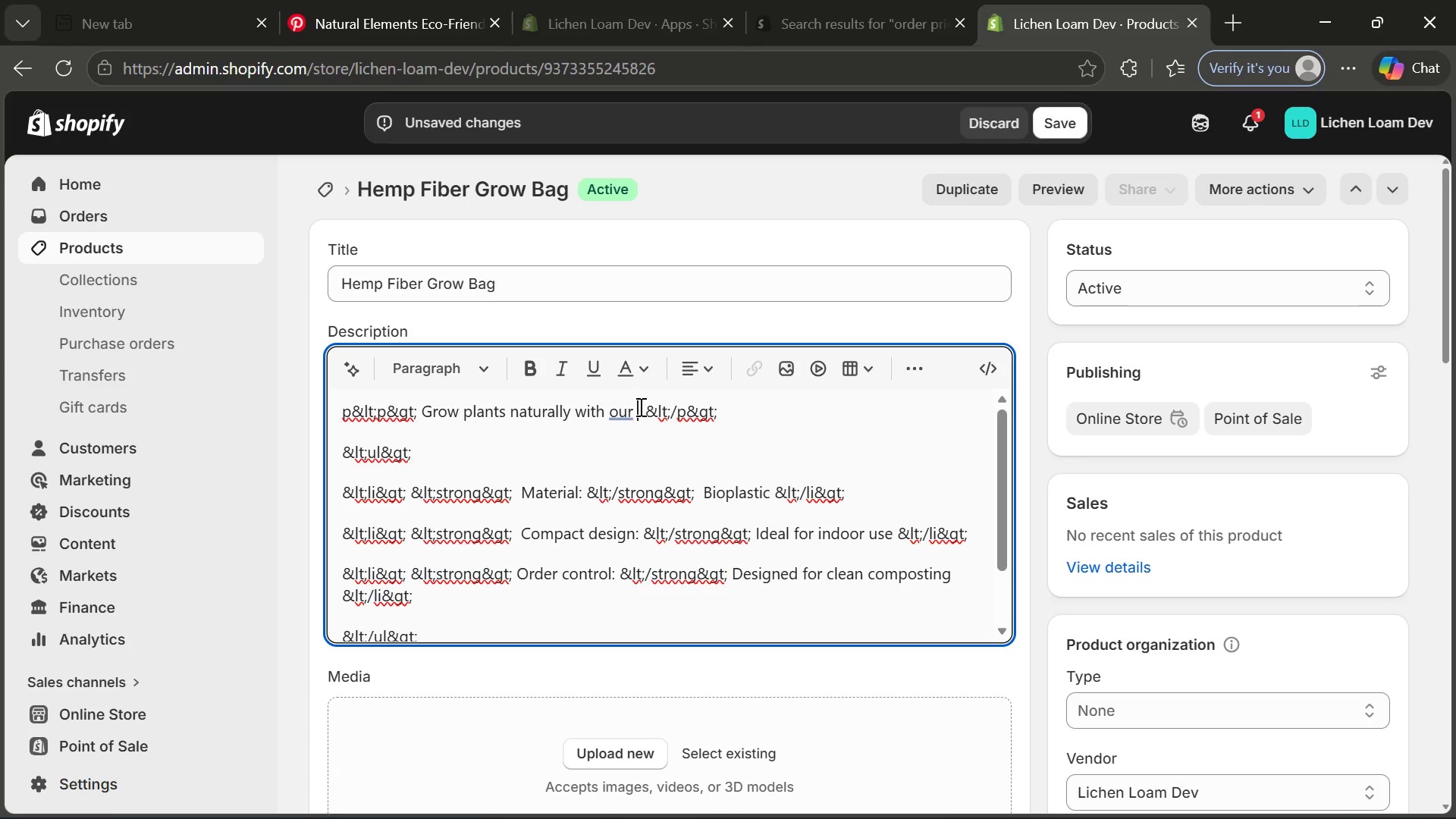 
key(Control+V)
 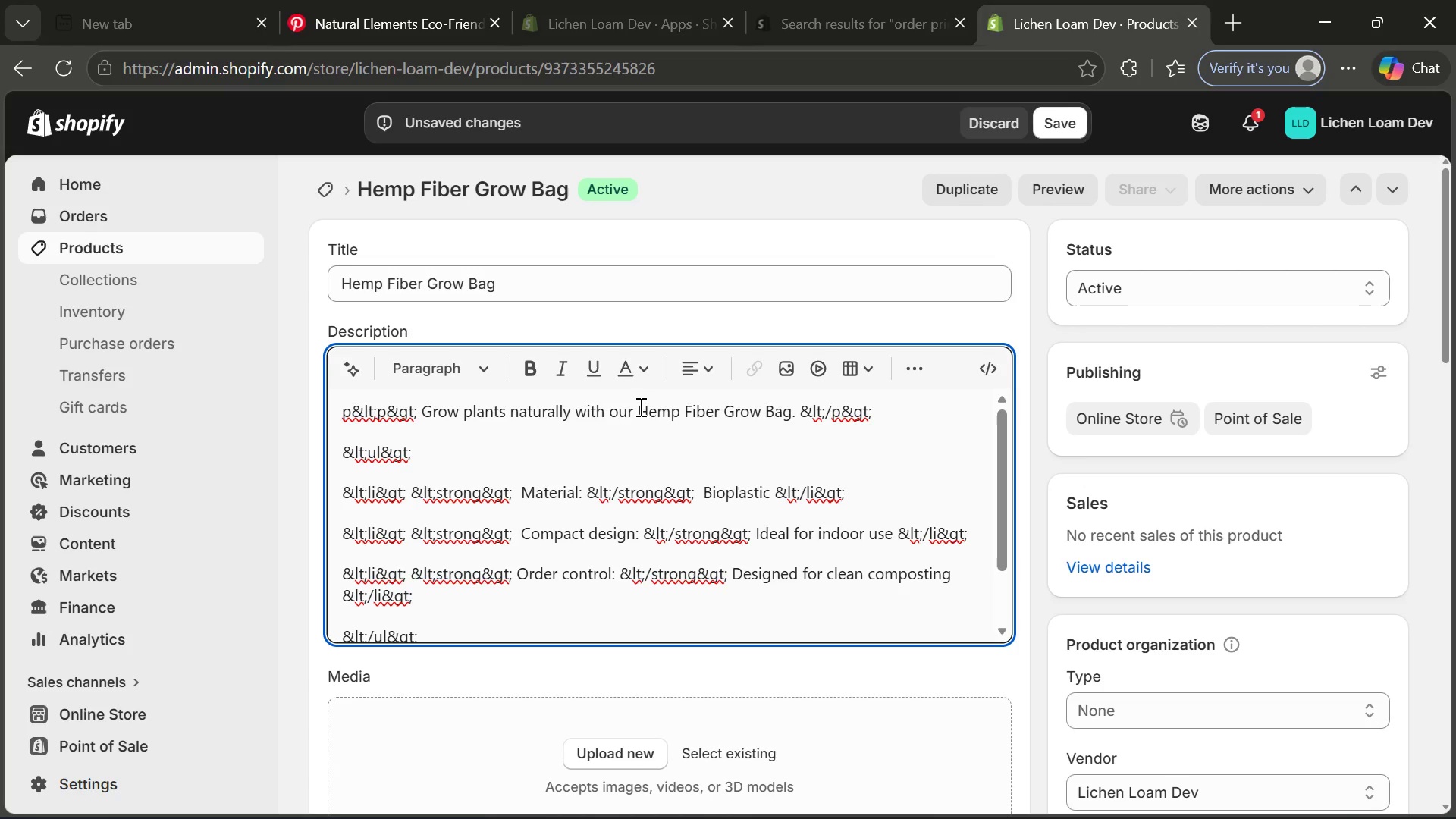 
type( )
key(Backspace)
type(, designed for optimal root aeration and susr)
key(Backspace)
type(ya)
key(Backspace)
type(t)
key(Backspace)
key(Backspace)
type(tainability)
 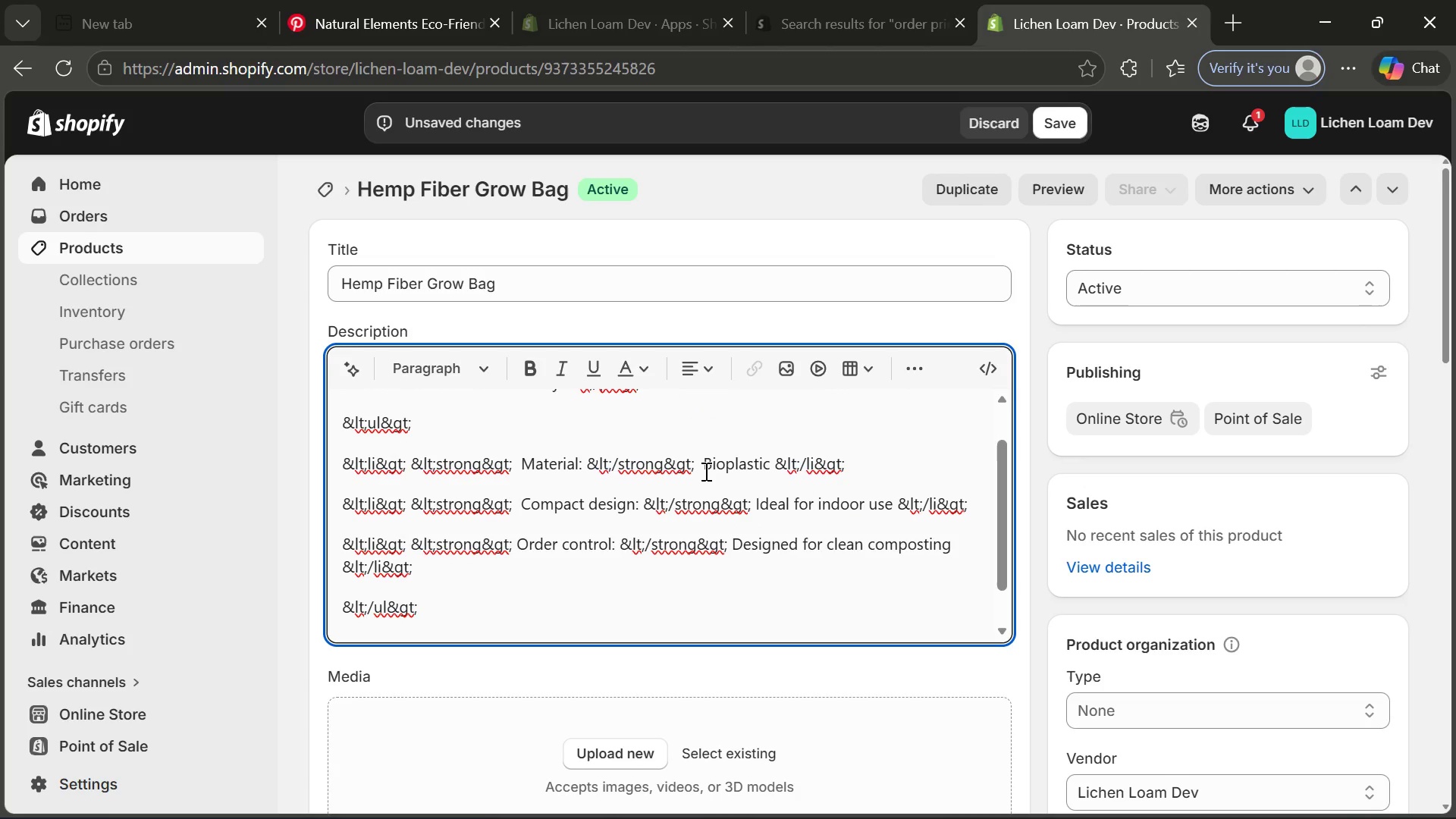 
wait(5.51)
 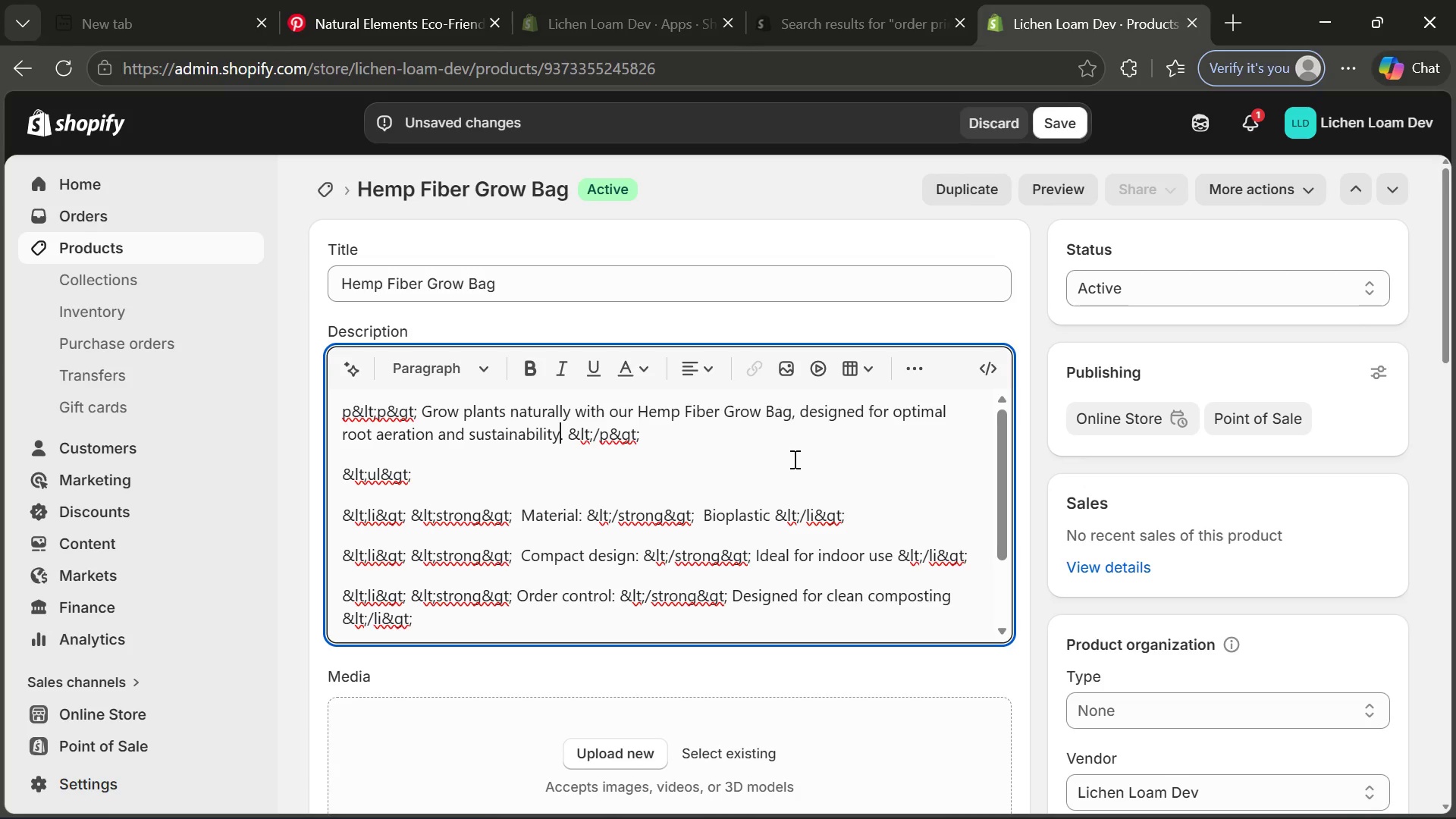 
left_click_drag(start_coordinate=[704, 470], to_coordinate=[766, 462])
 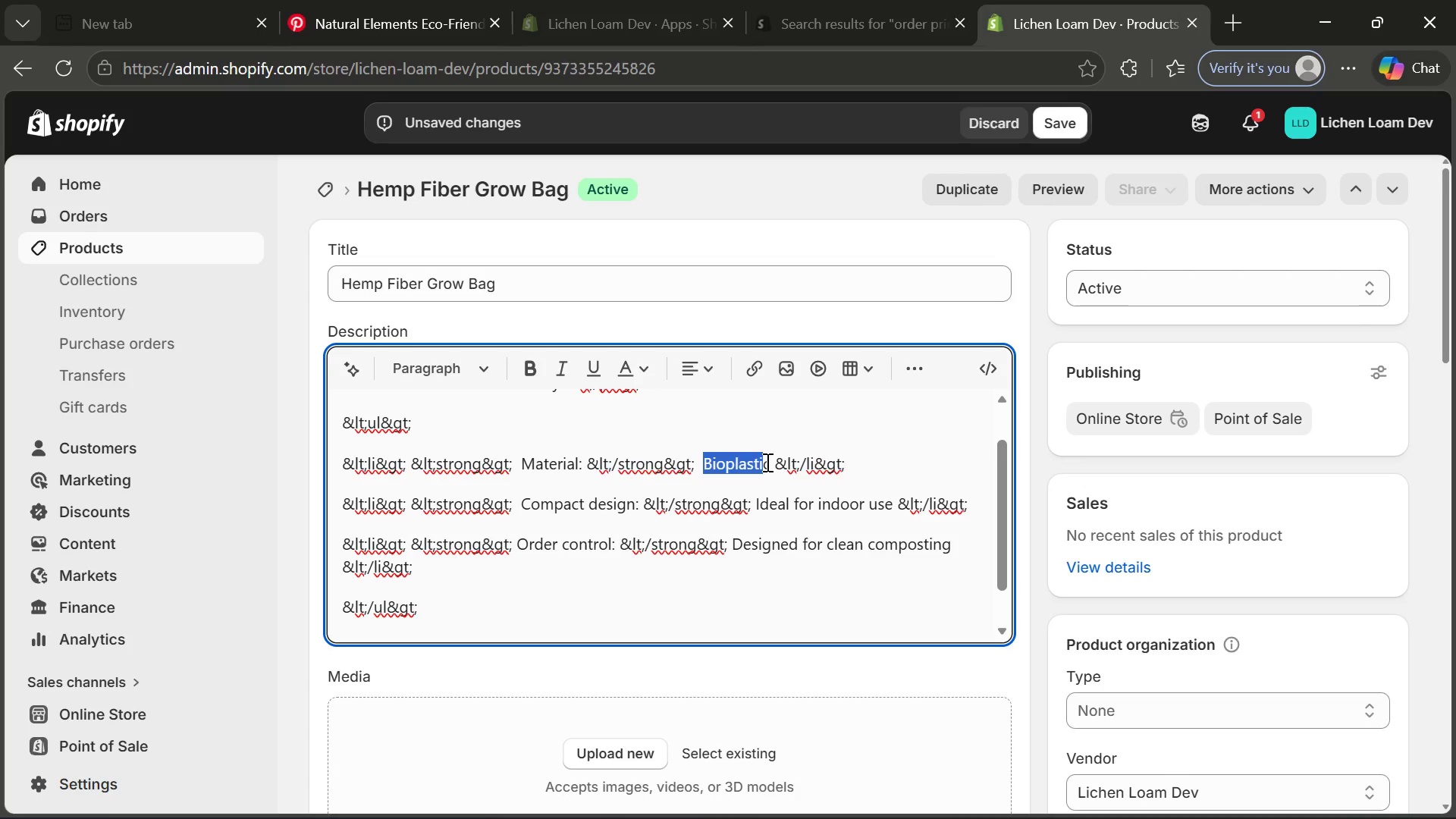 
type(hemp fiber)
 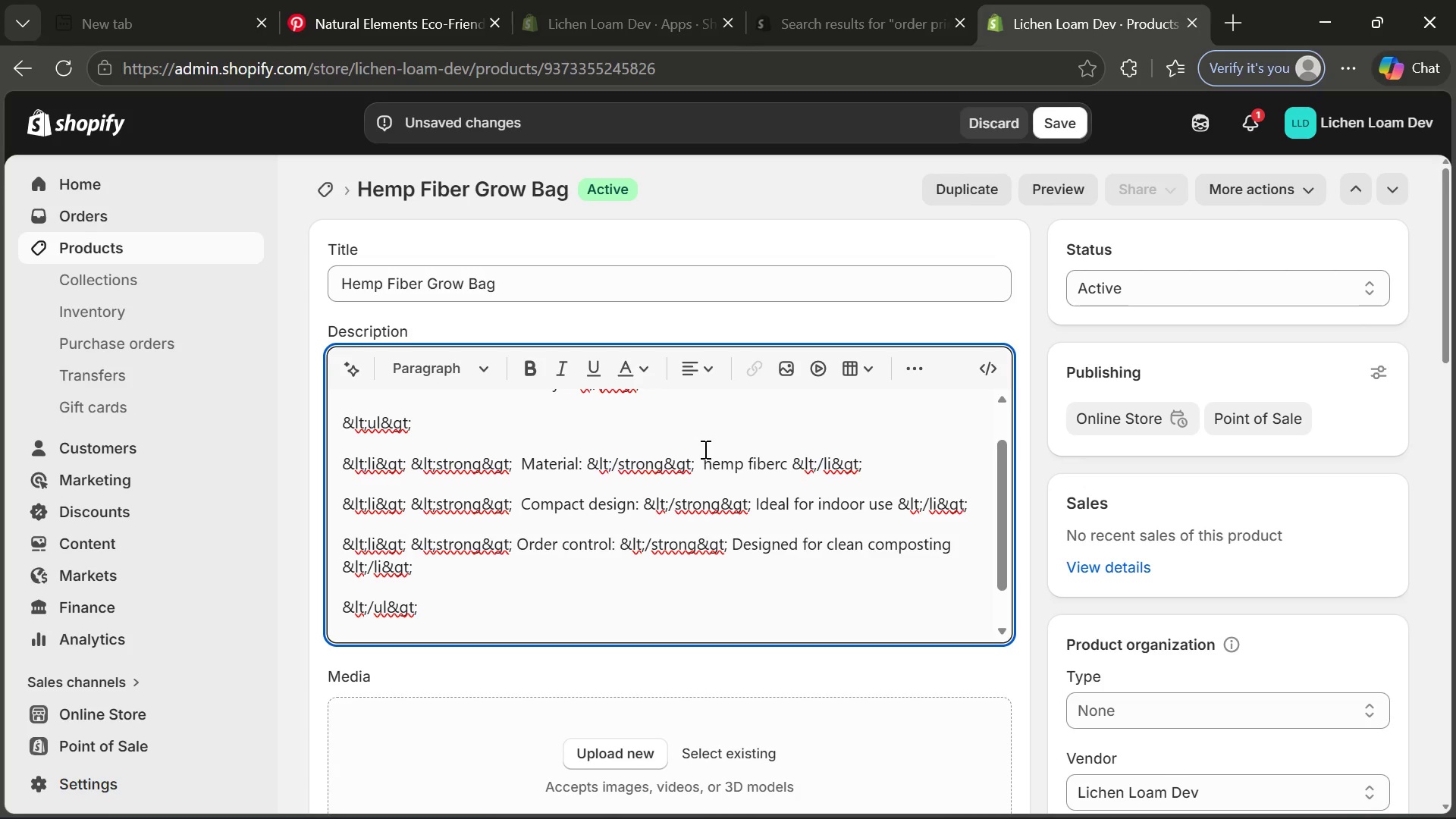 
left_click([703, 449])
 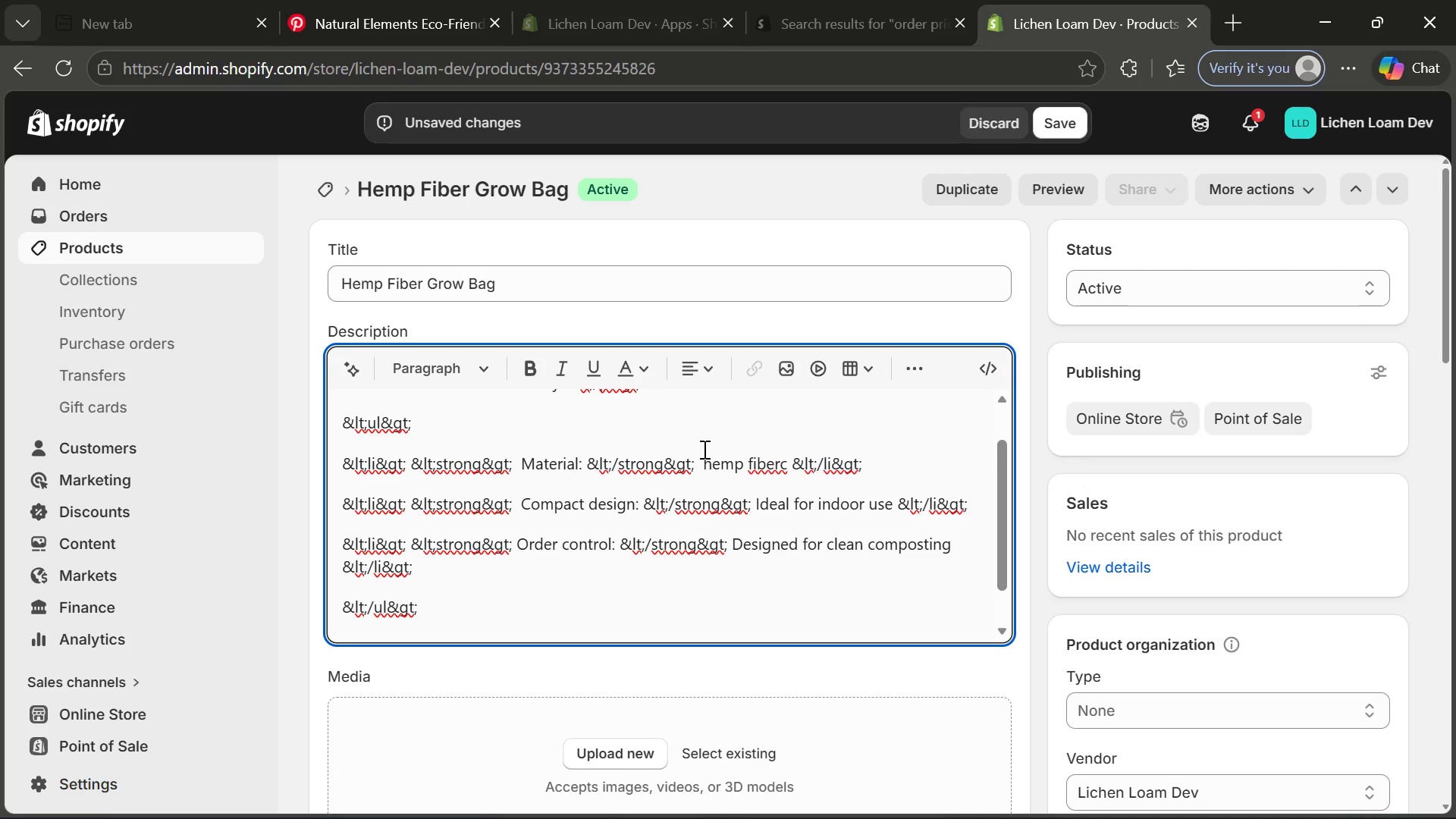 
type(Natural )
 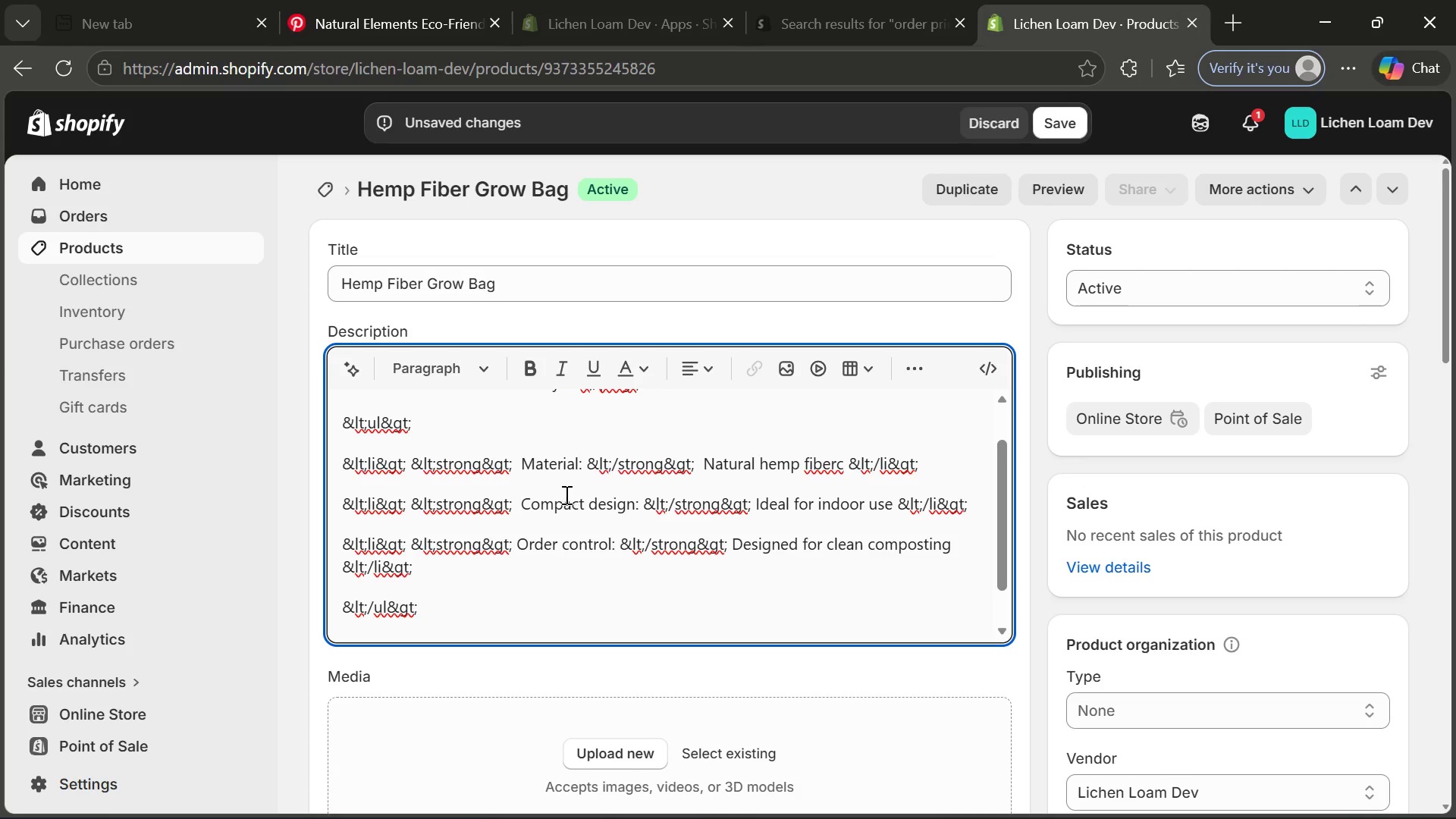 
wait(5.44)
 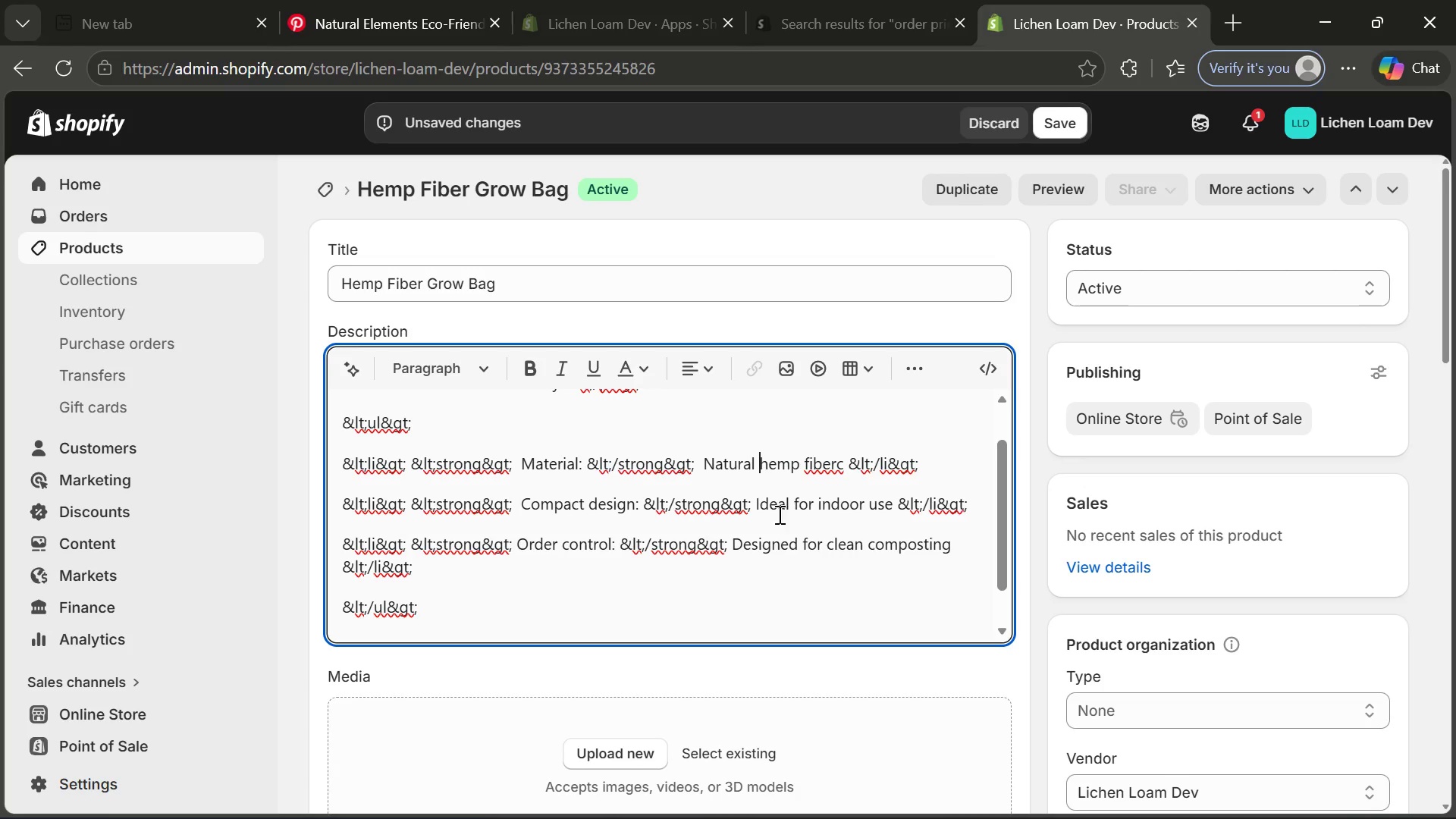 
left_click_drag(start_coordinate=[521, 497], to_coordinate=[634, 500])
 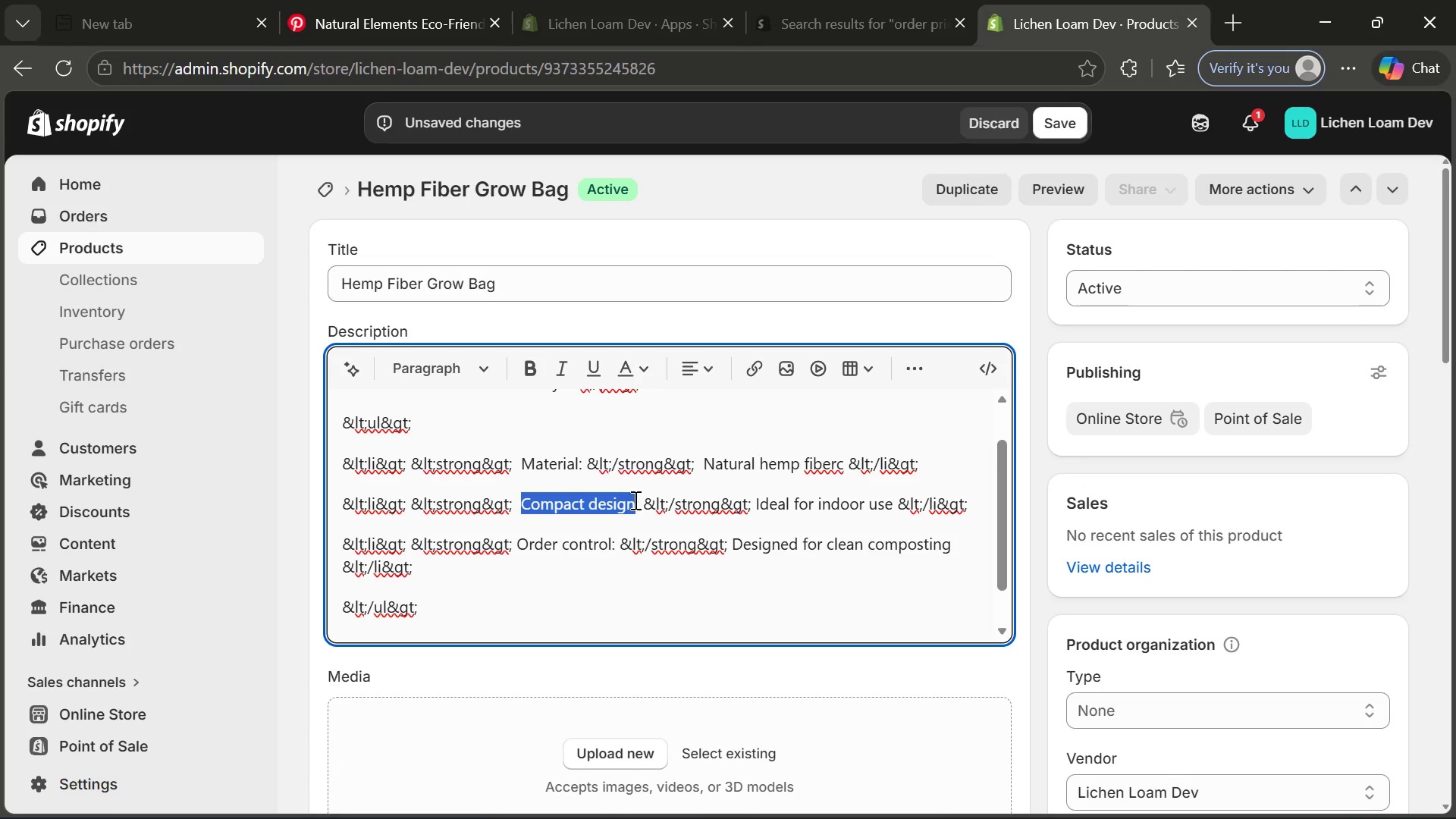 
type(Breathabk)
key(Backspace)
type(le fabric)
 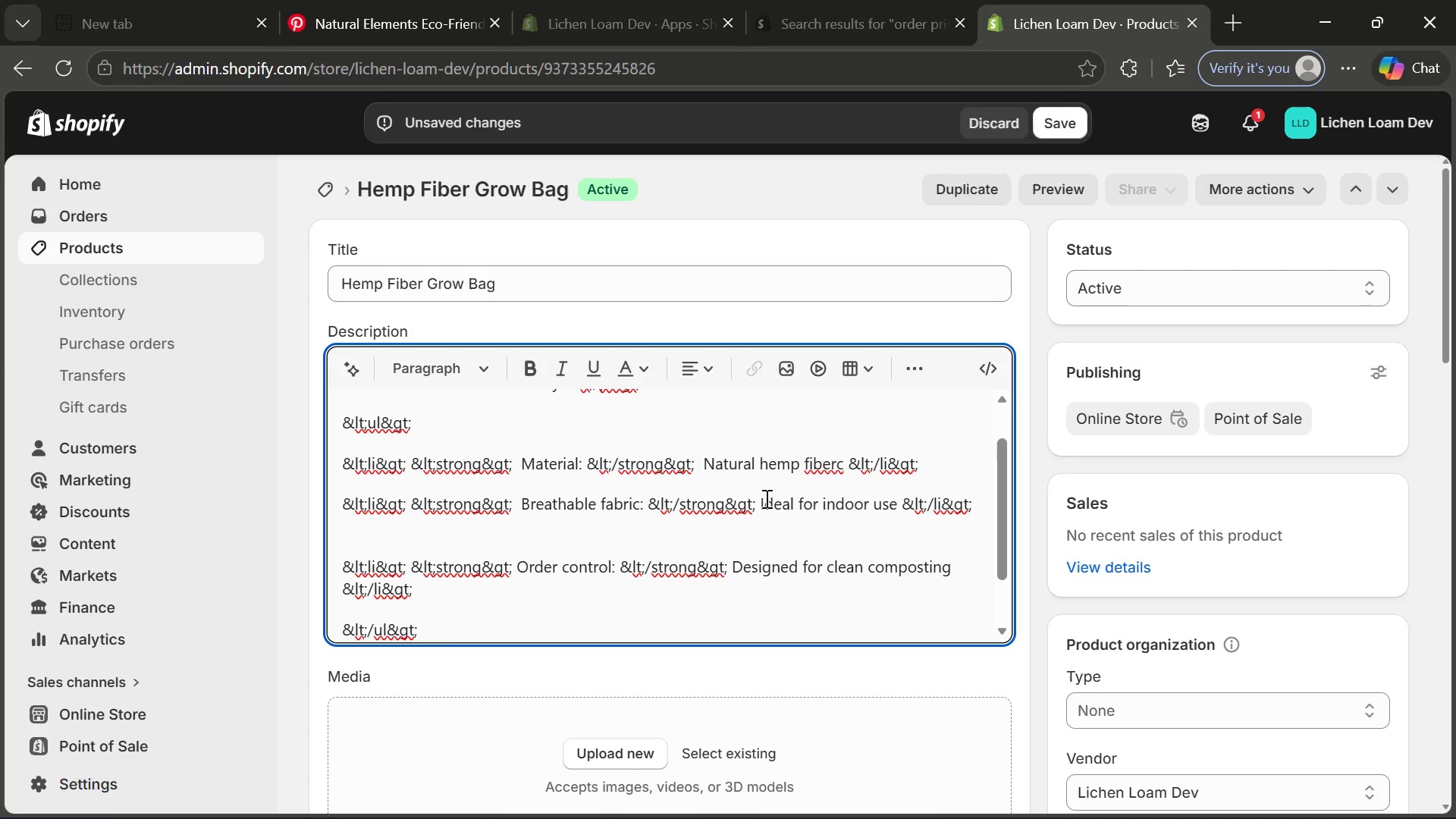 
left_click_drag(start_coordinate=[763, 498], to_coordinate=[899, 507])
 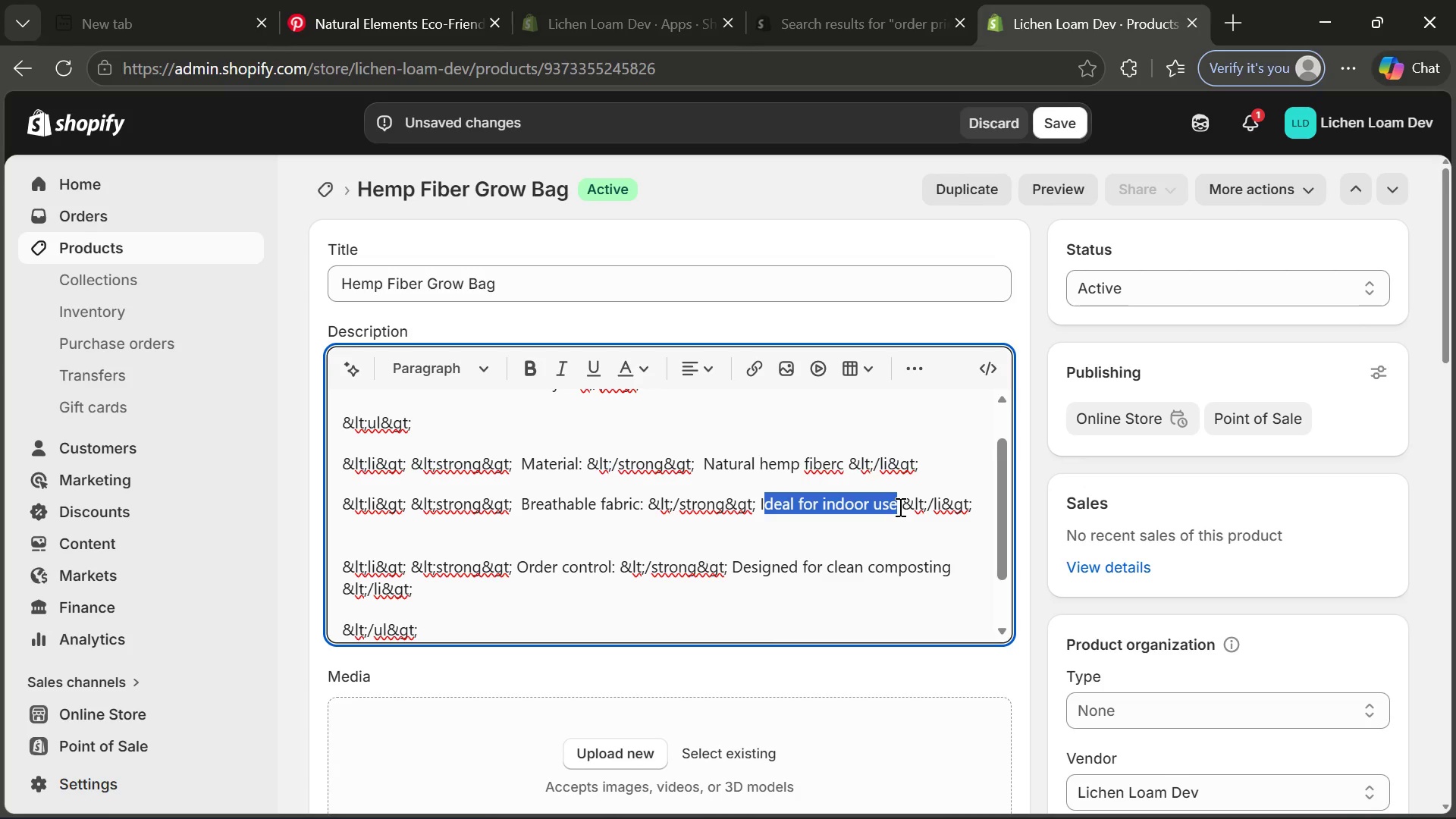 
type(Promotes healthy root growth)
 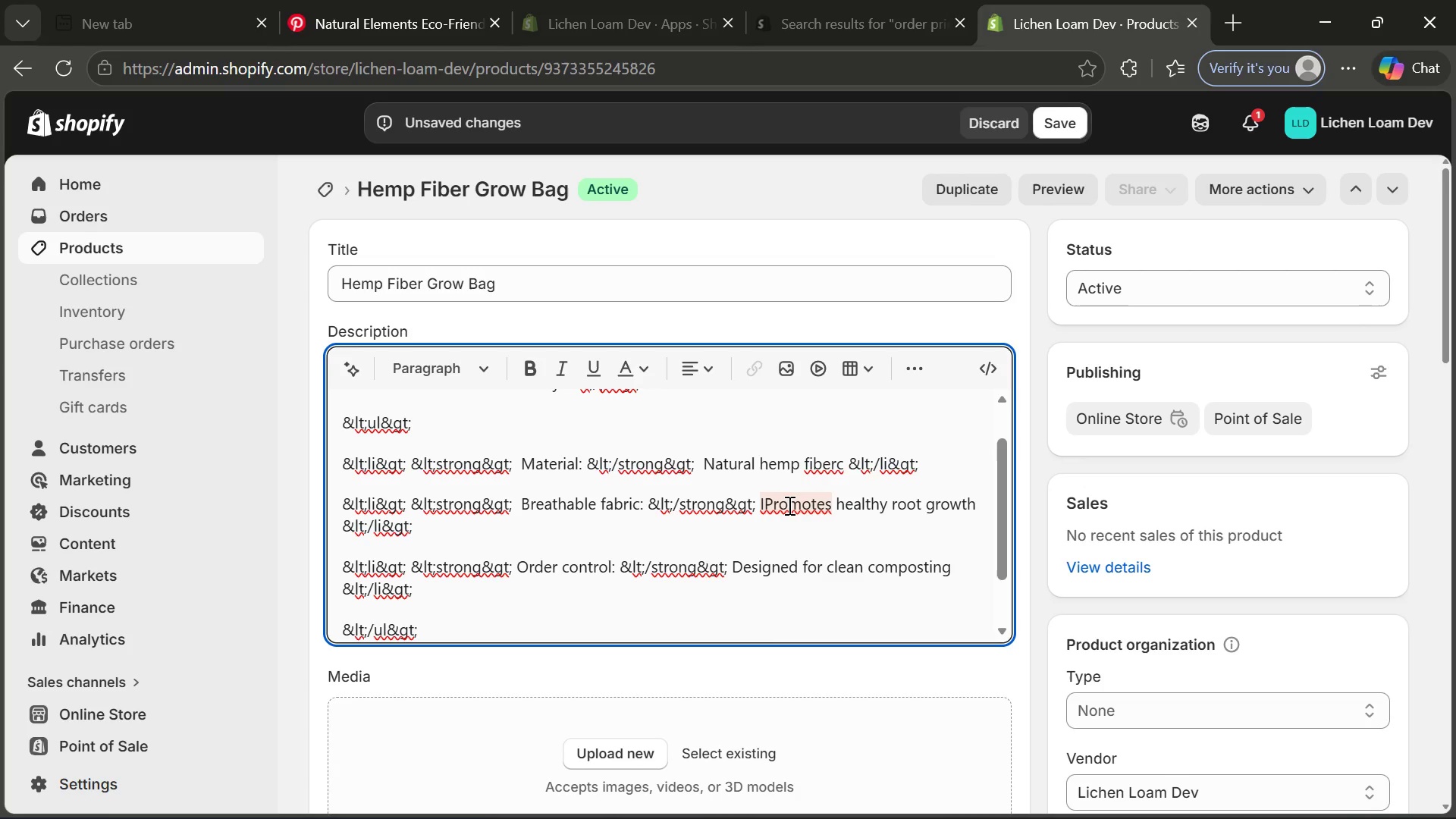 
left_click([767, 497])
 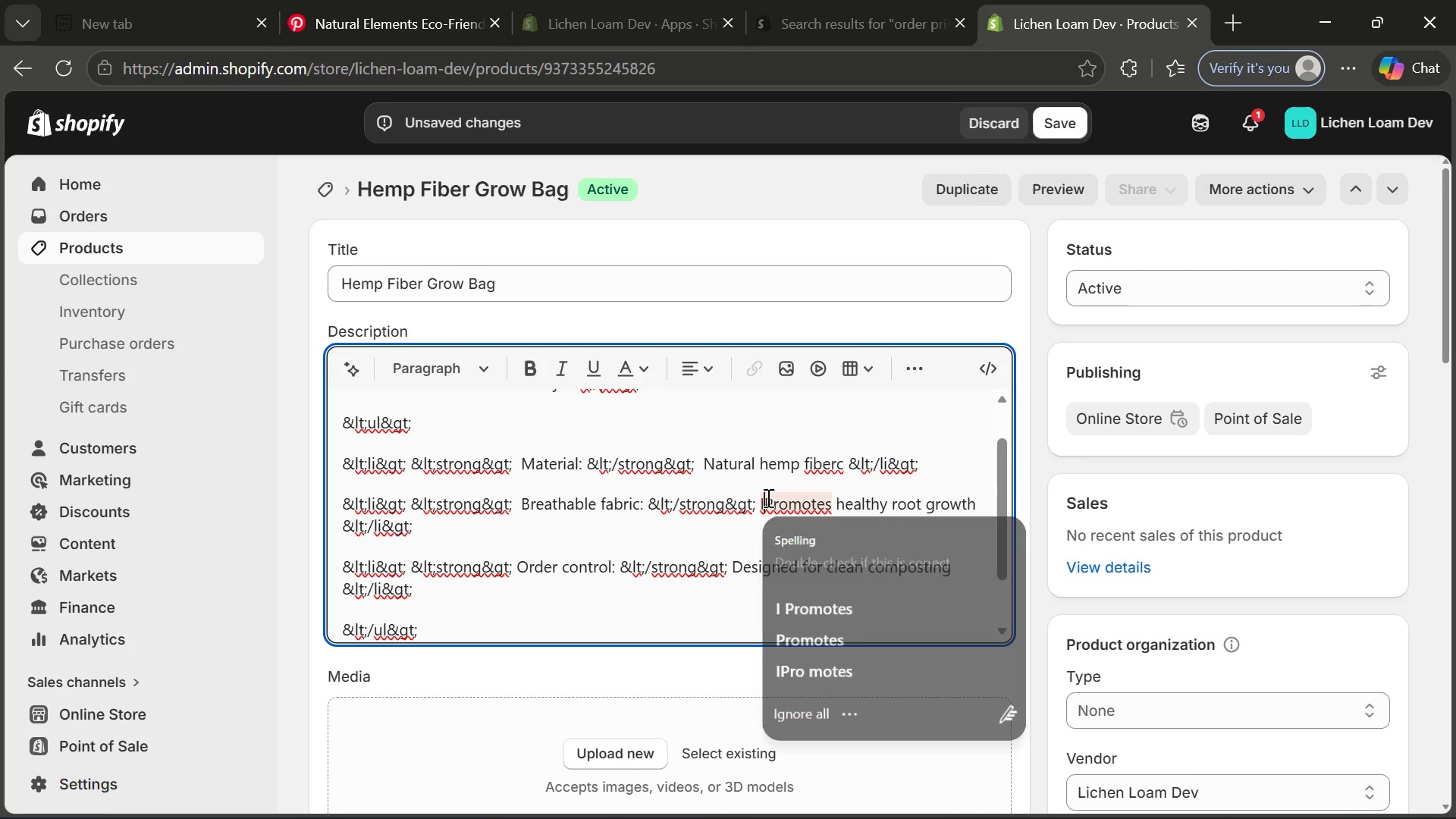 
key(Backspace)
 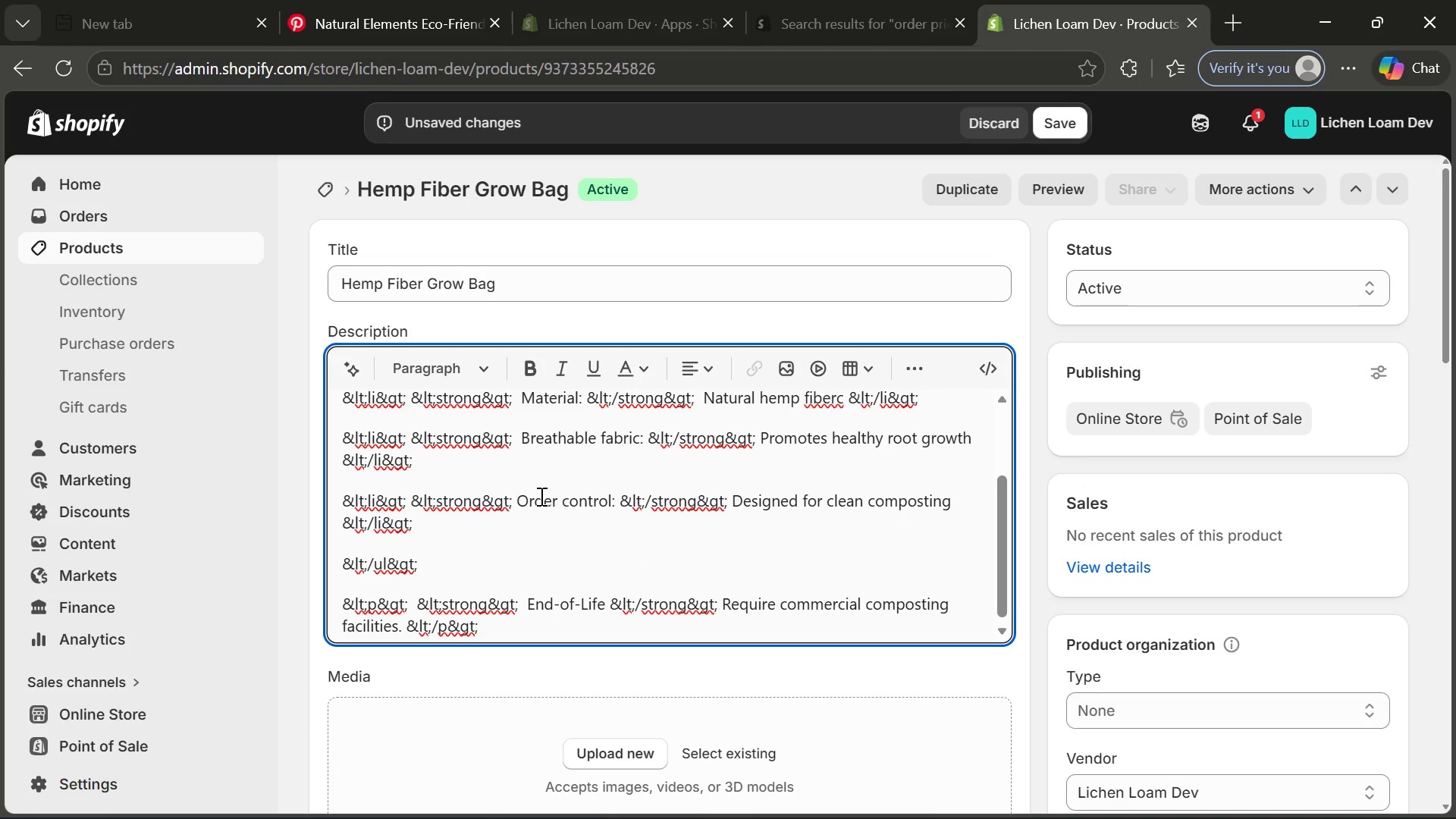 
left_click_drag(start_coordinate=[519, 494], to_coordinate=[612, 507])
 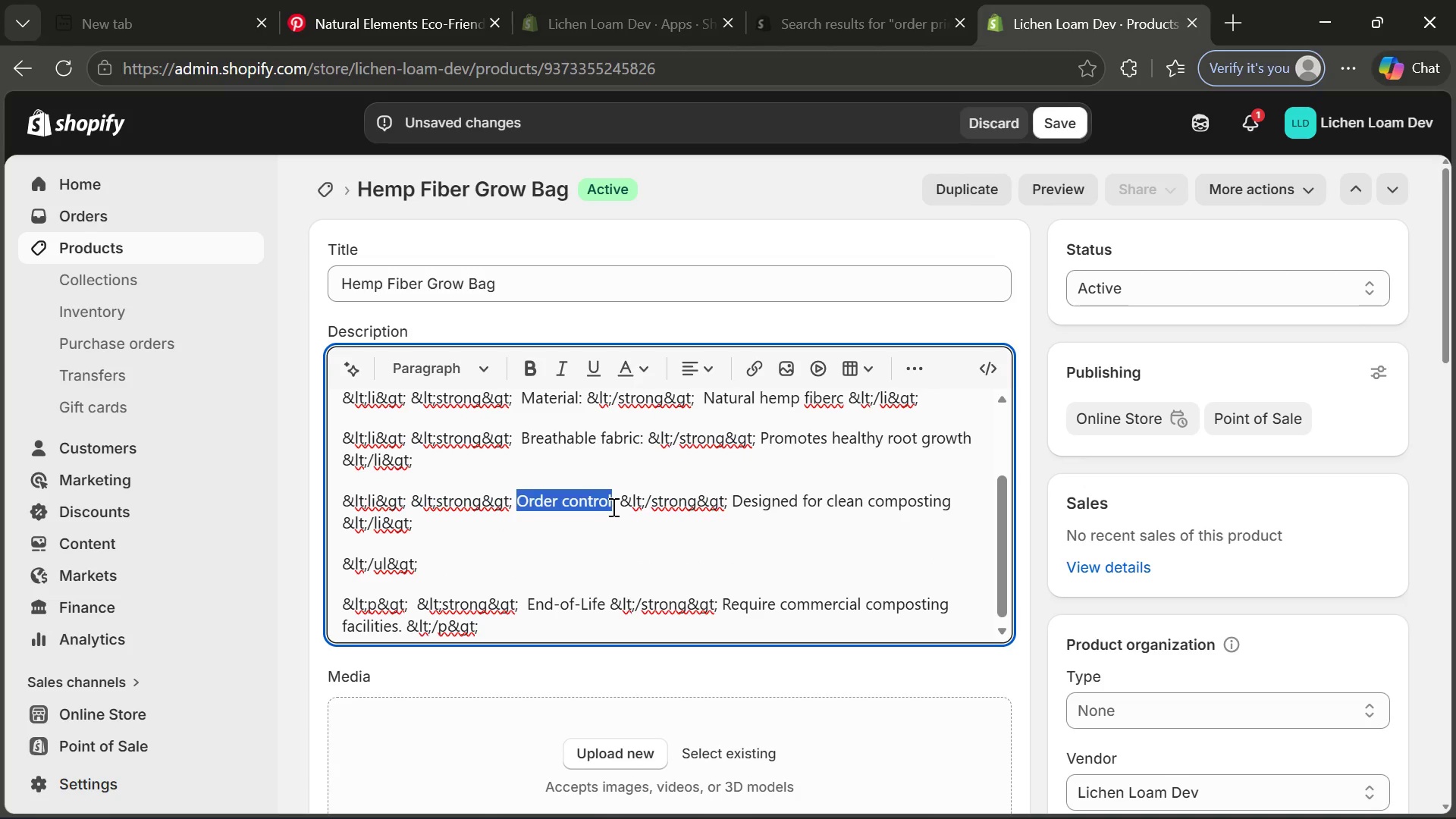 
type(Ec0)
key(Backspace)
type(o-friendlt)
key(Backspace)
type(y)
 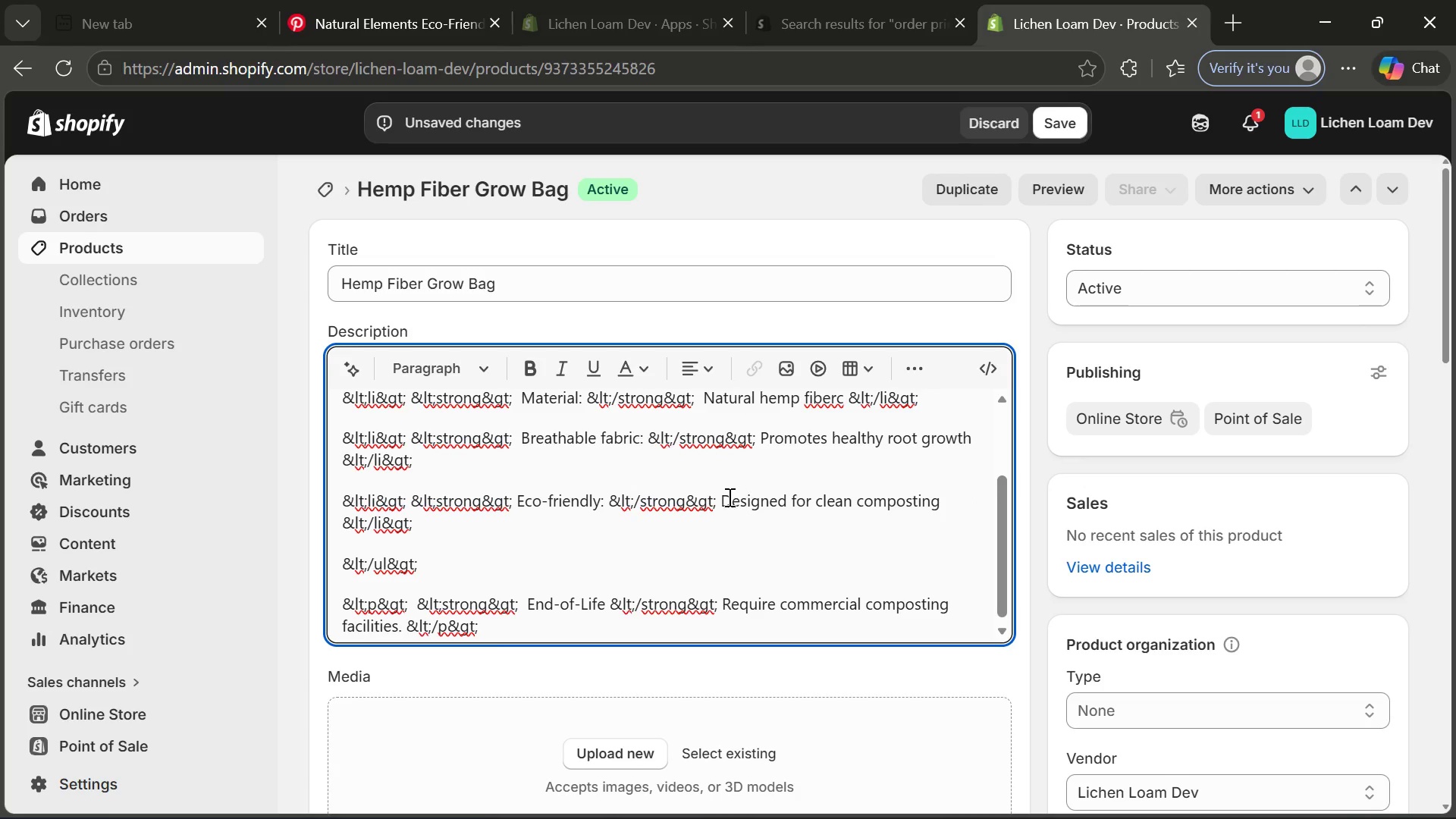 
left_click_drag(start_coordinate=[720, 497], to_coordinate=[946, 499])
 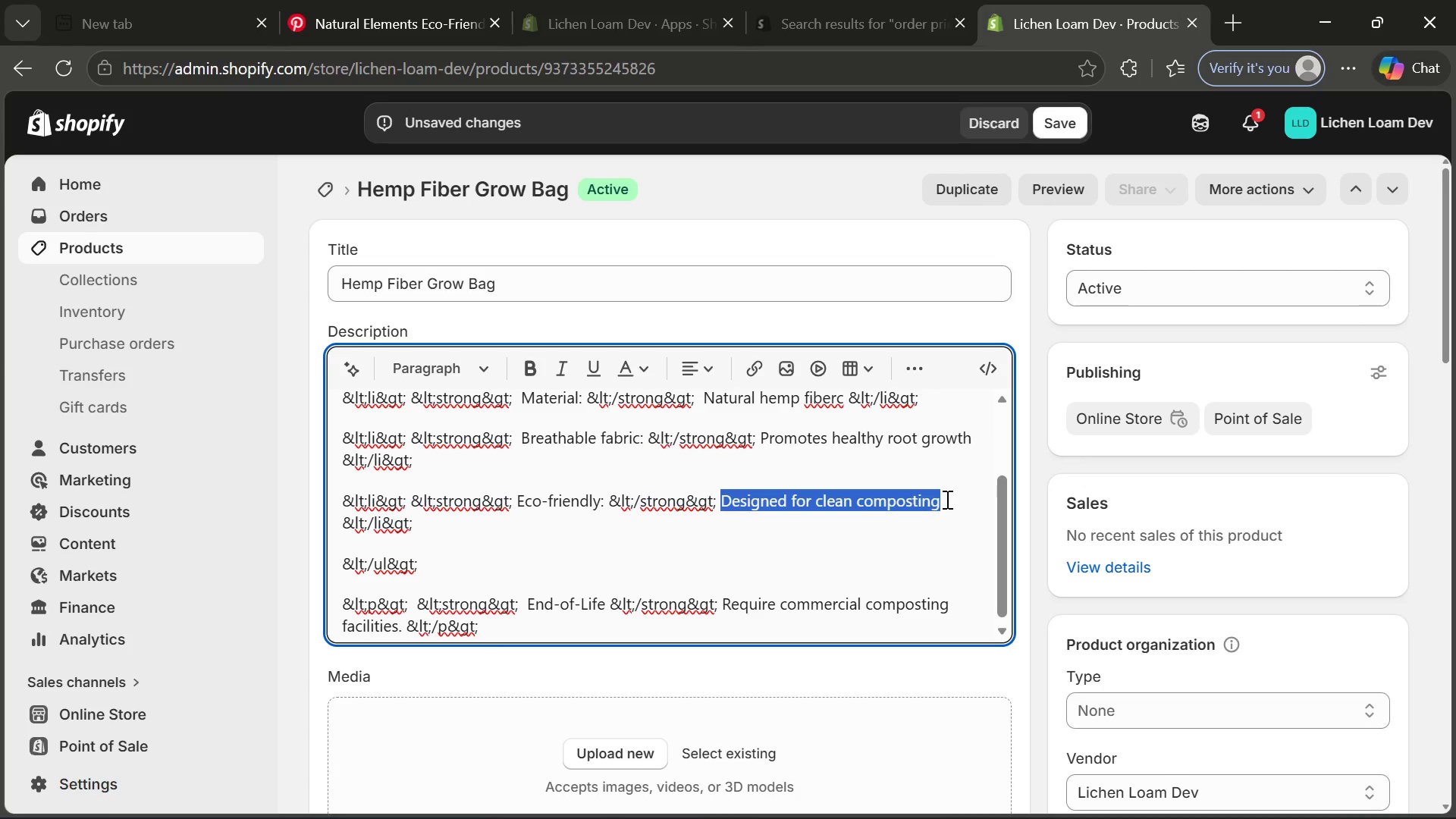 
type(Fully biodegradable)
 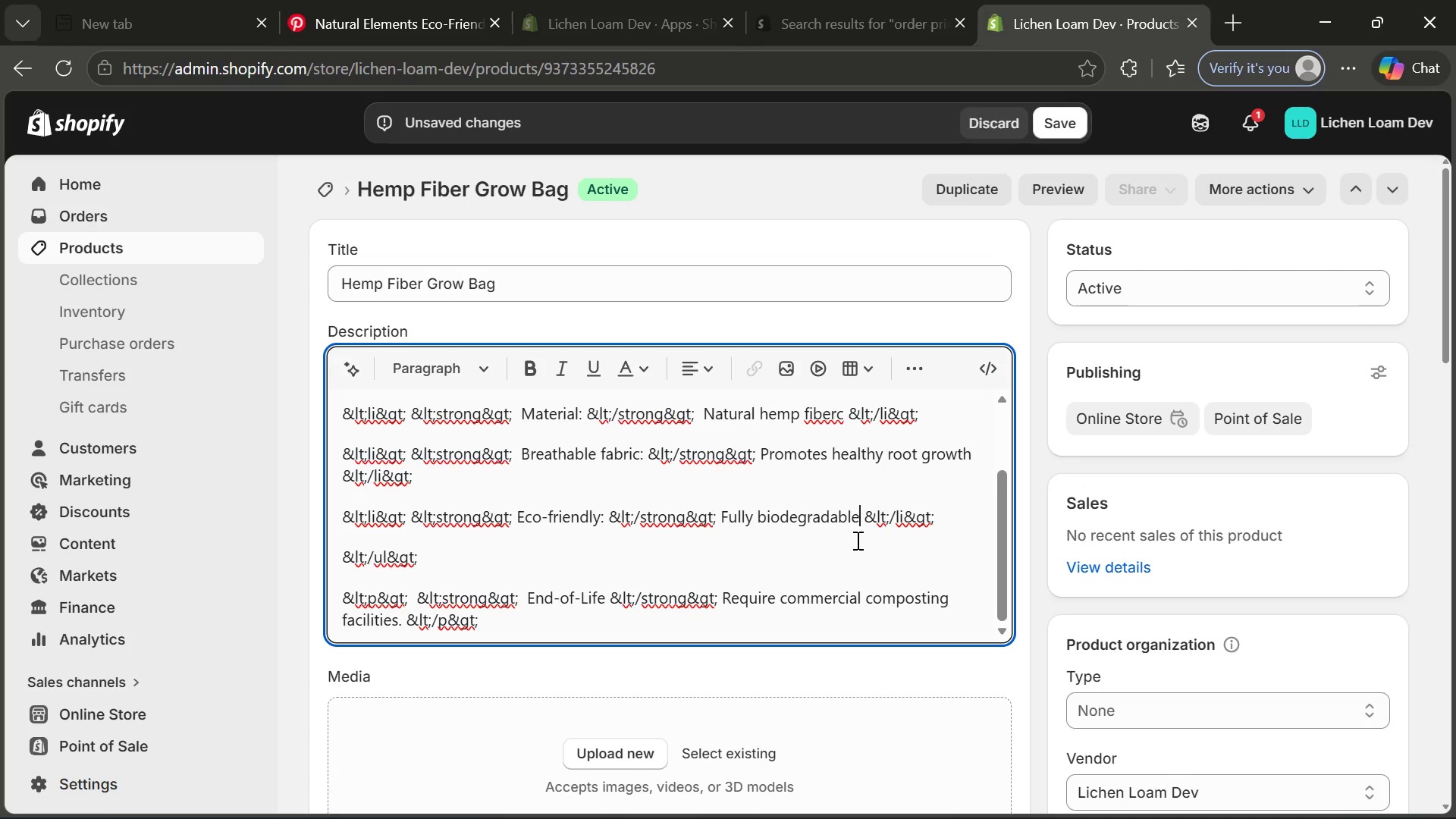 
wait(5.91)
 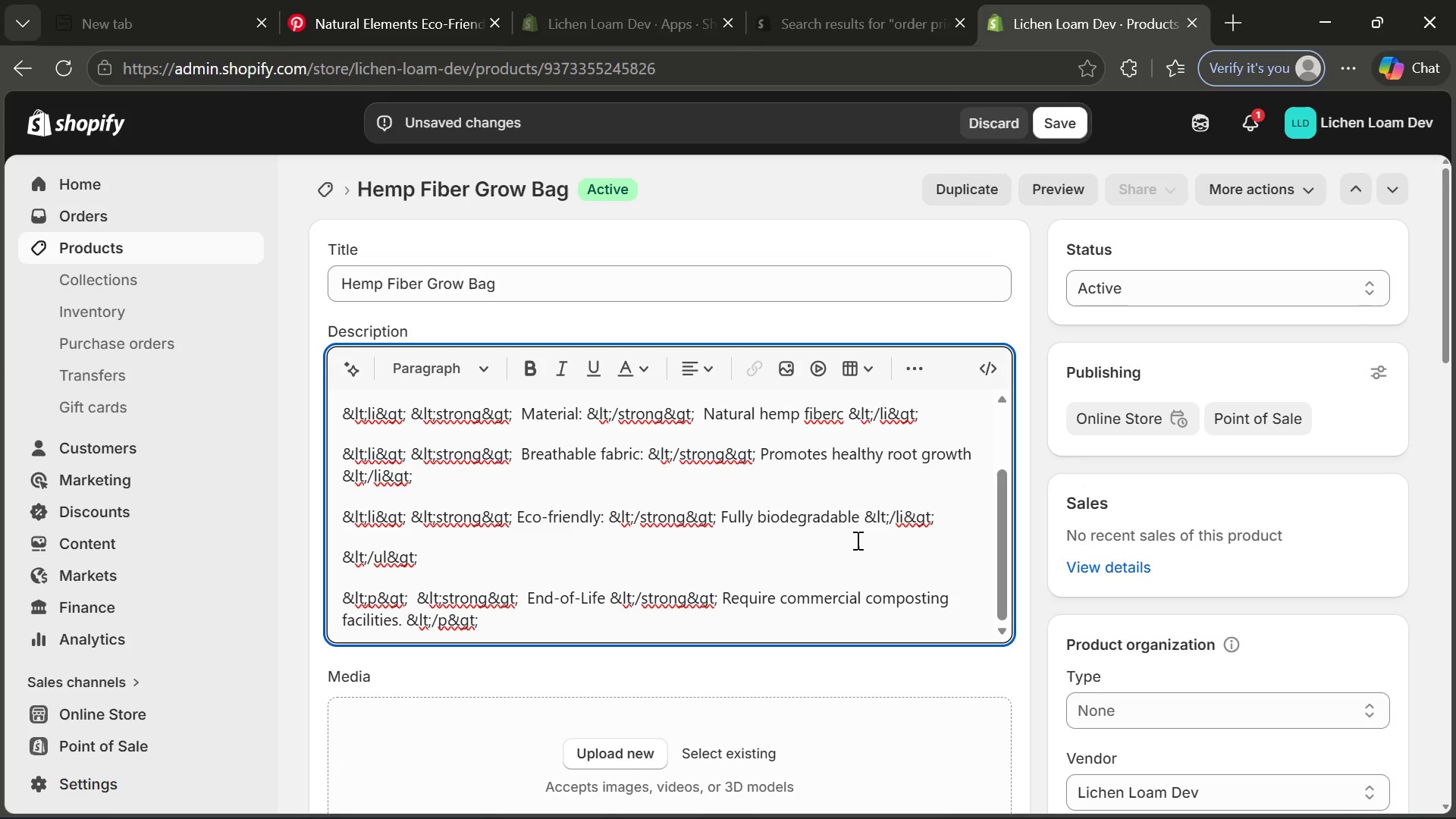 
left_click_drag(start_coordinate=[726, 597], to_coordinate=[959, 588])
 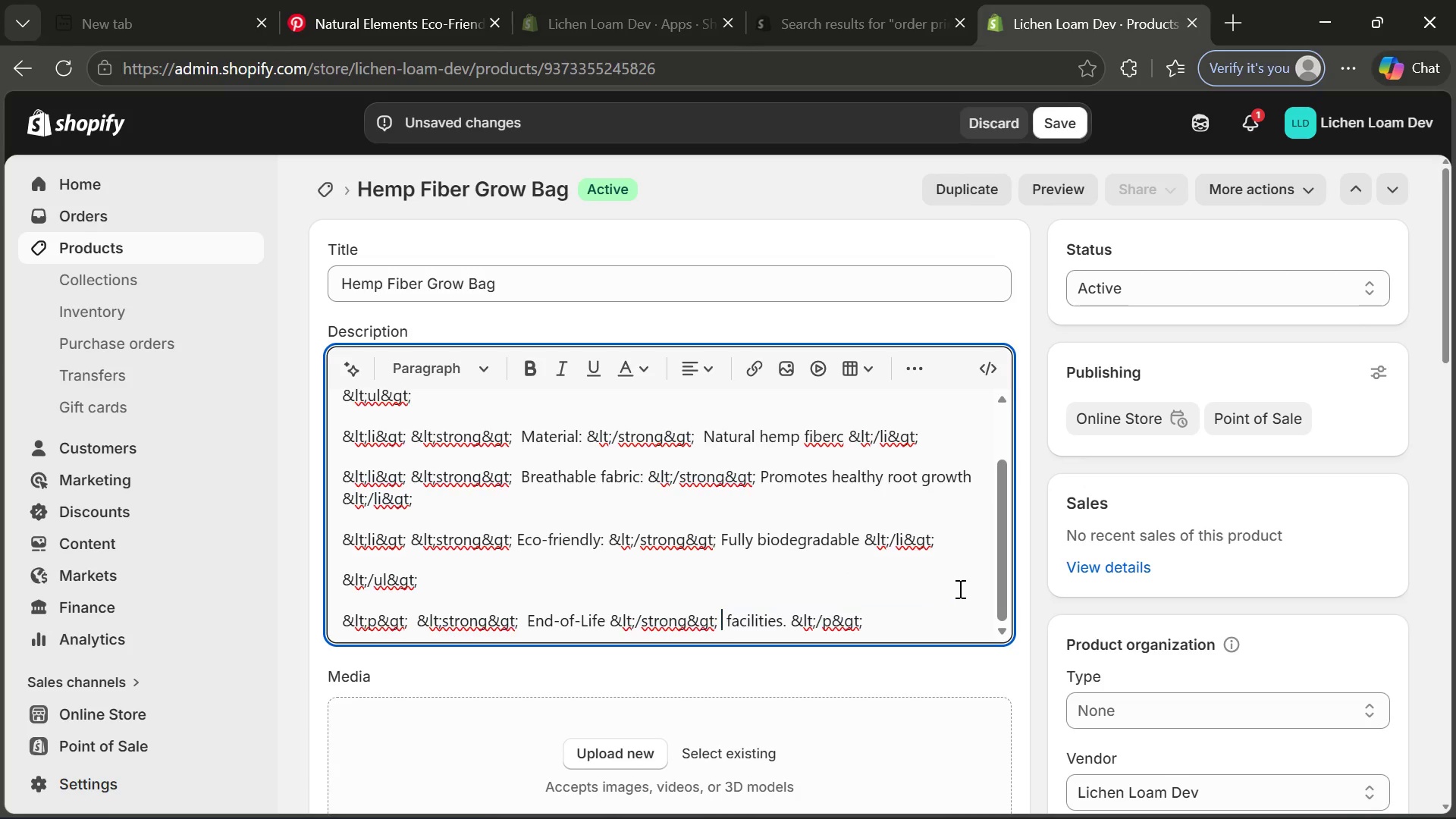 
key(Backspace)
 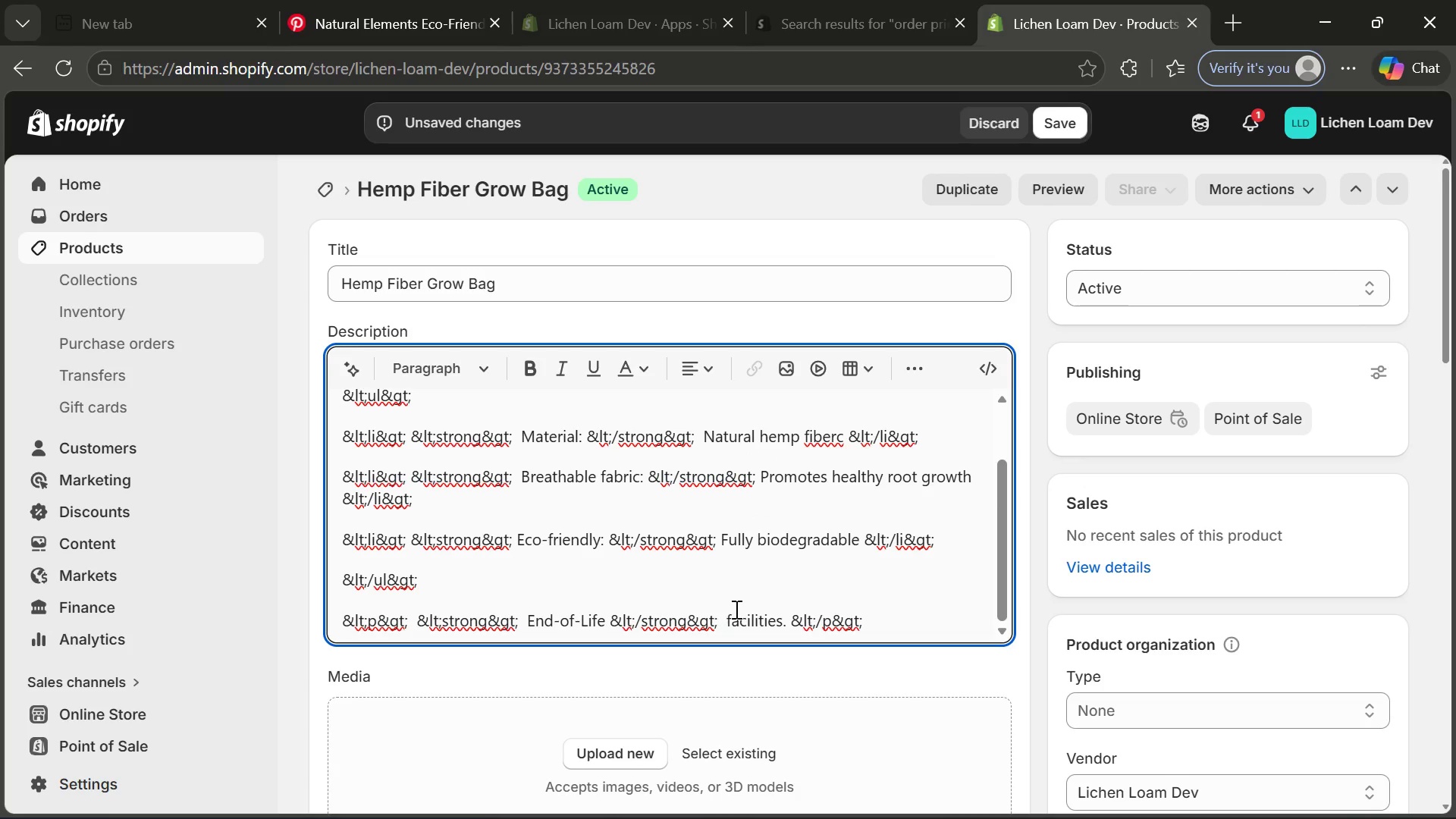 
left_click_drag(start_coordinate=[726, 616], to_coordinate=[780, 626])
 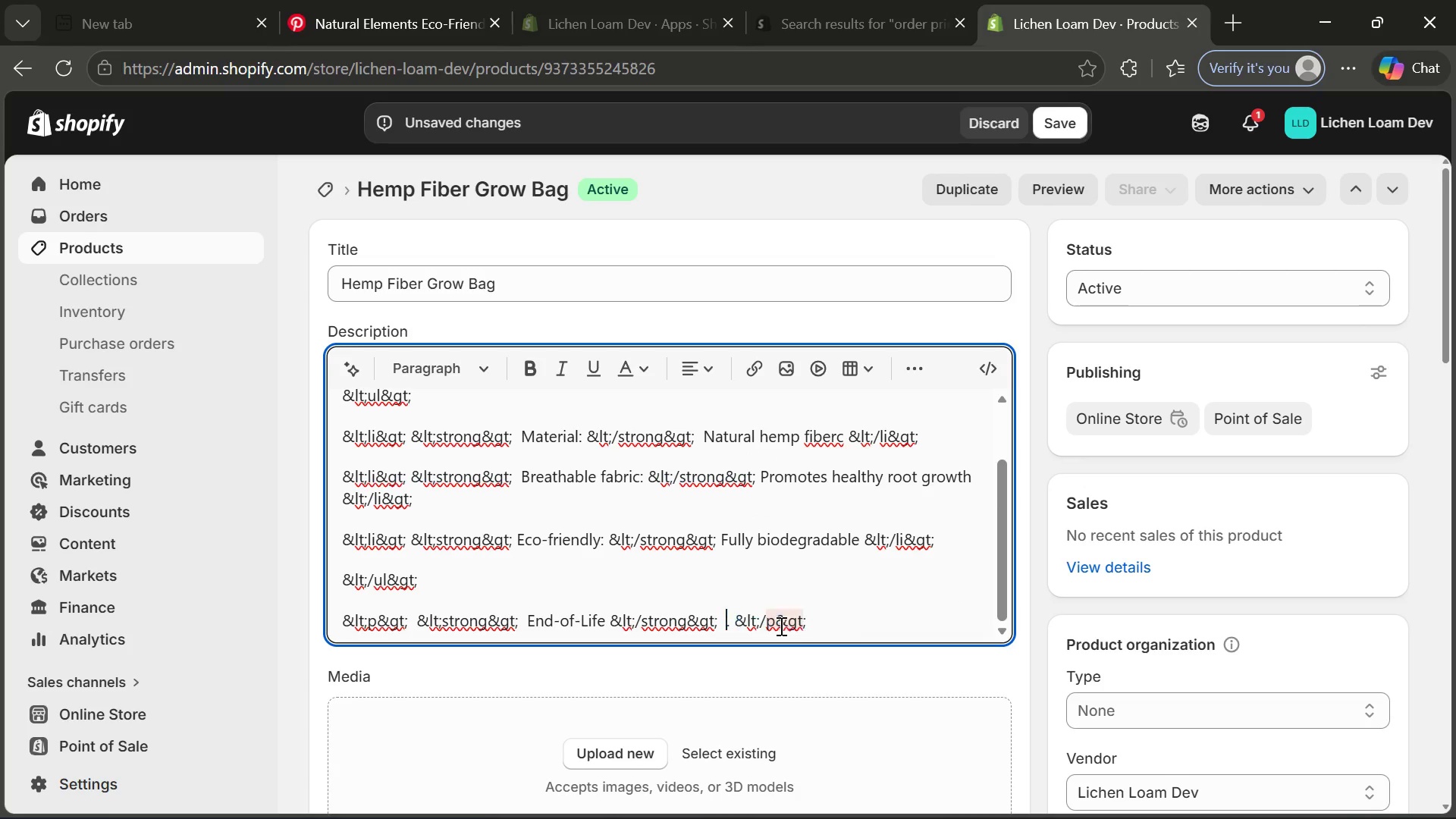 
key(Backspace)
type(Biodegradable within 2)
key(Backspace)
type(12-1)
key(Backspace)
type(24 months in soil)
 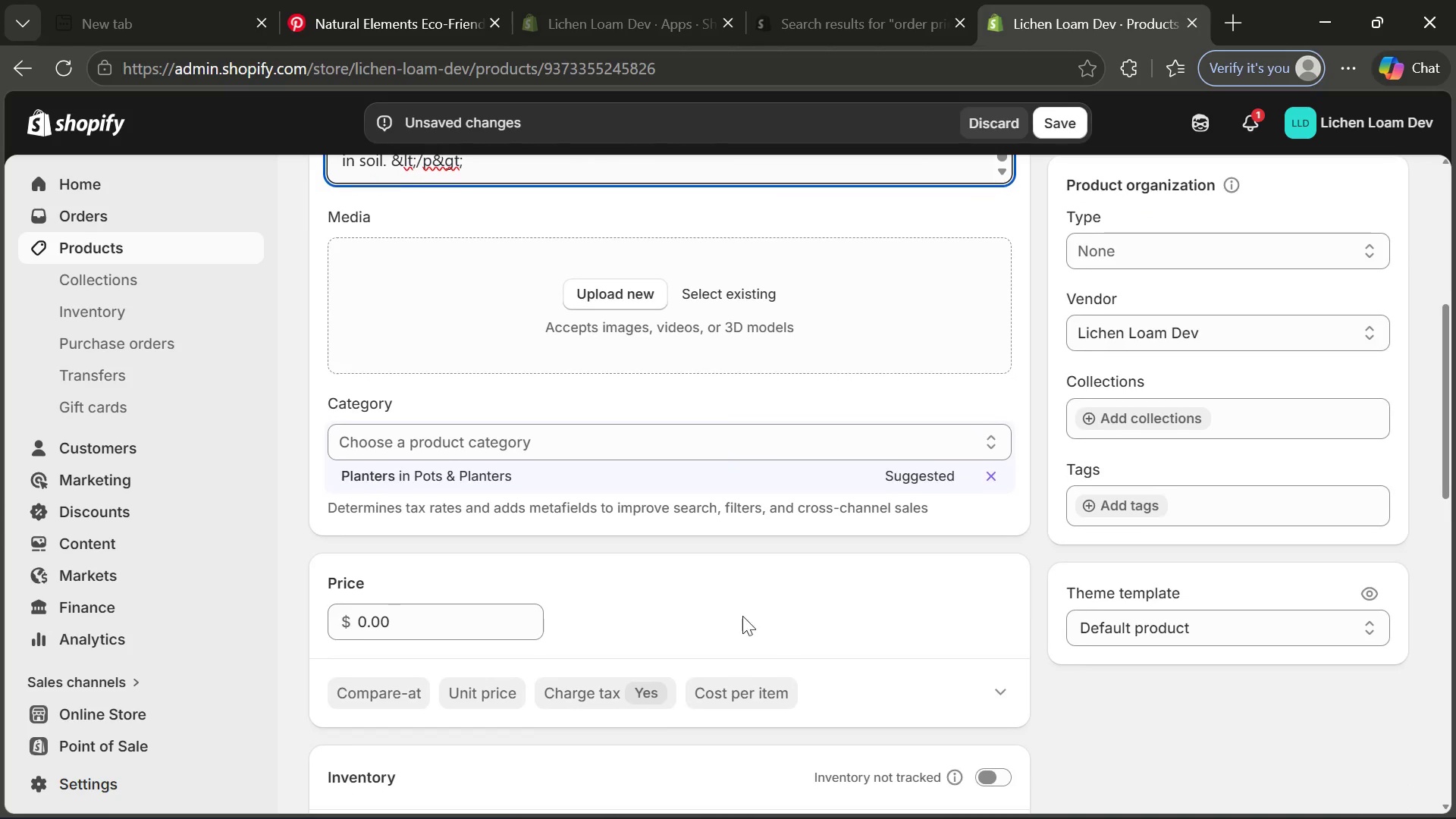 
left_click([498, 469])
 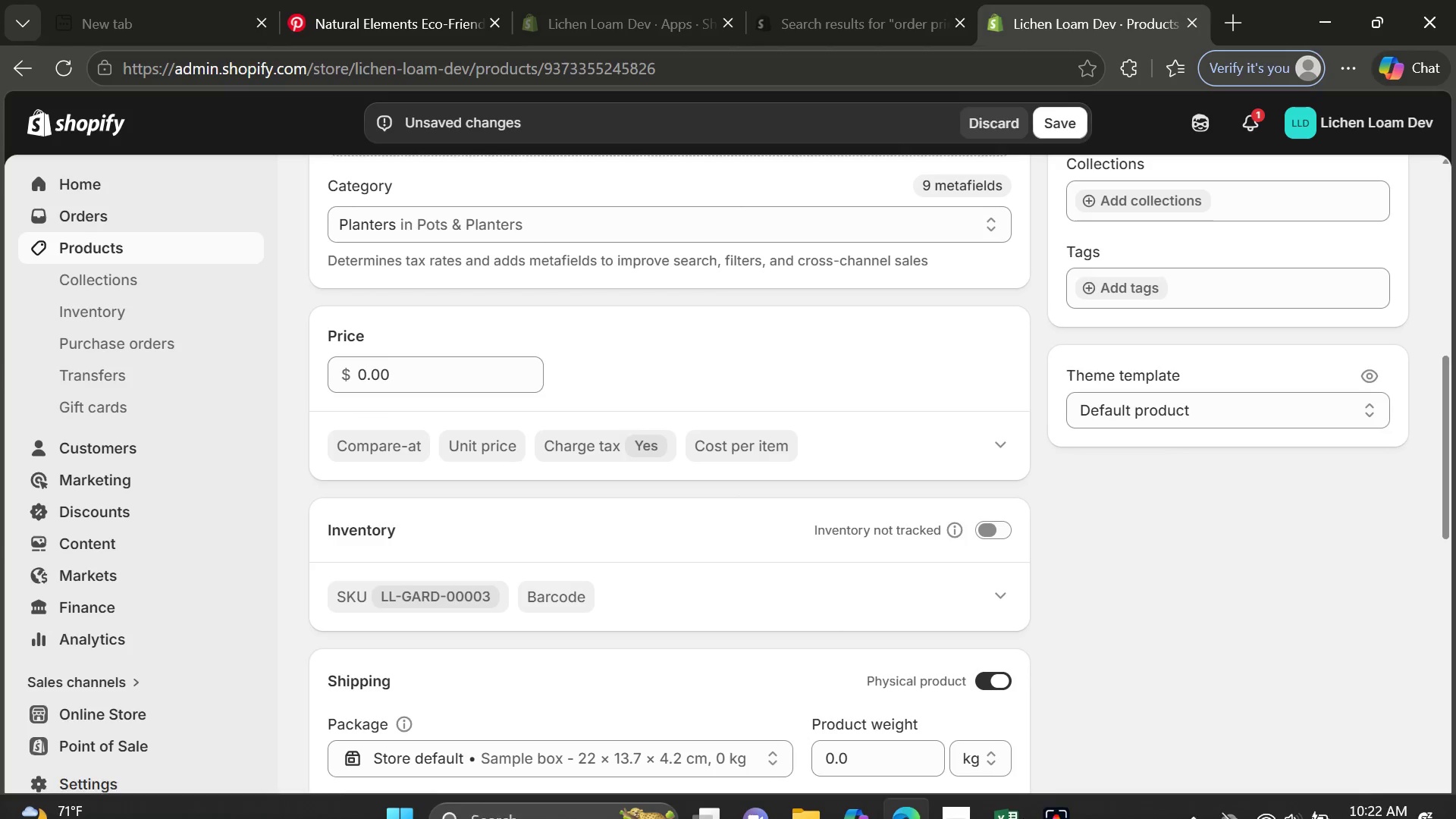 
left_click([998, 792])
 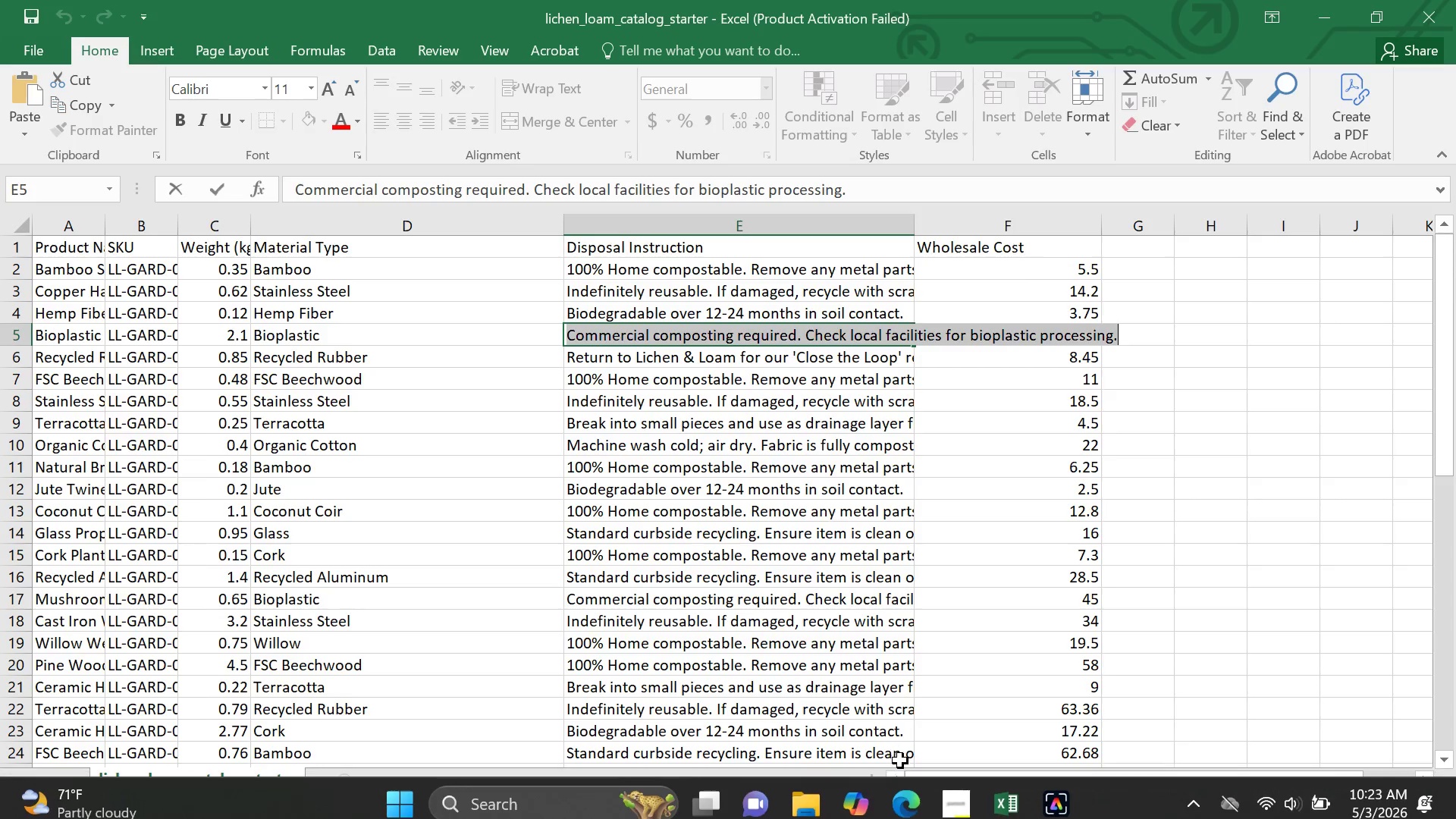 
wait(6.49)
 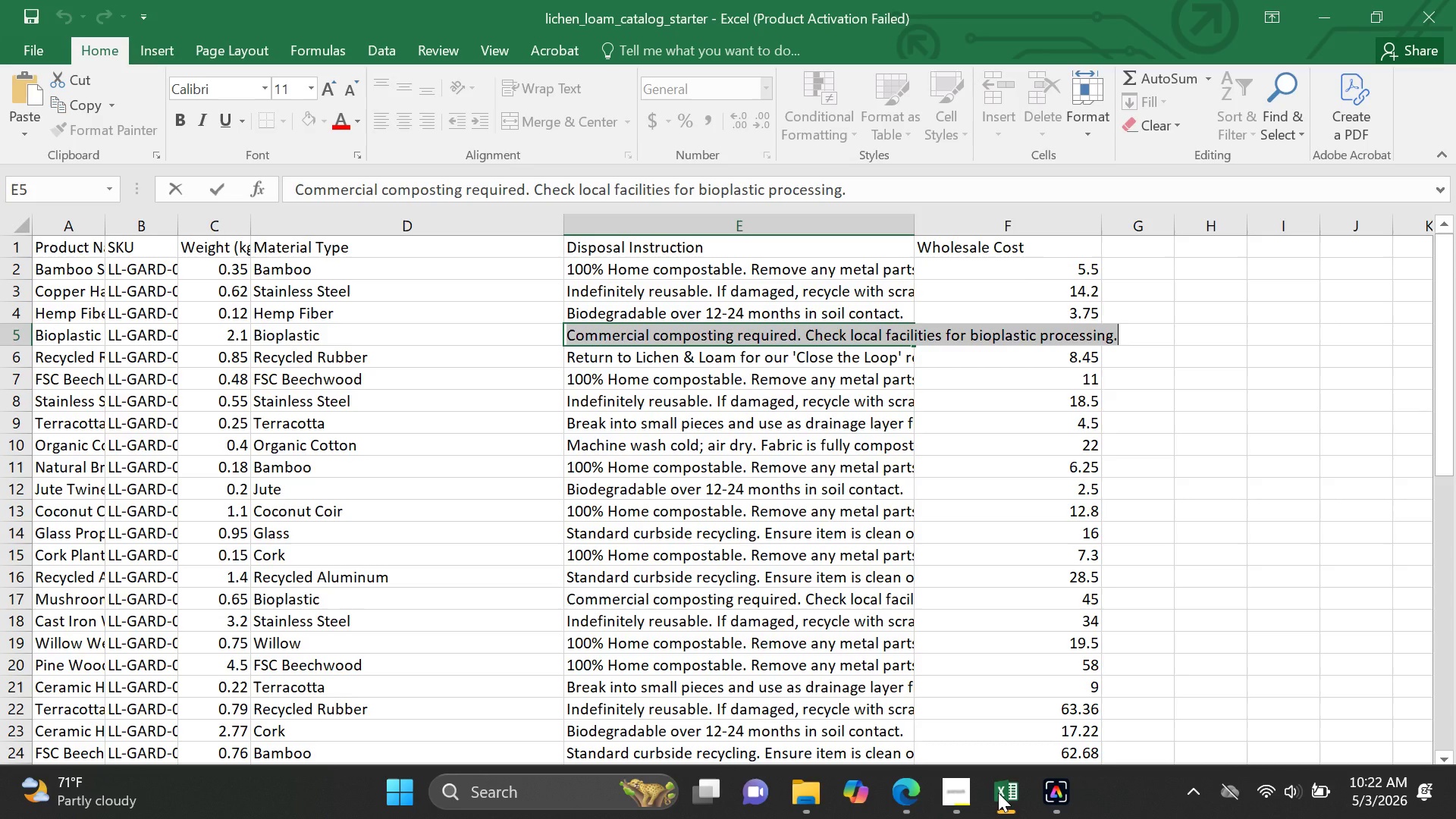 
double_click([805, 306])
 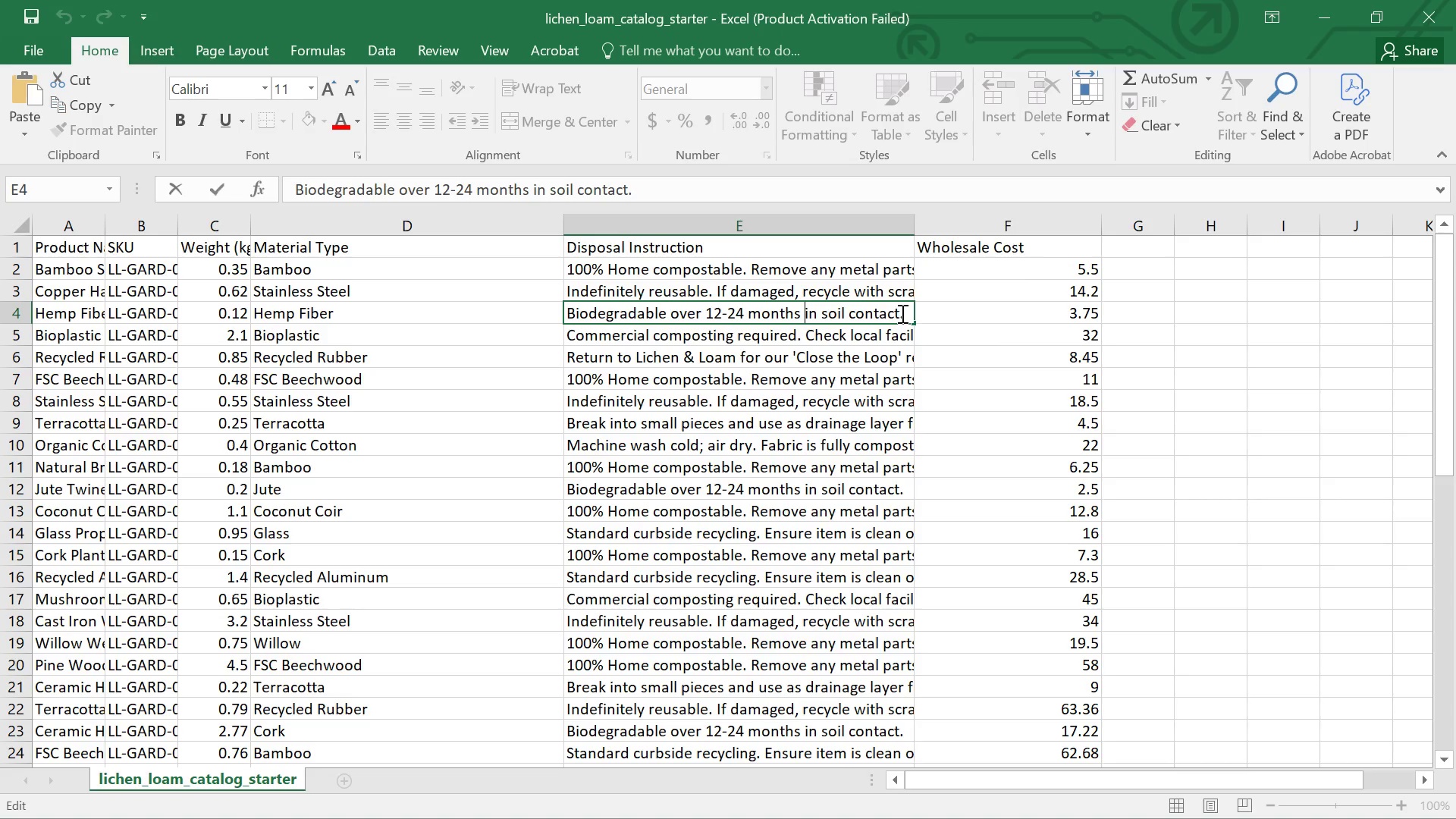 
left_click_drag(start_coordinate=[904, 313], to_coordinate=[560, 309])
 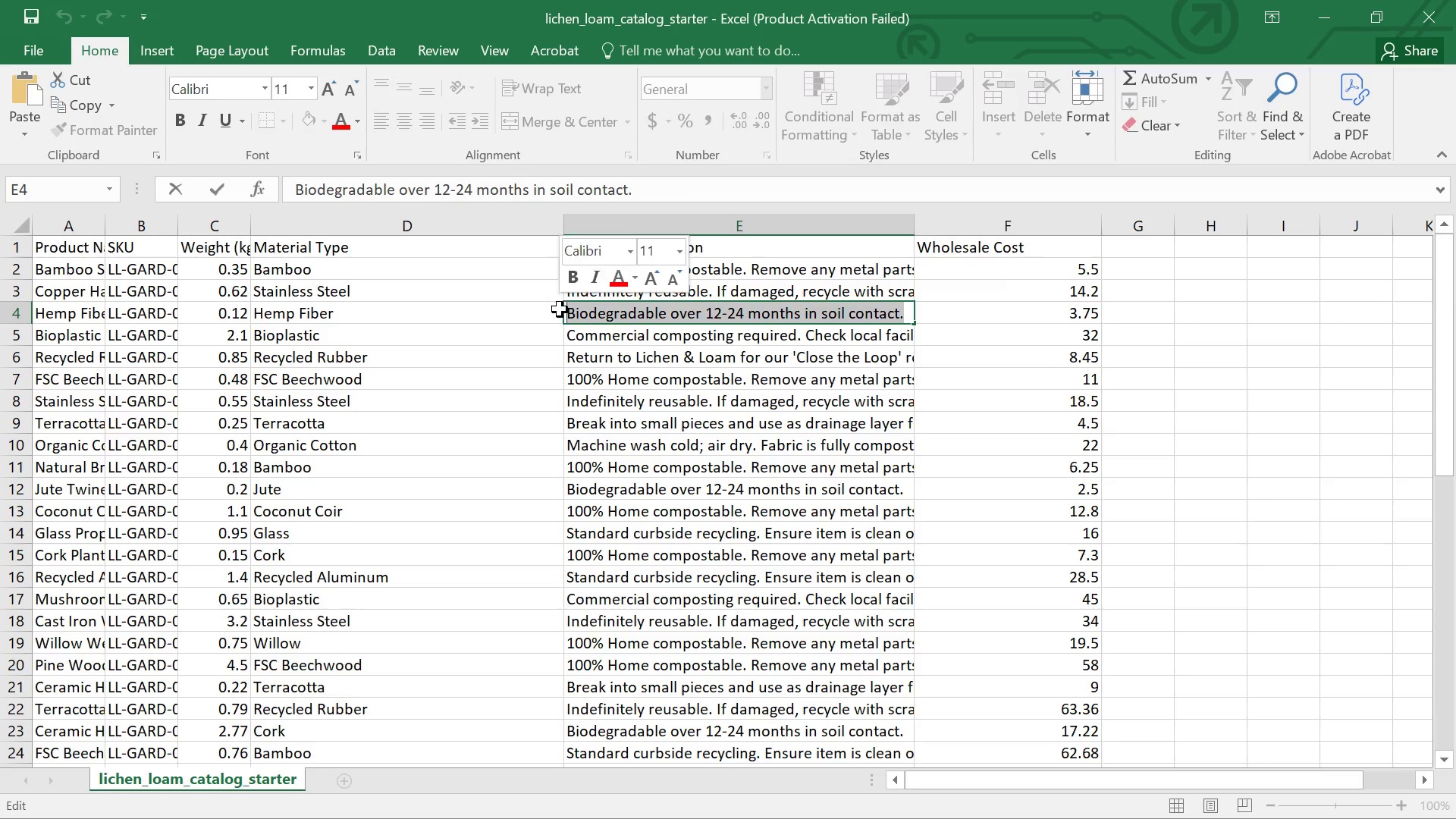 
key(Control+ControlLeft)
 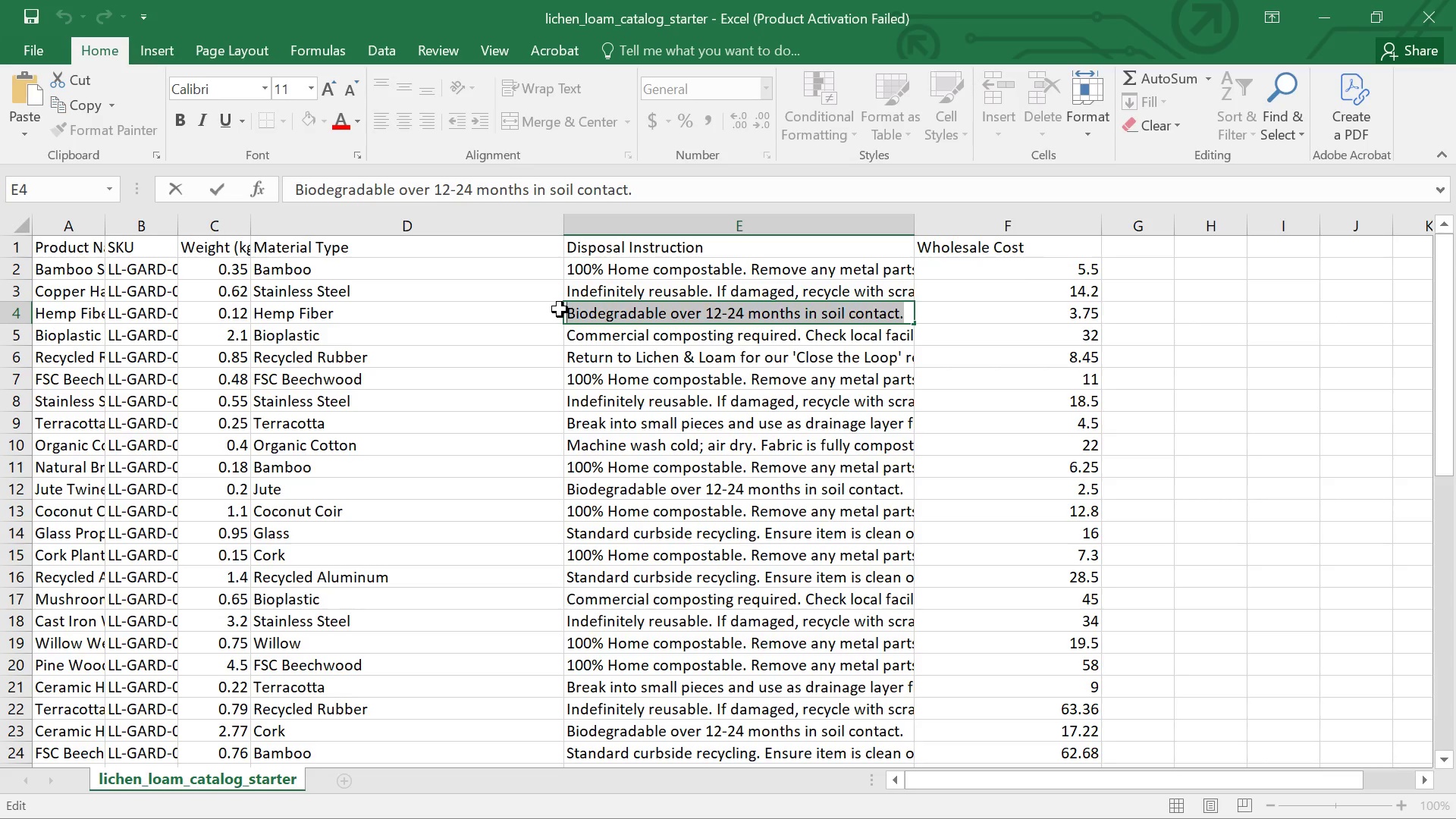 
key(Control+C)
 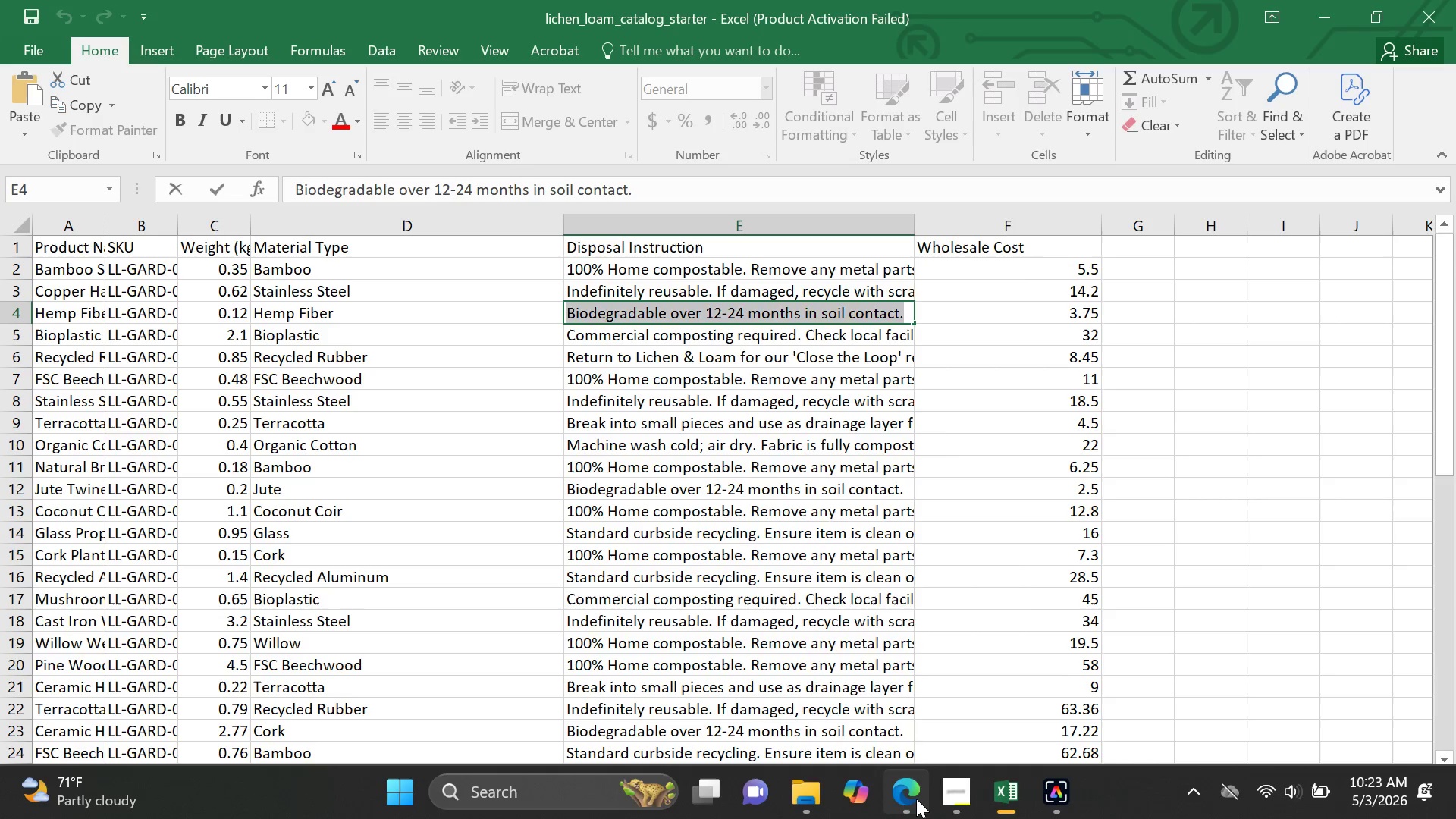 
left_click([916, 799])
 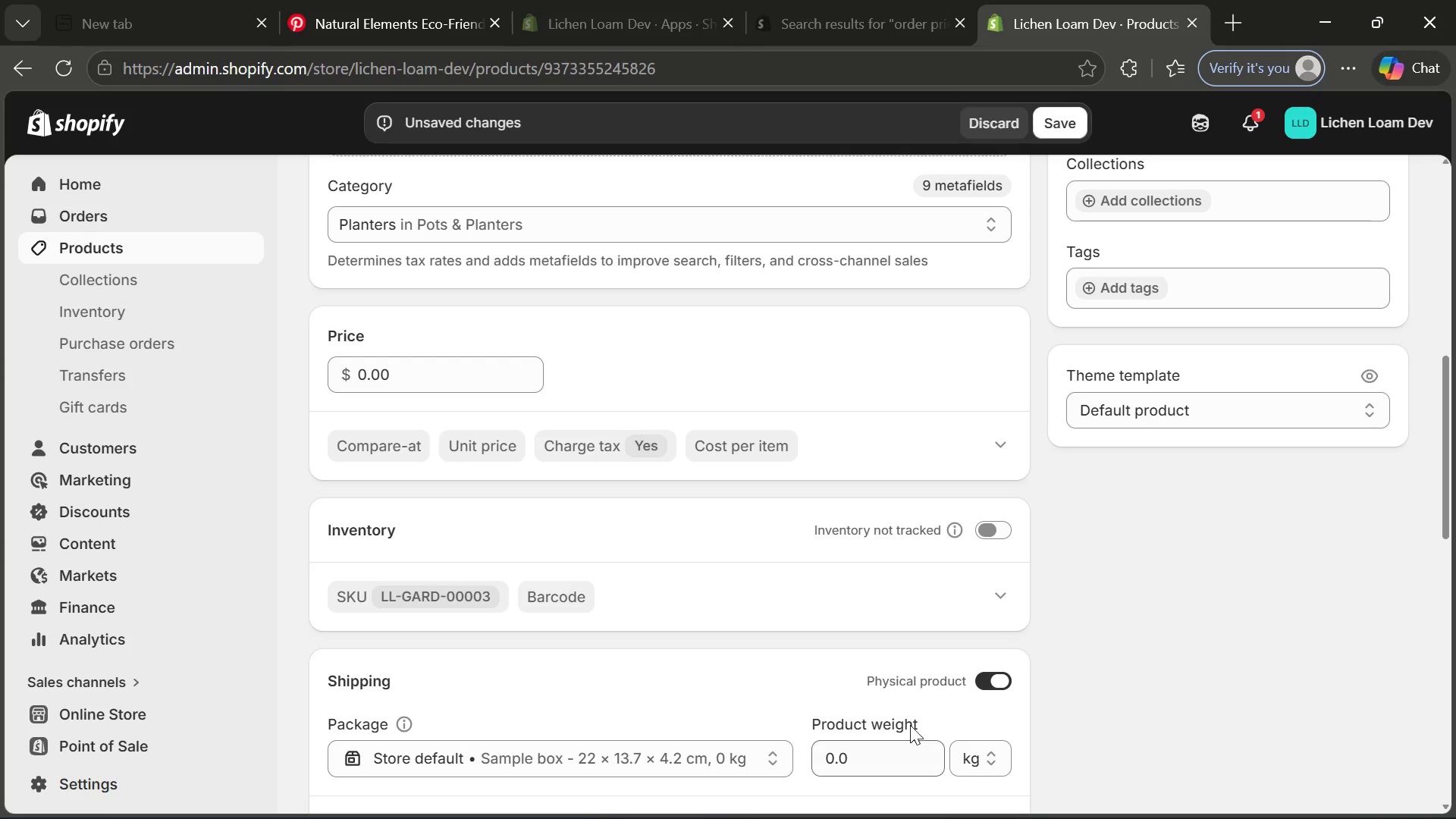 
left_click([864, 758])
 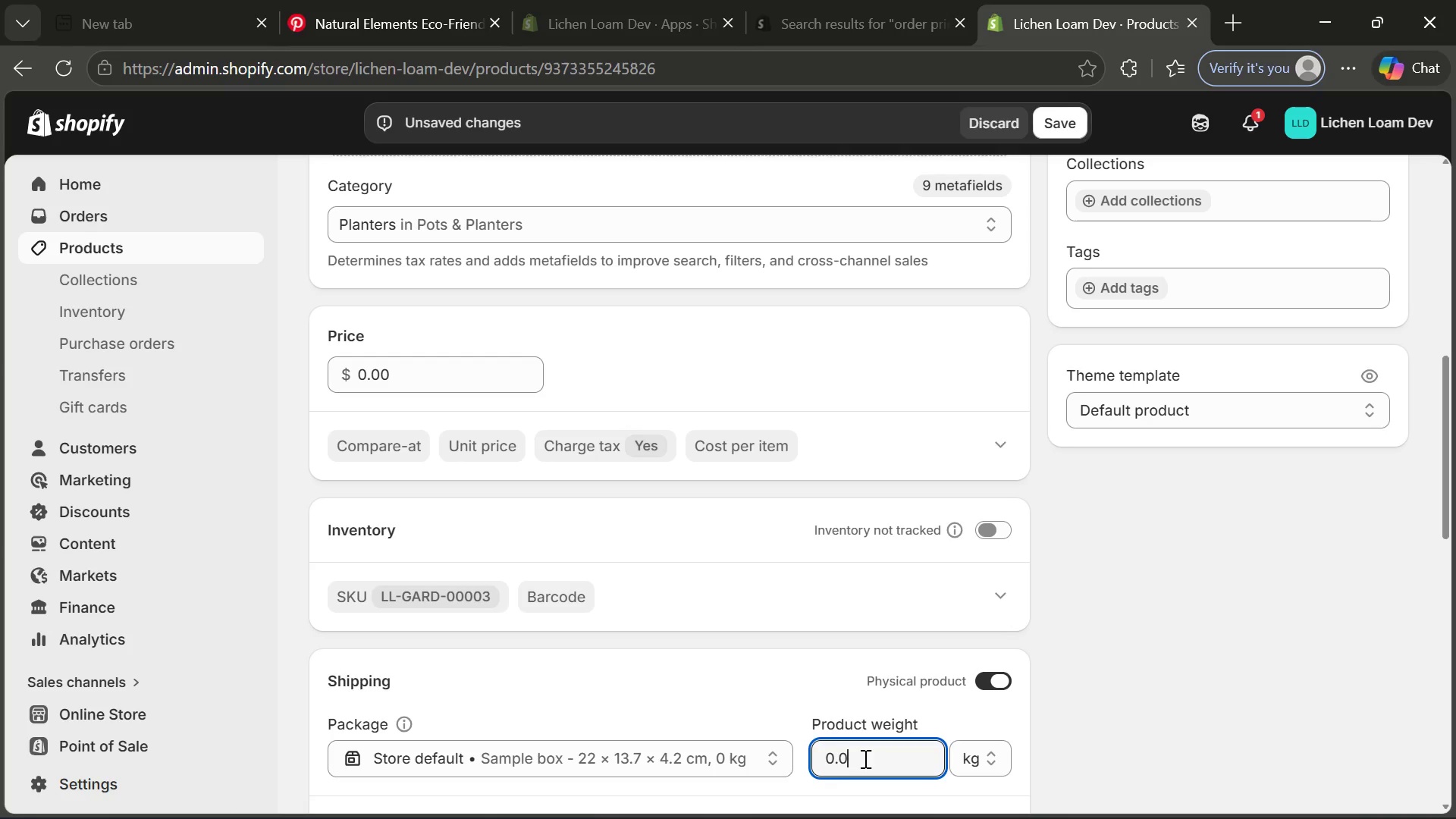 
key(Backspace)
type(12)
 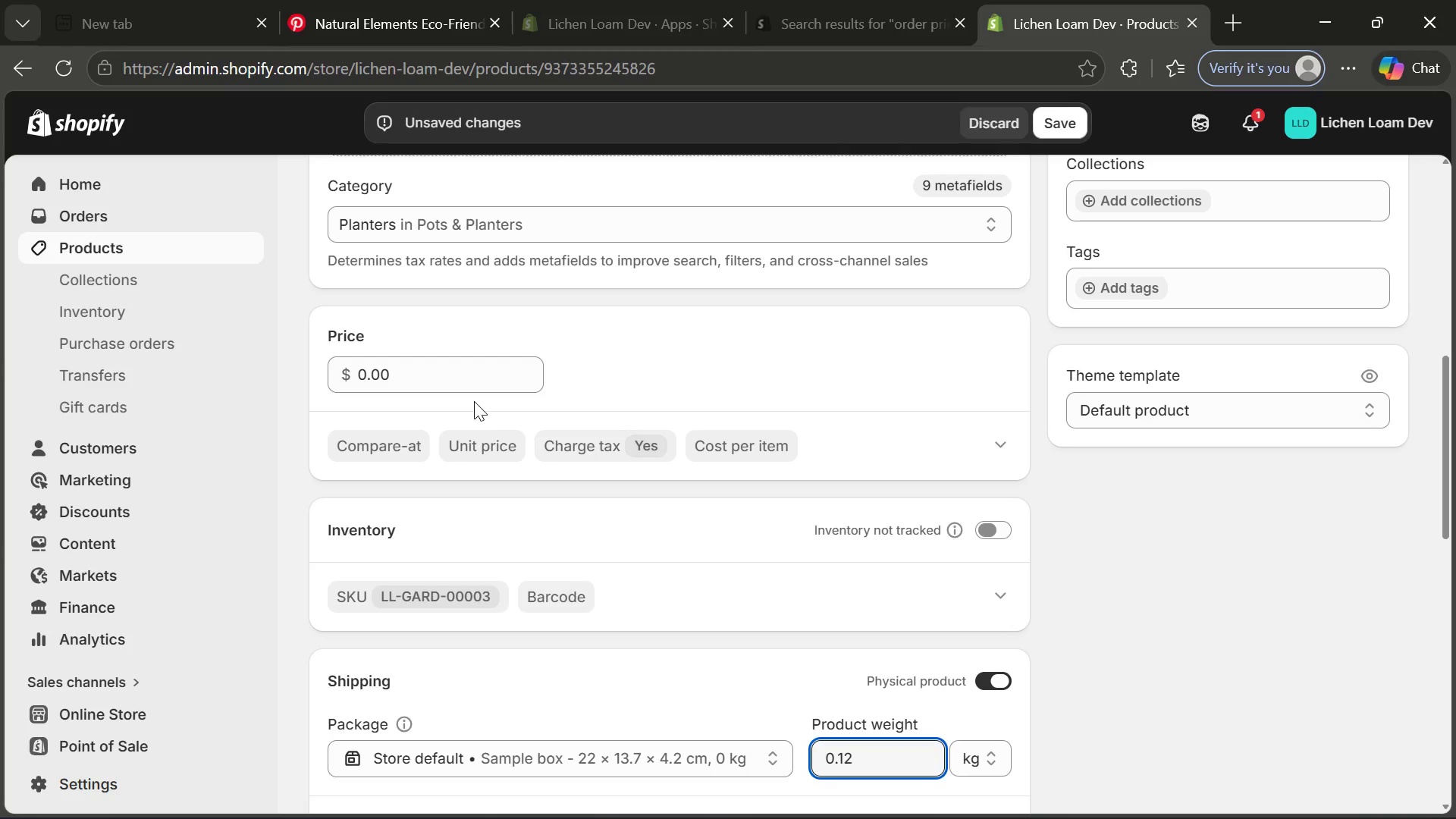 
left_click_drag(start_coordinate=[474, 401], to_coordinate=[450, 383])
 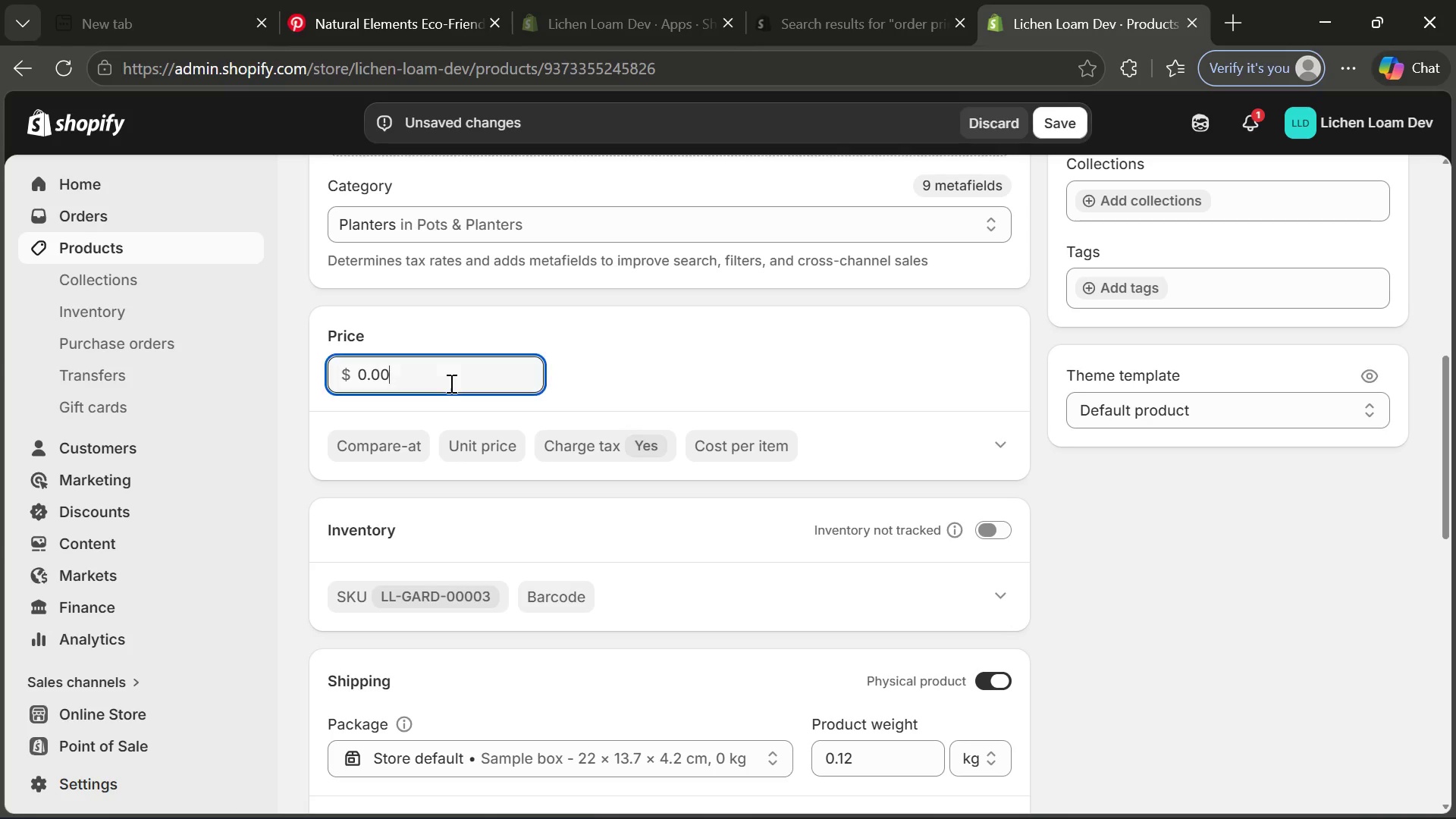 
left_click([450, 383])
 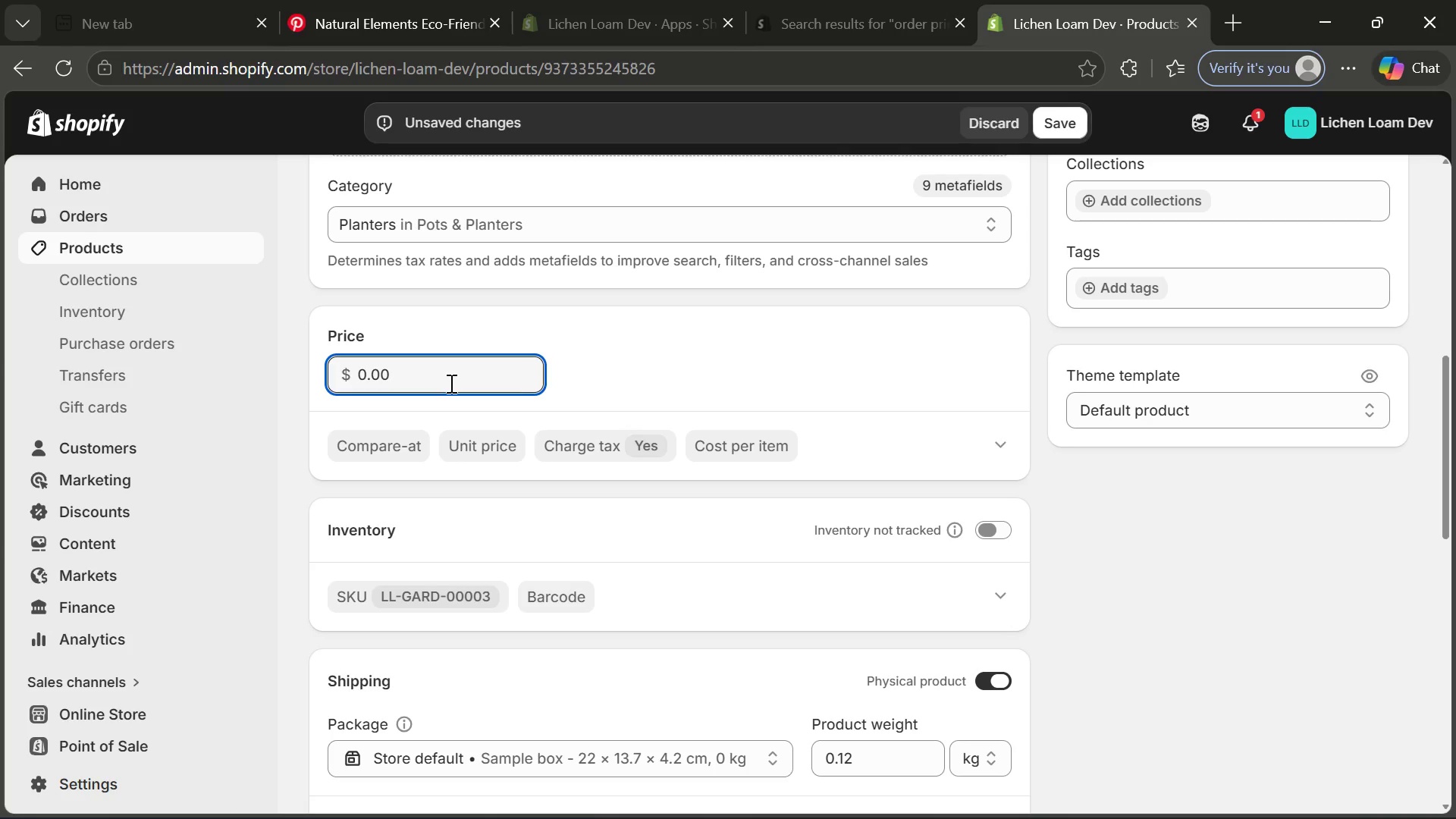 
type(3.75)
 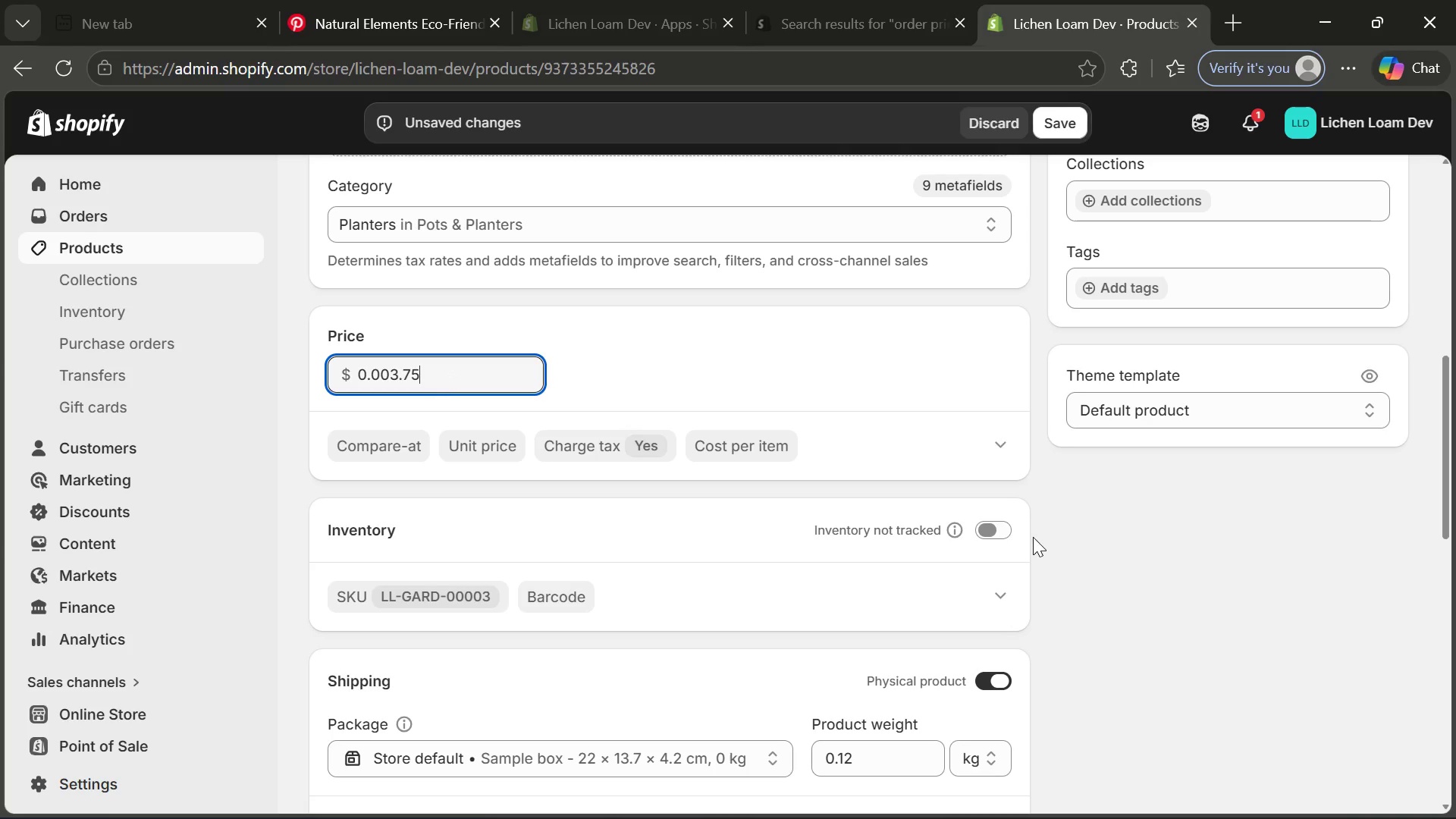 
left_click([1000, 530])
 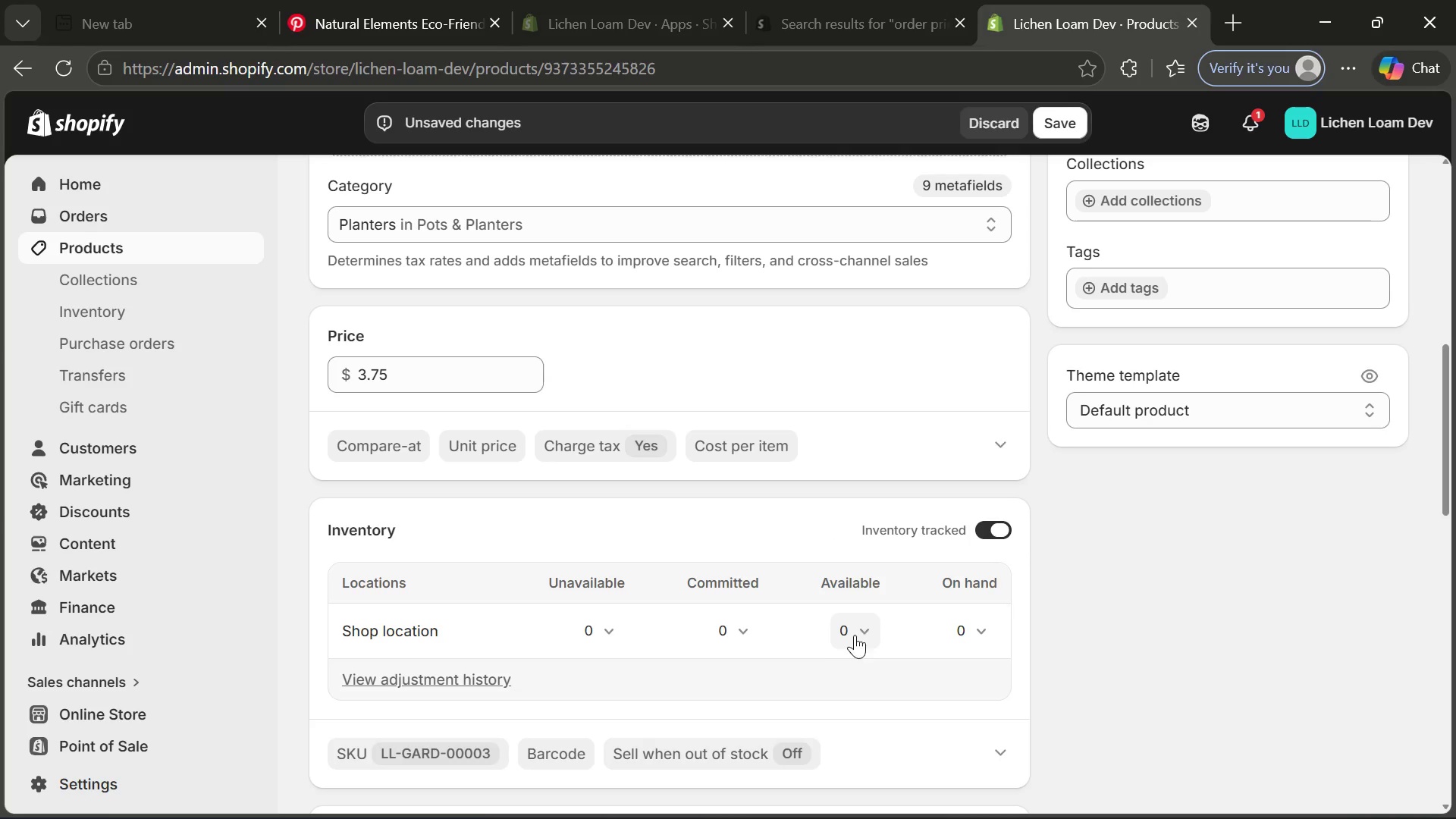 
left_click([843, 644])
 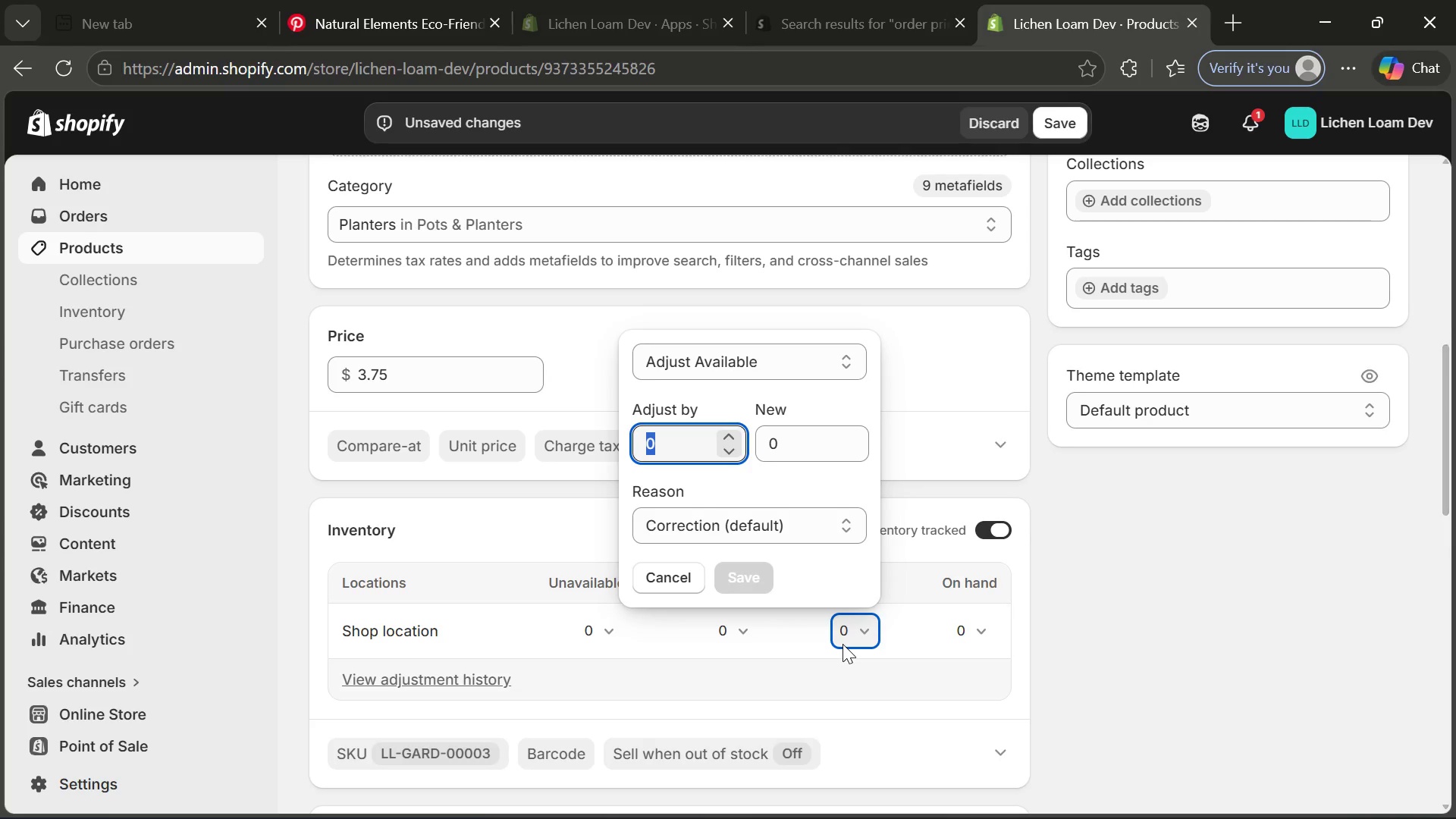 
type(24)
 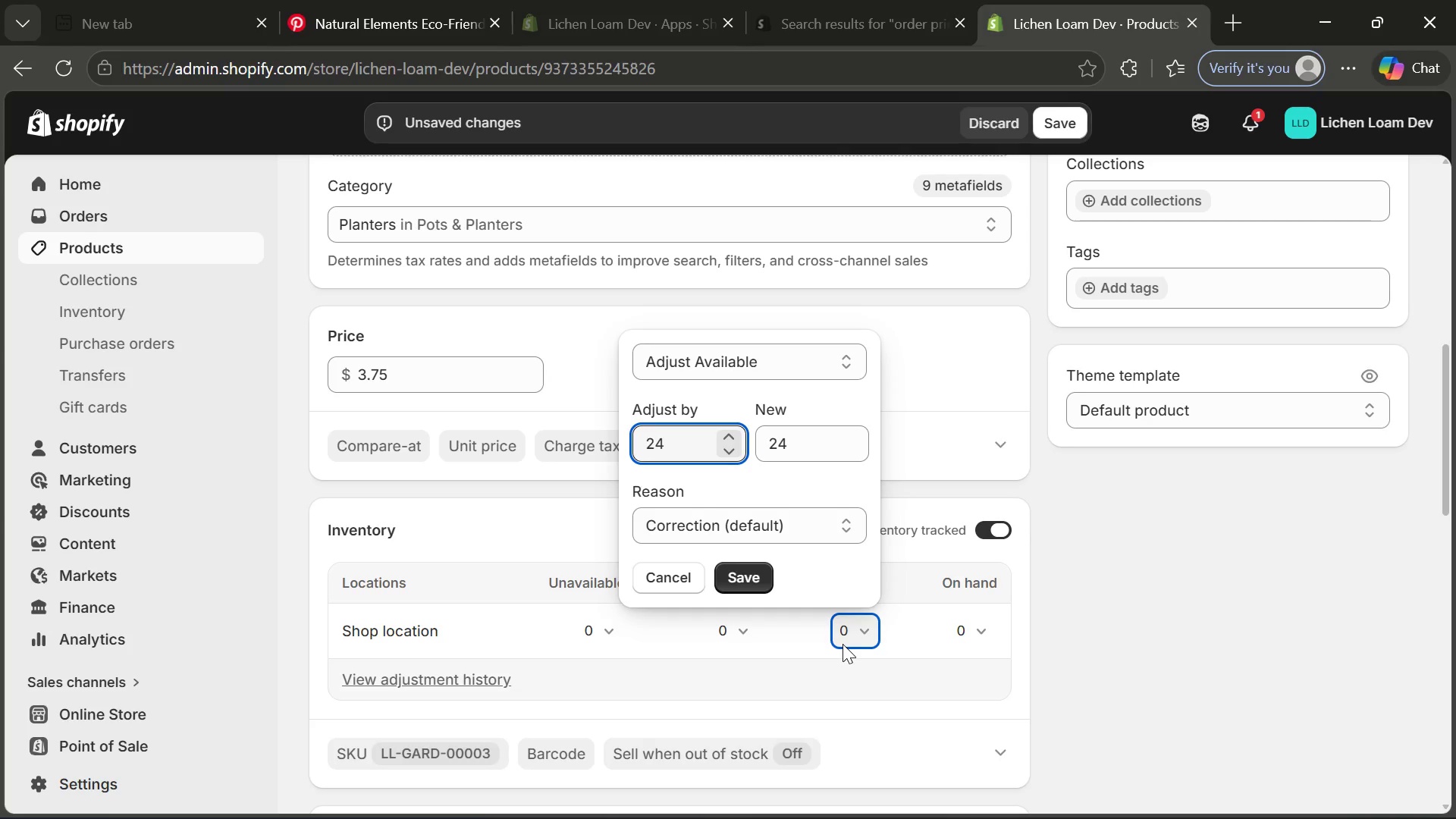 
key(Enter)
 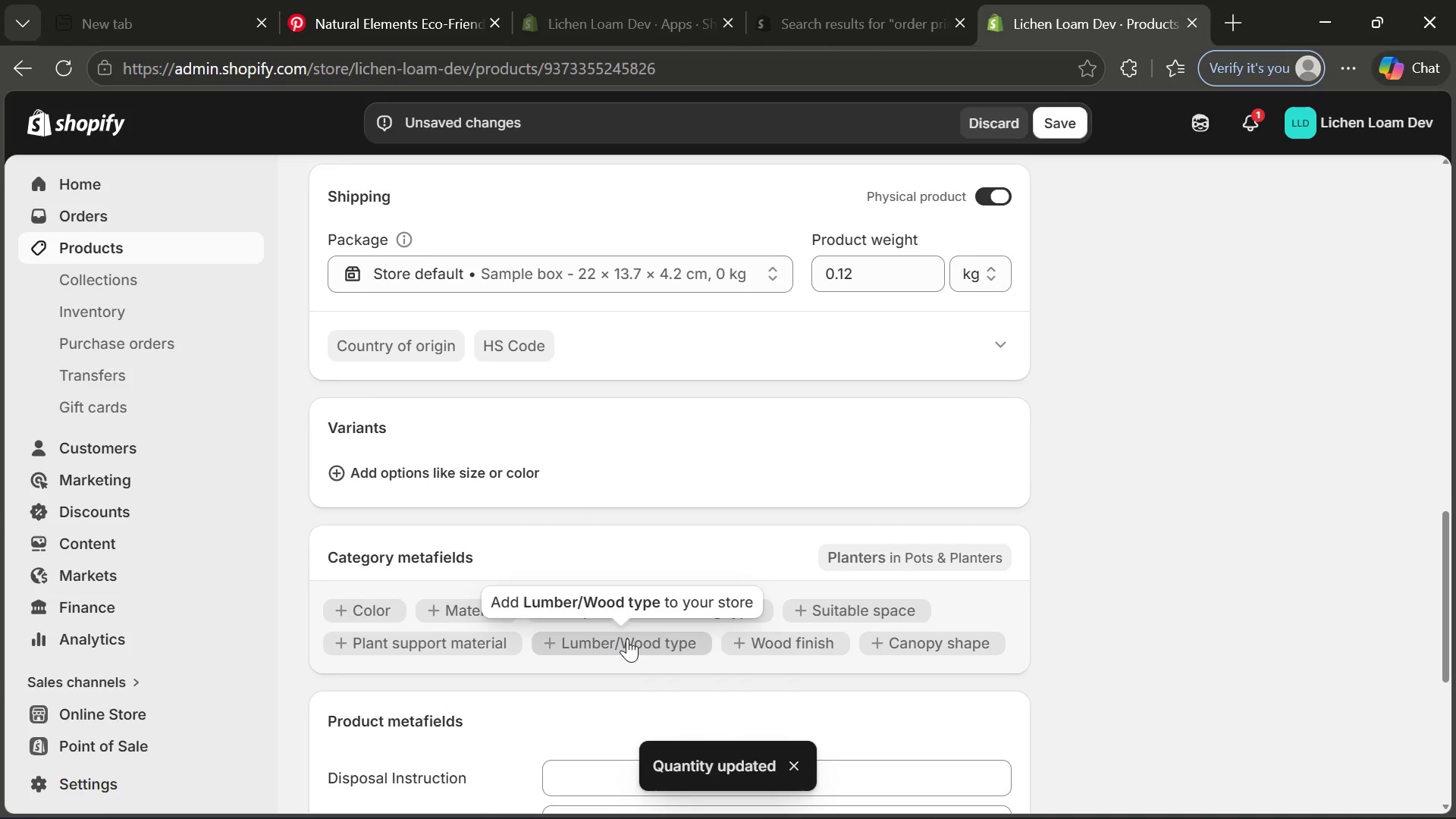 
left_click([697, 436])
 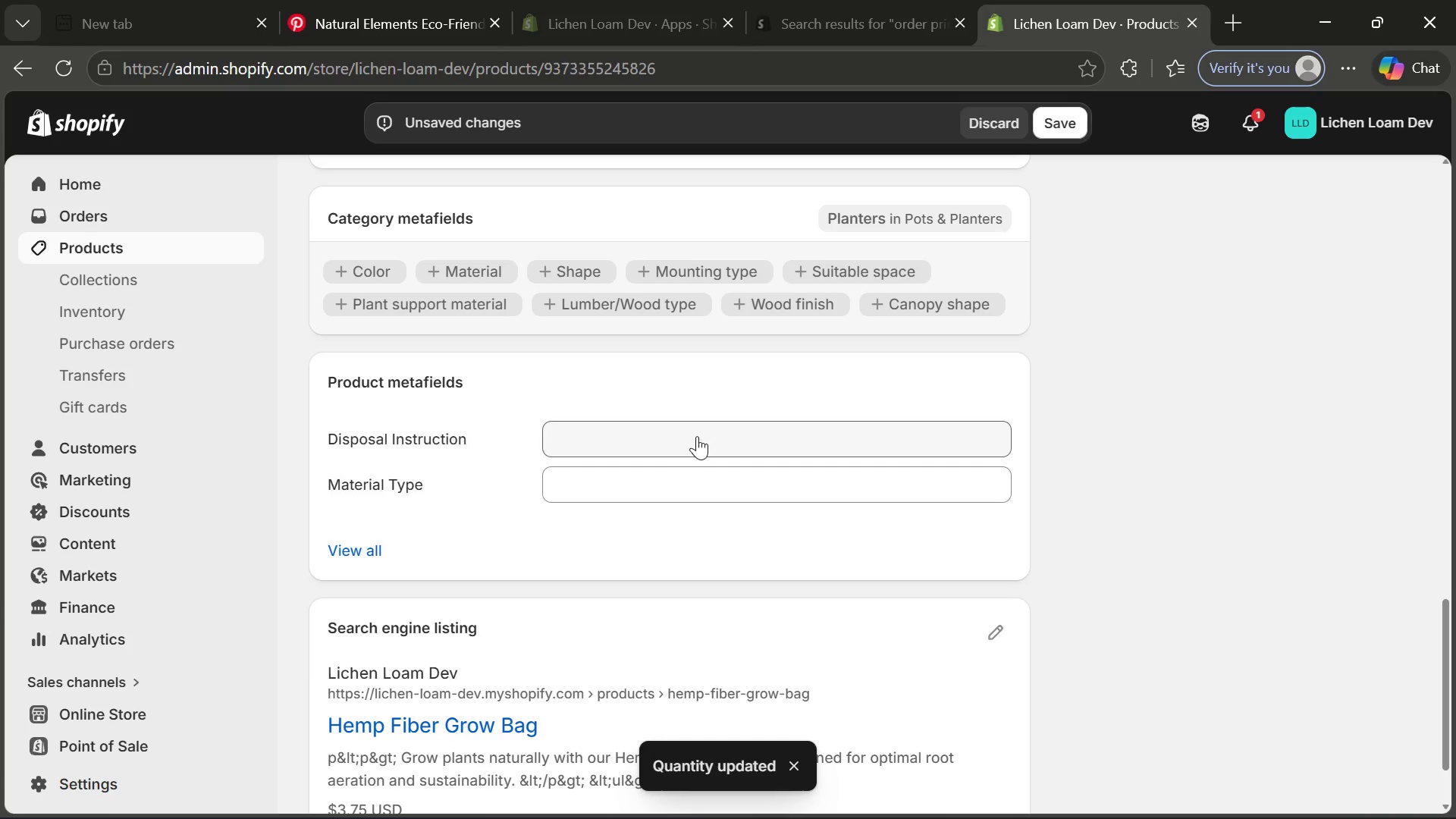 
key(Control+ControlLeft)
 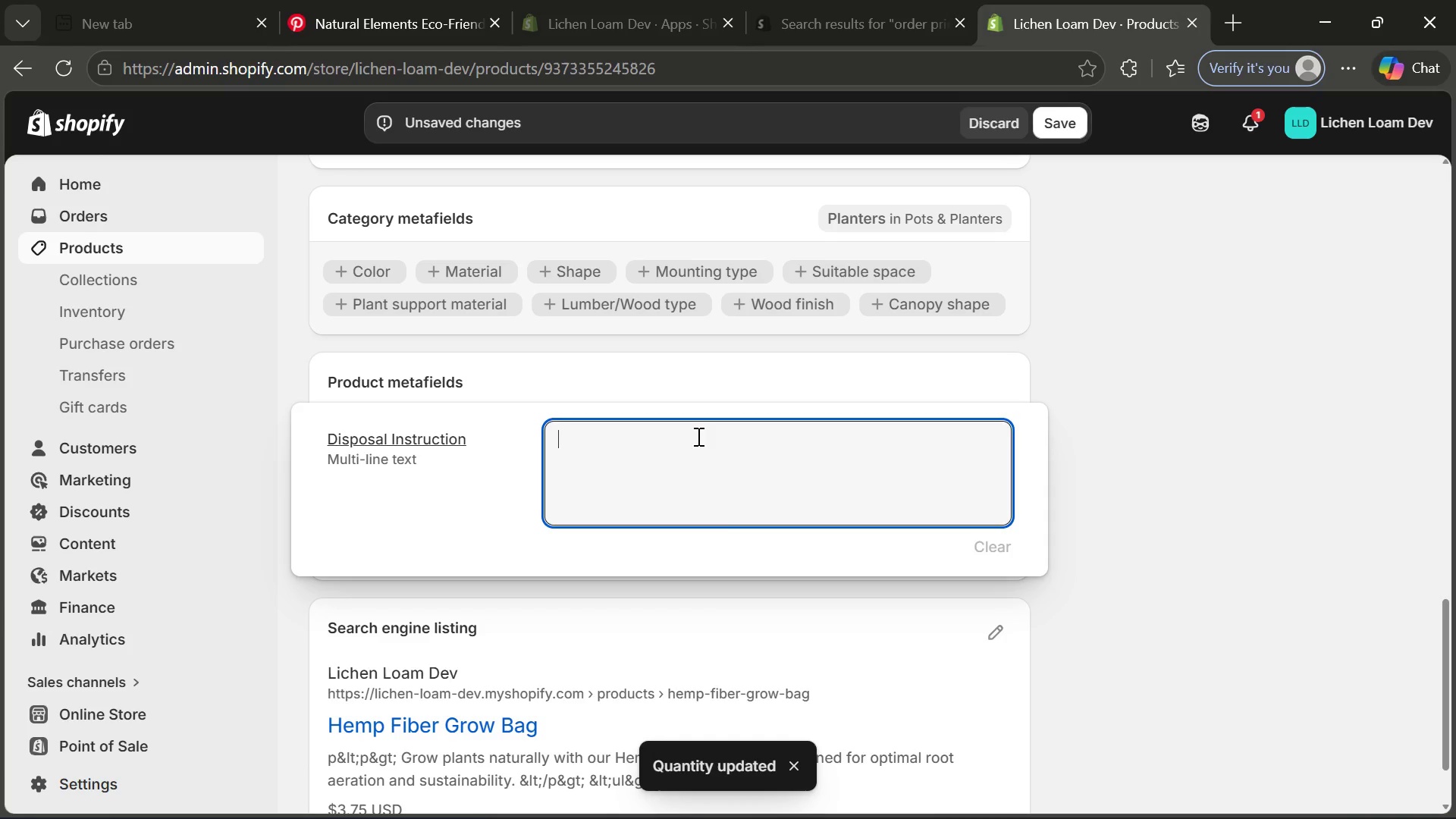 
key(Control+V)
 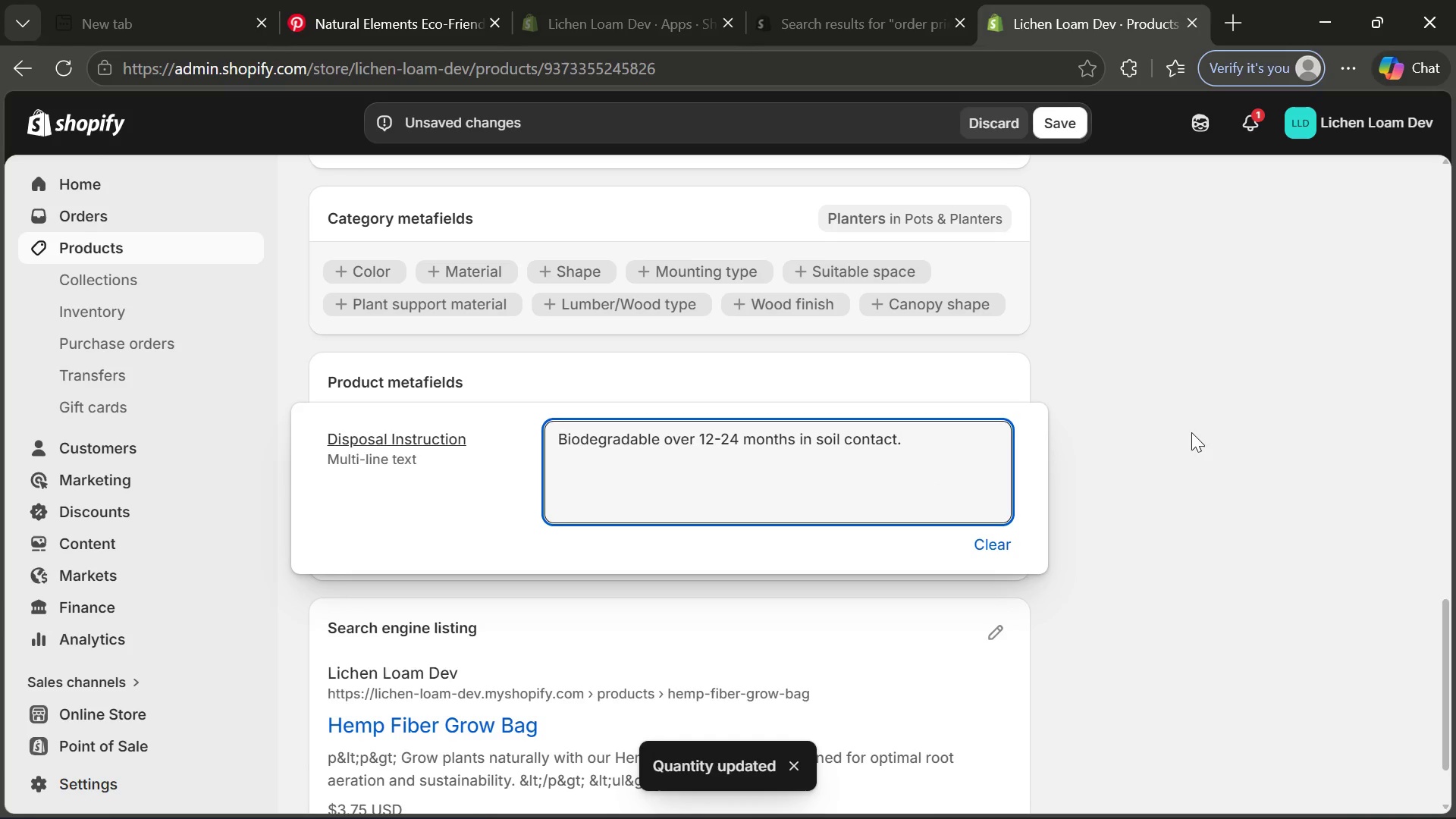 
left_click_drag(start_coordinate=[1191, 432], to_coordinate=[1159, 491])
 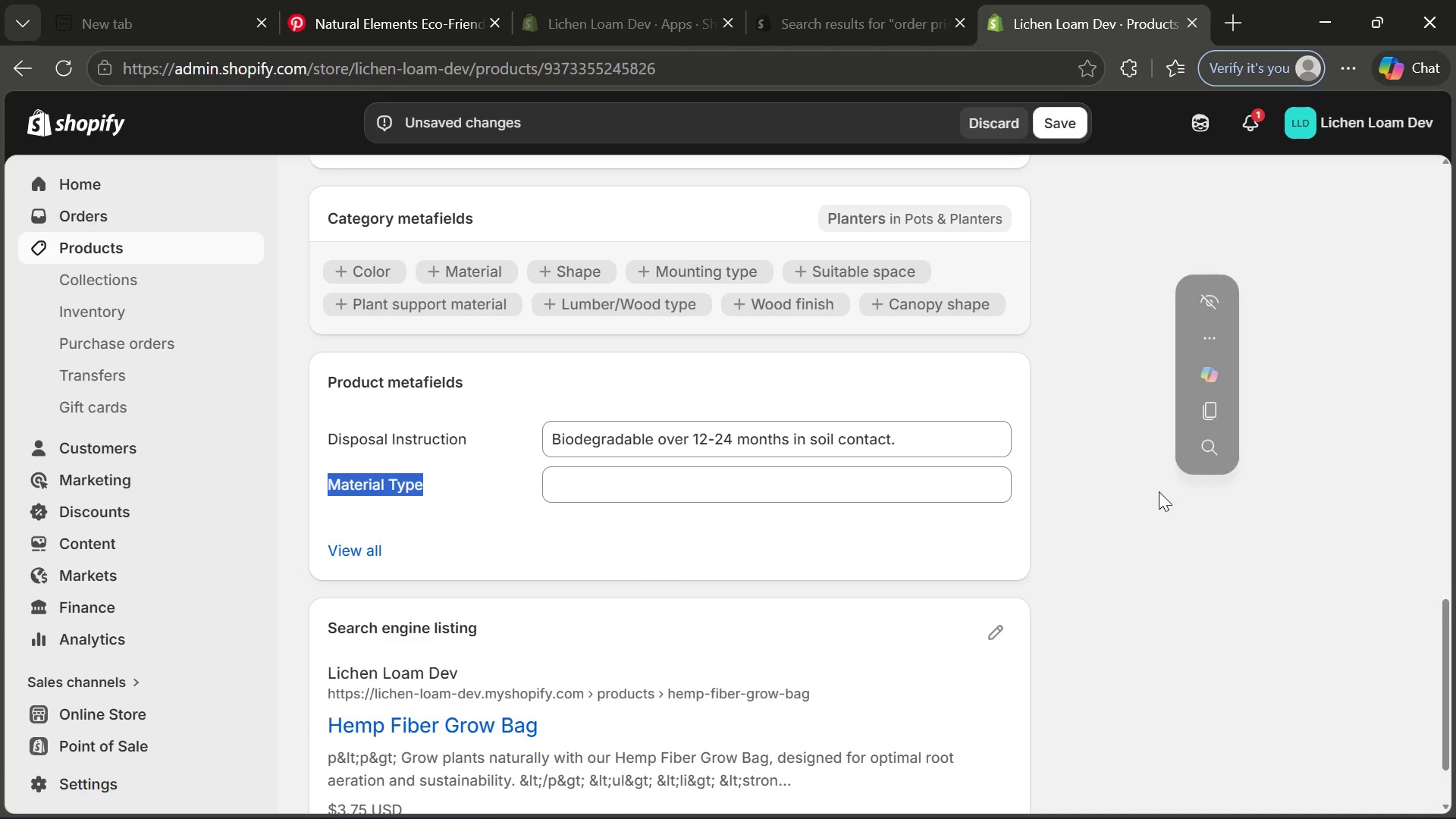 
left_click([1159, 491])
 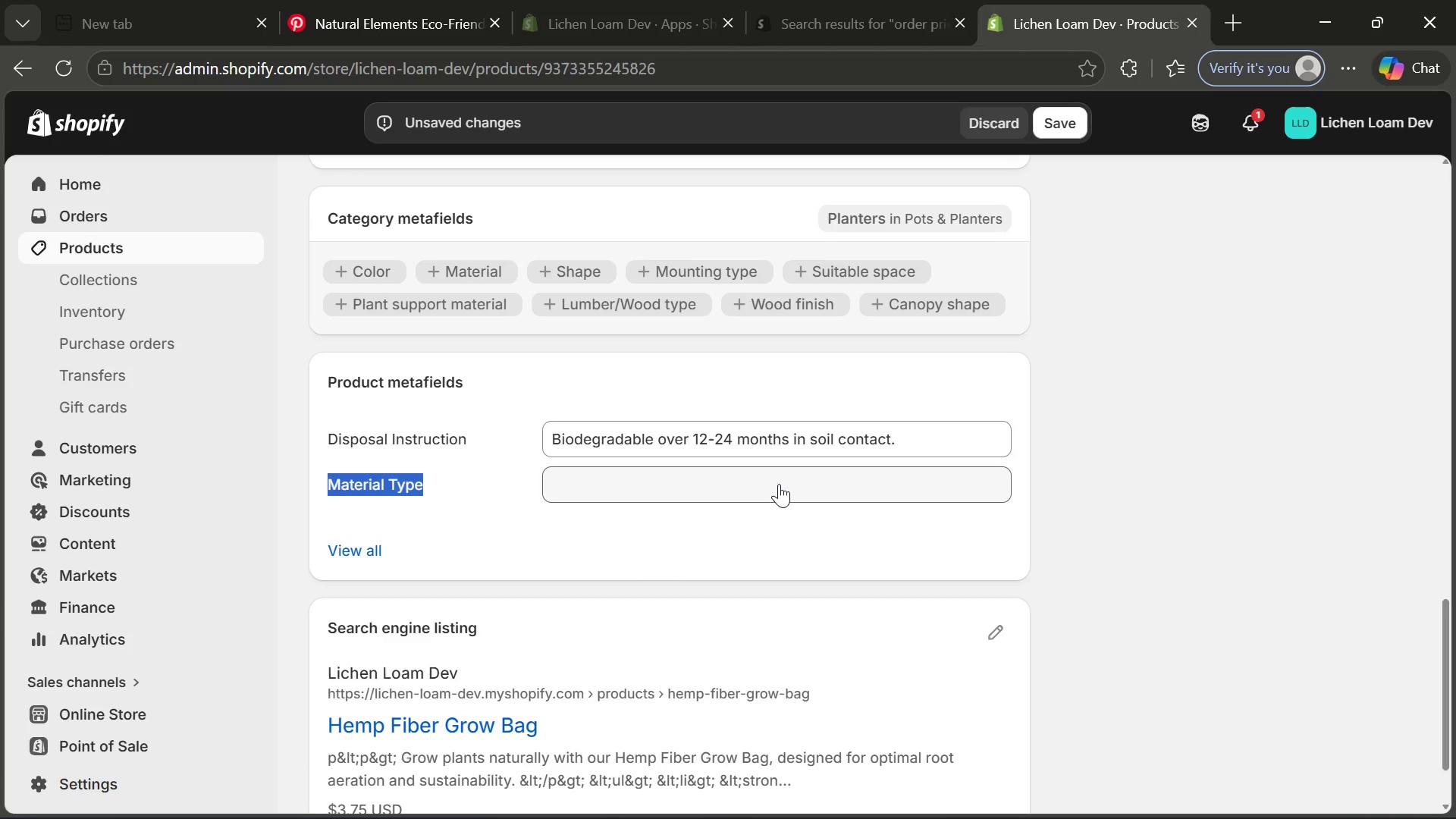 
left_click([779, 484])
 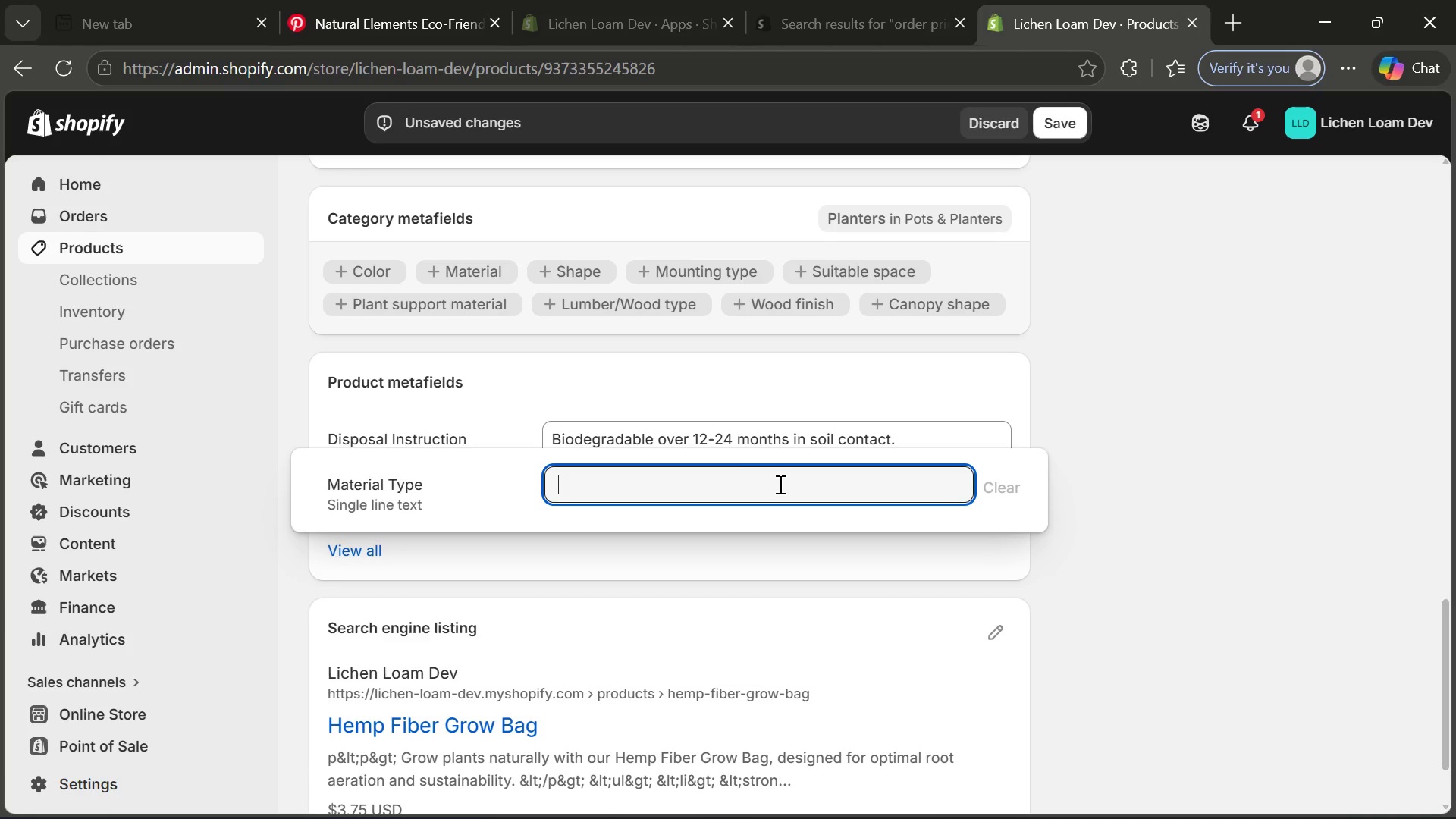 
type(hemoer )
key(Backspace)
key(Backspace)
key(Backspace)
key(Backspace)
type(per )
 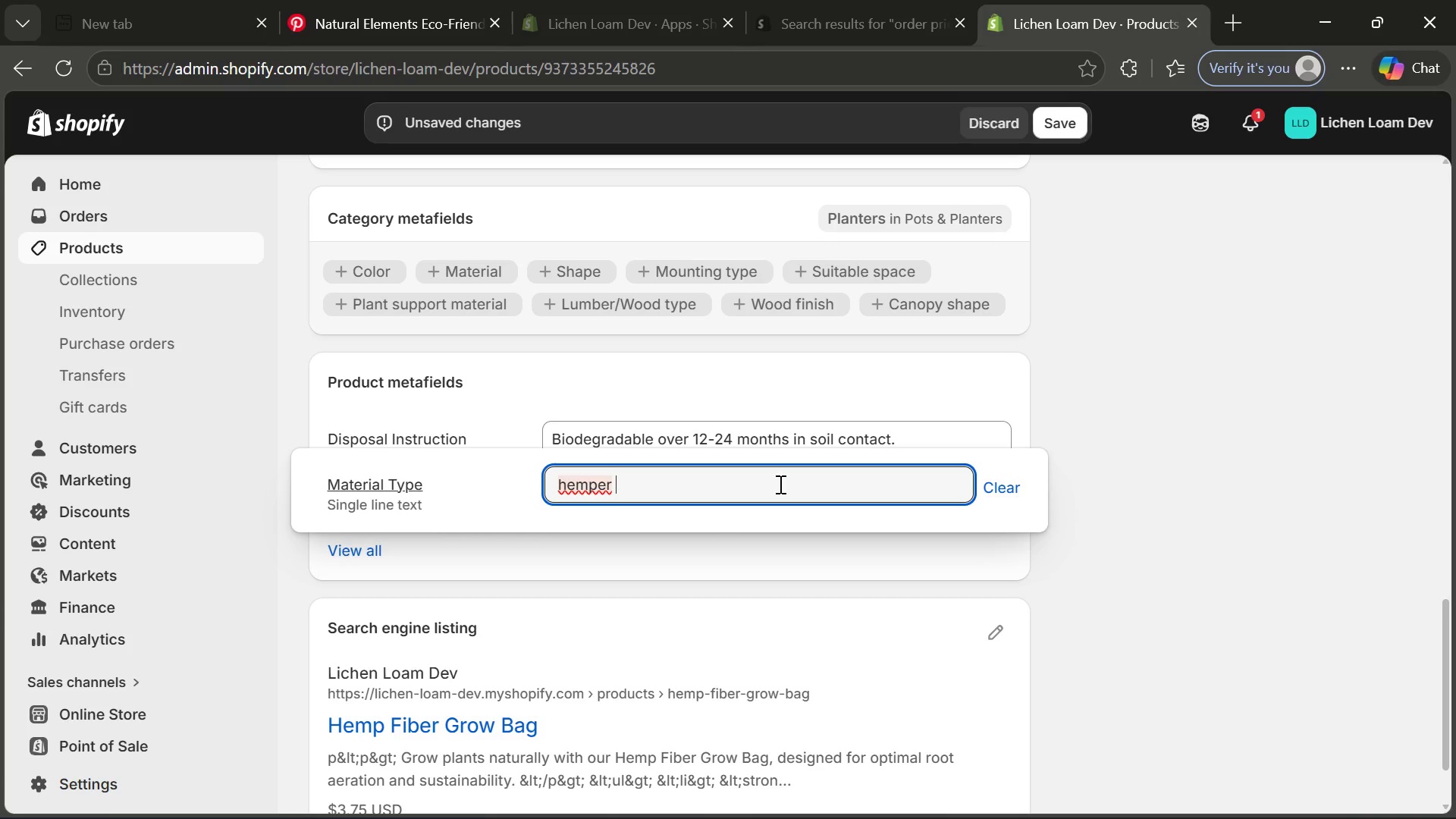 
key(Backspace)
key(Backspace)
key(Backspace)
type( fiber)
 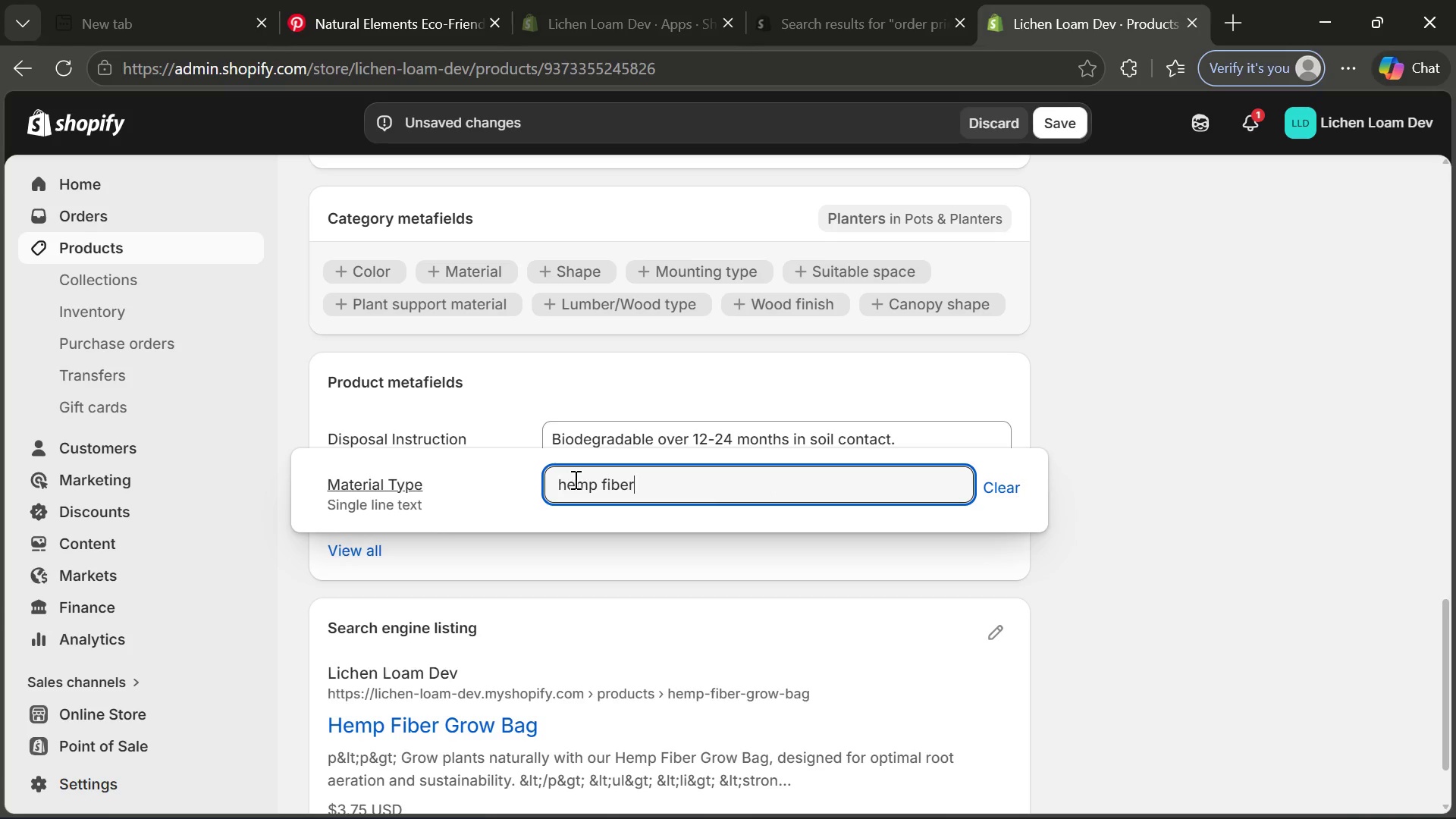 
left_click([566, 475])
 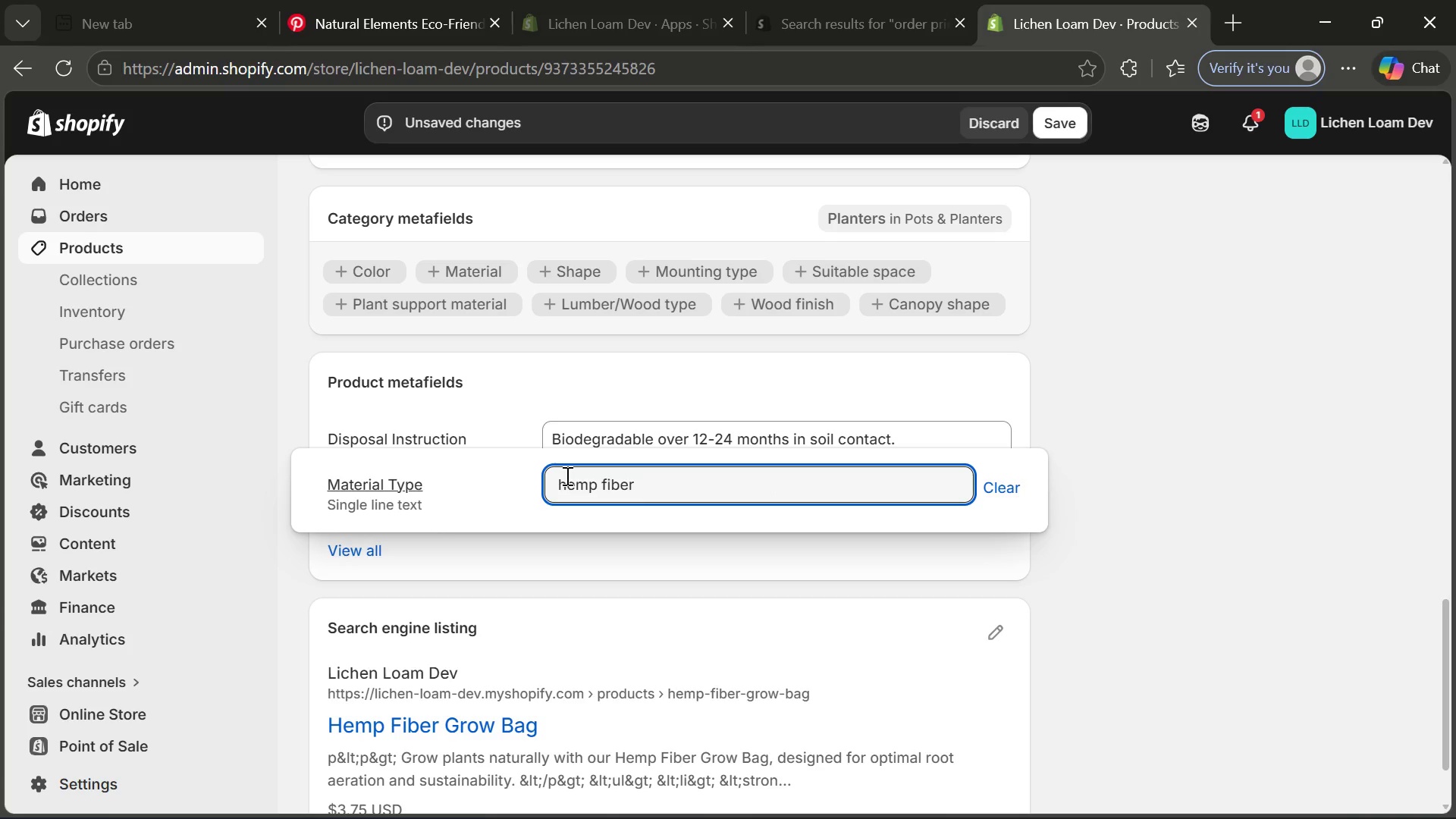 
key(Backspace)
 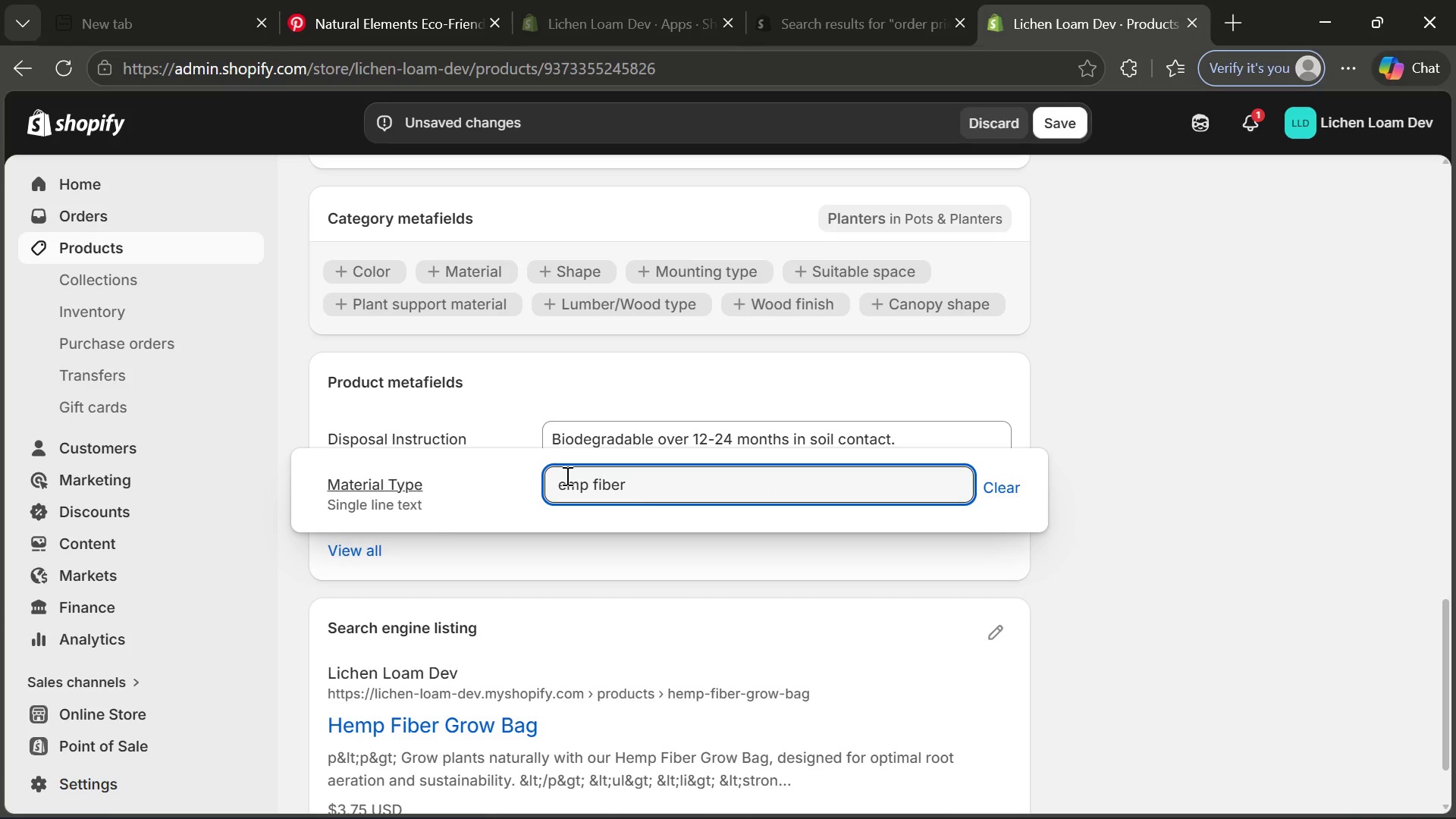 
key(CapsLock)
 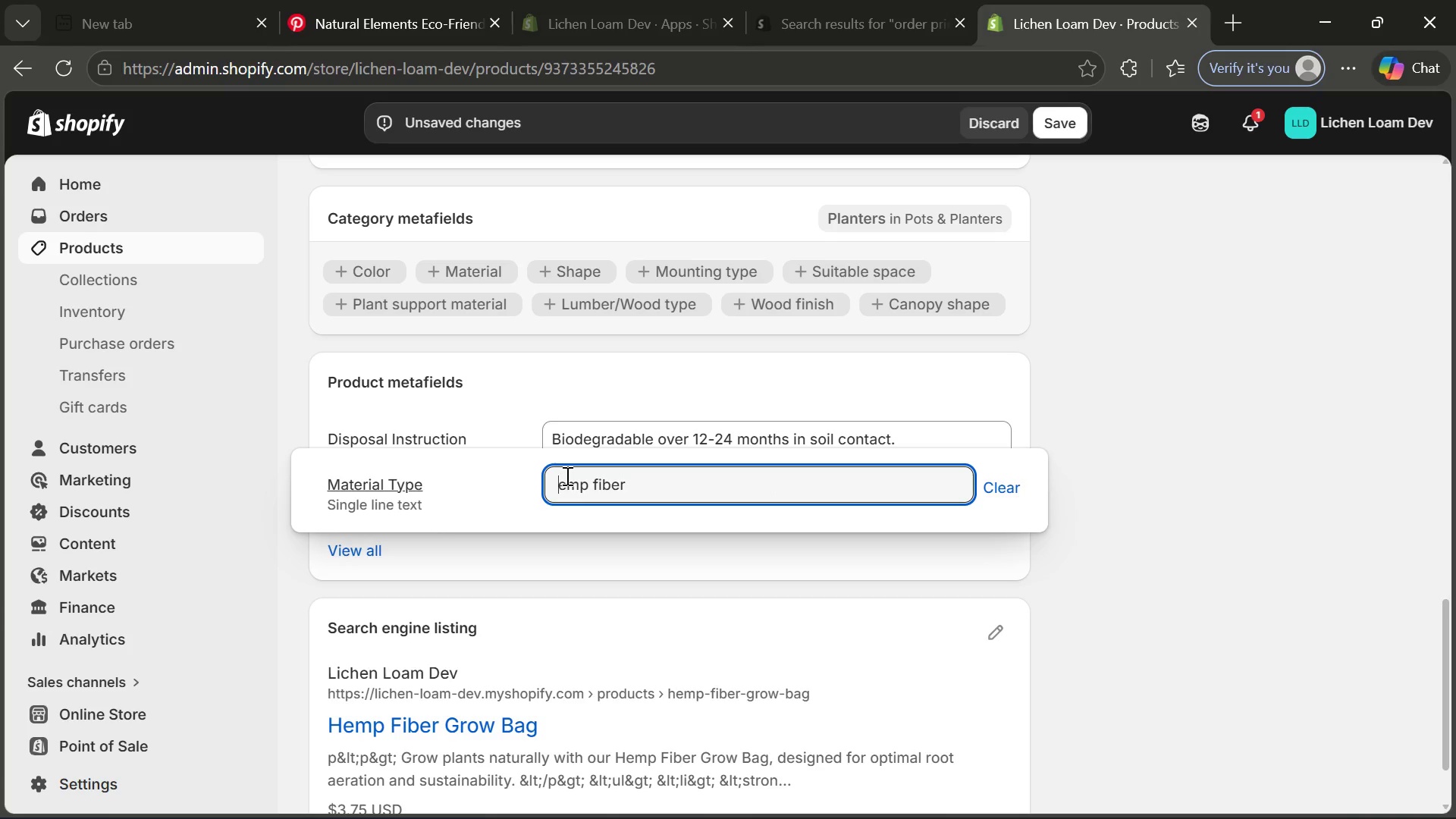 
key(H)
 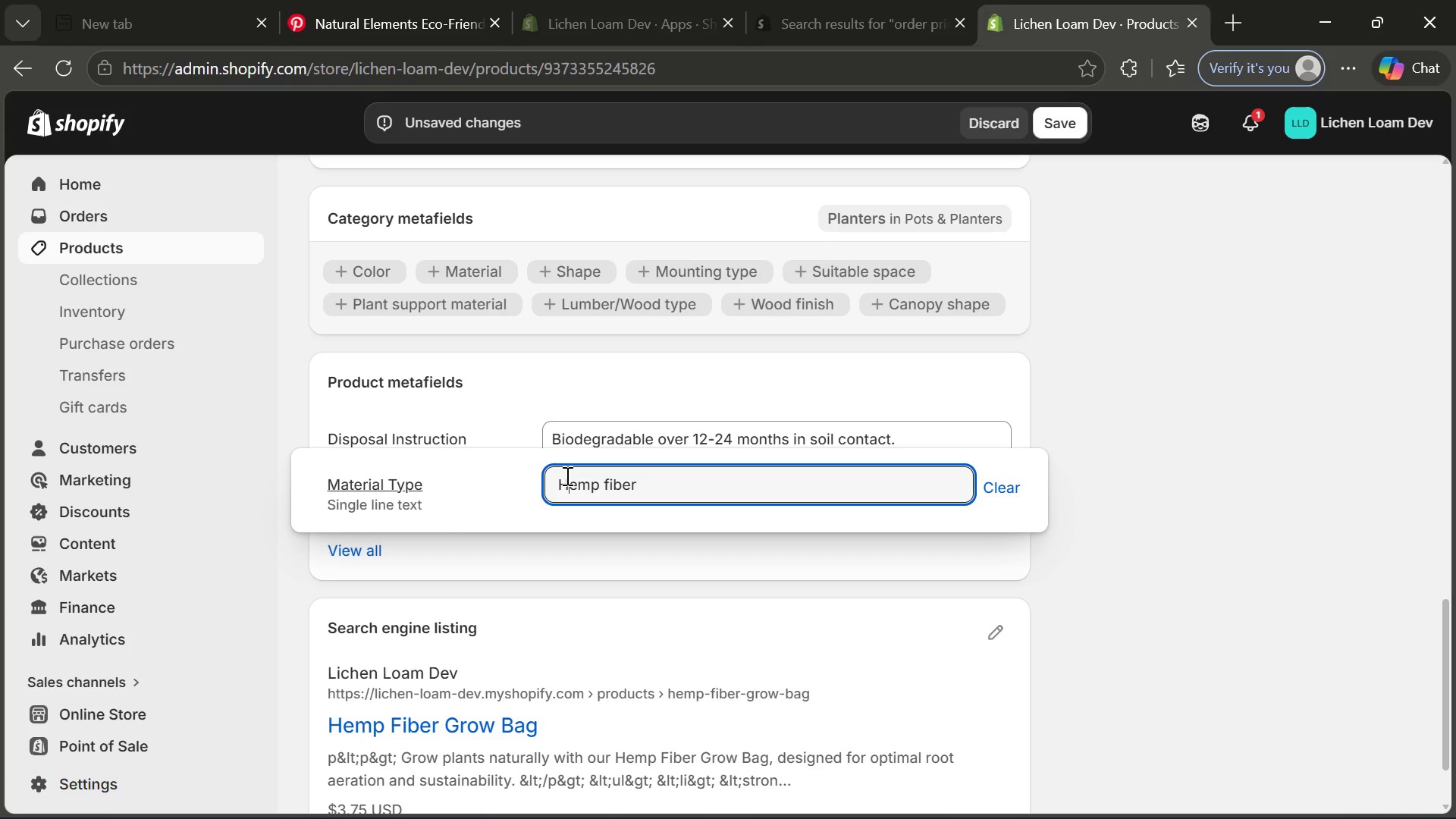 
key(CapsLock)
 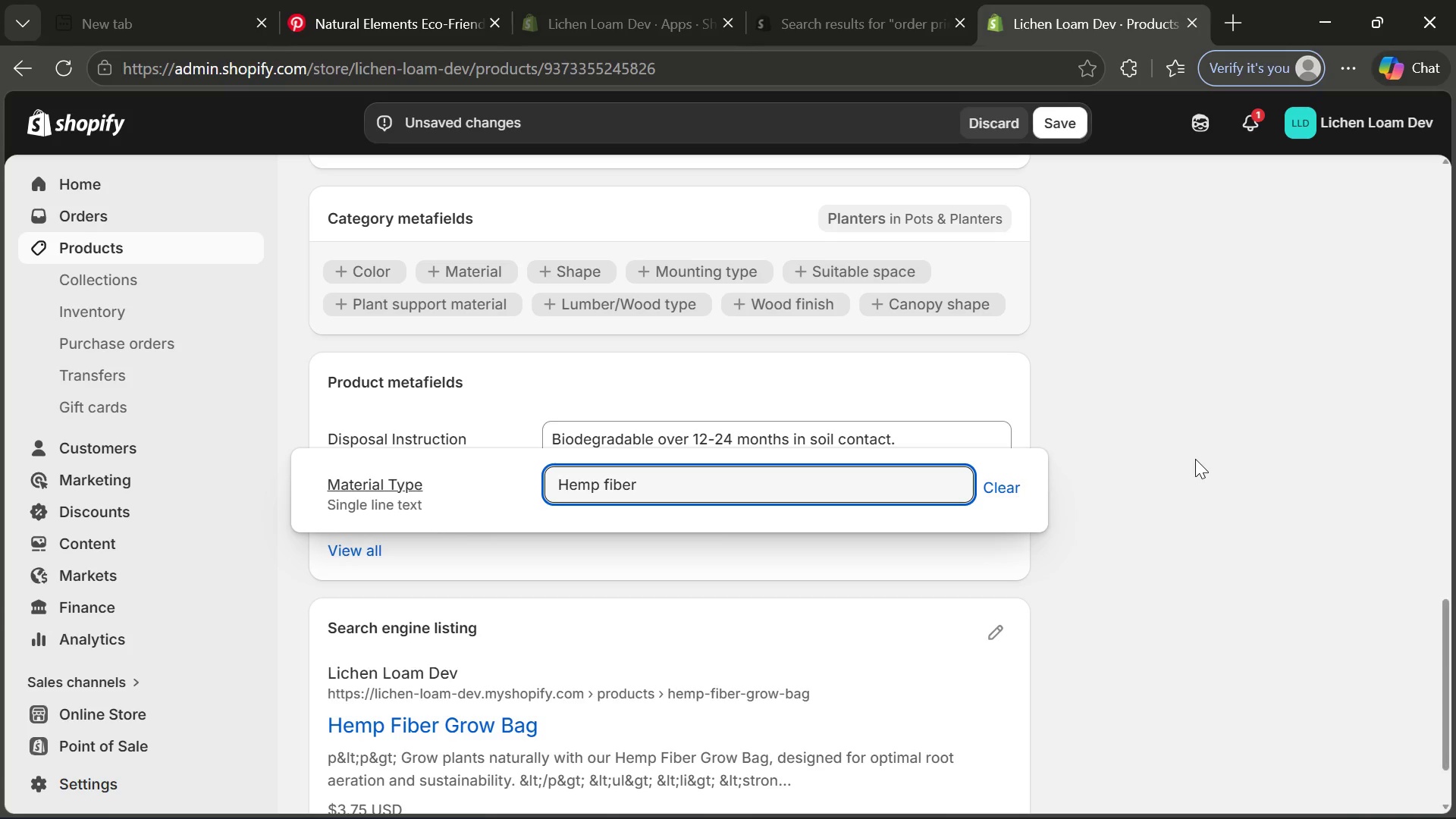 
left_click([1195, 459])
 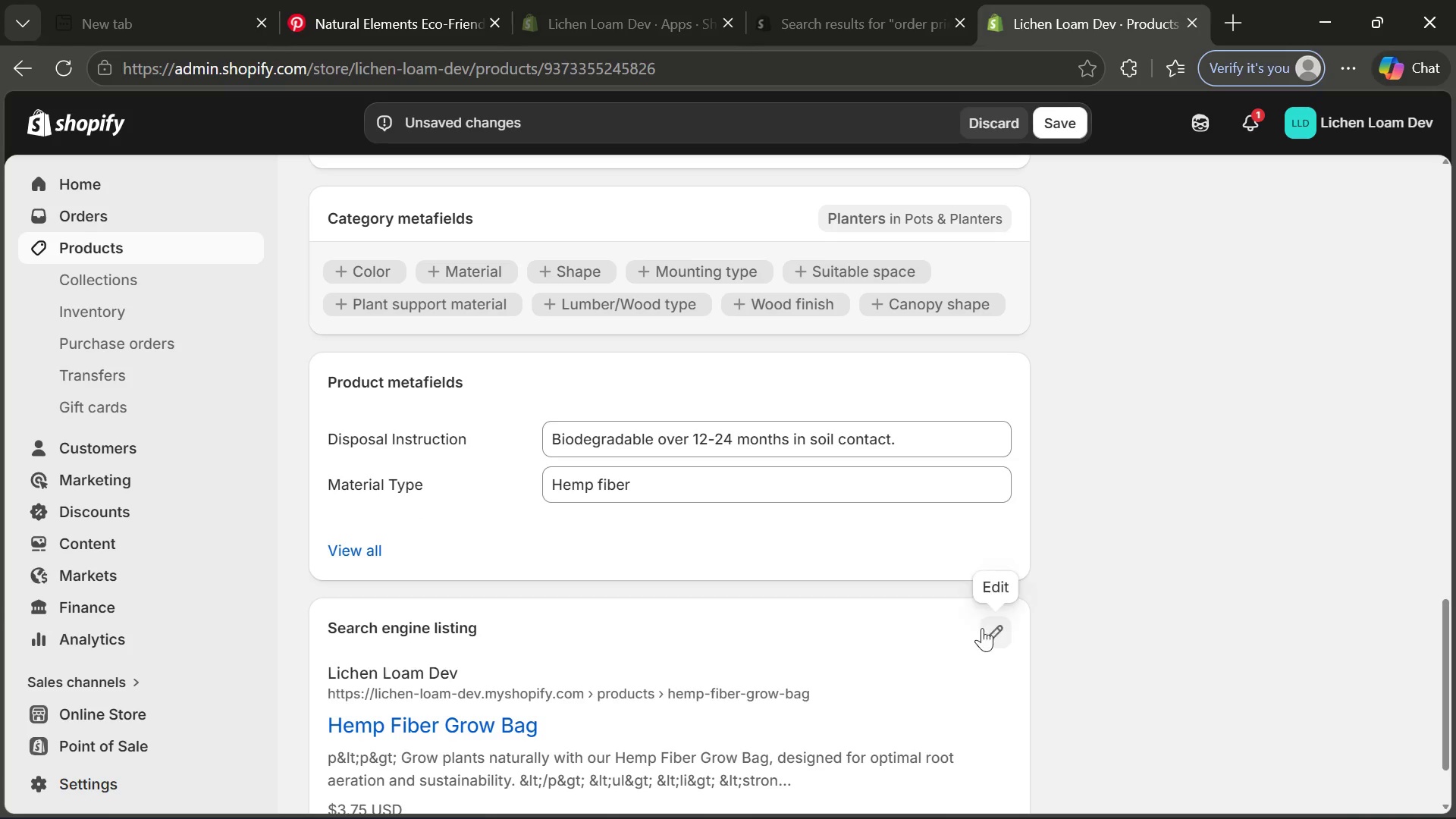 
left_click([984, 630])
 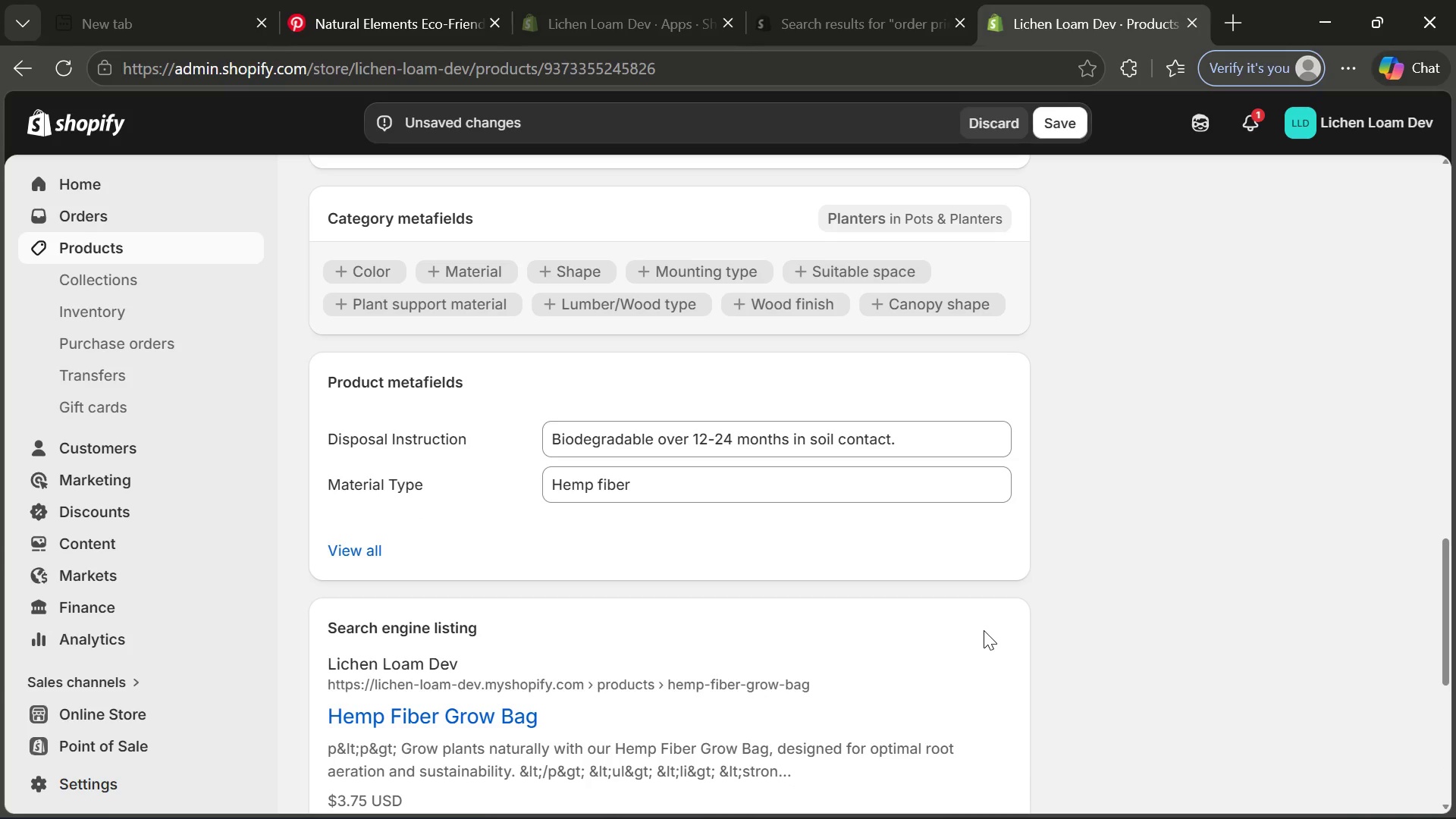 
mouse_move([883, 593])
 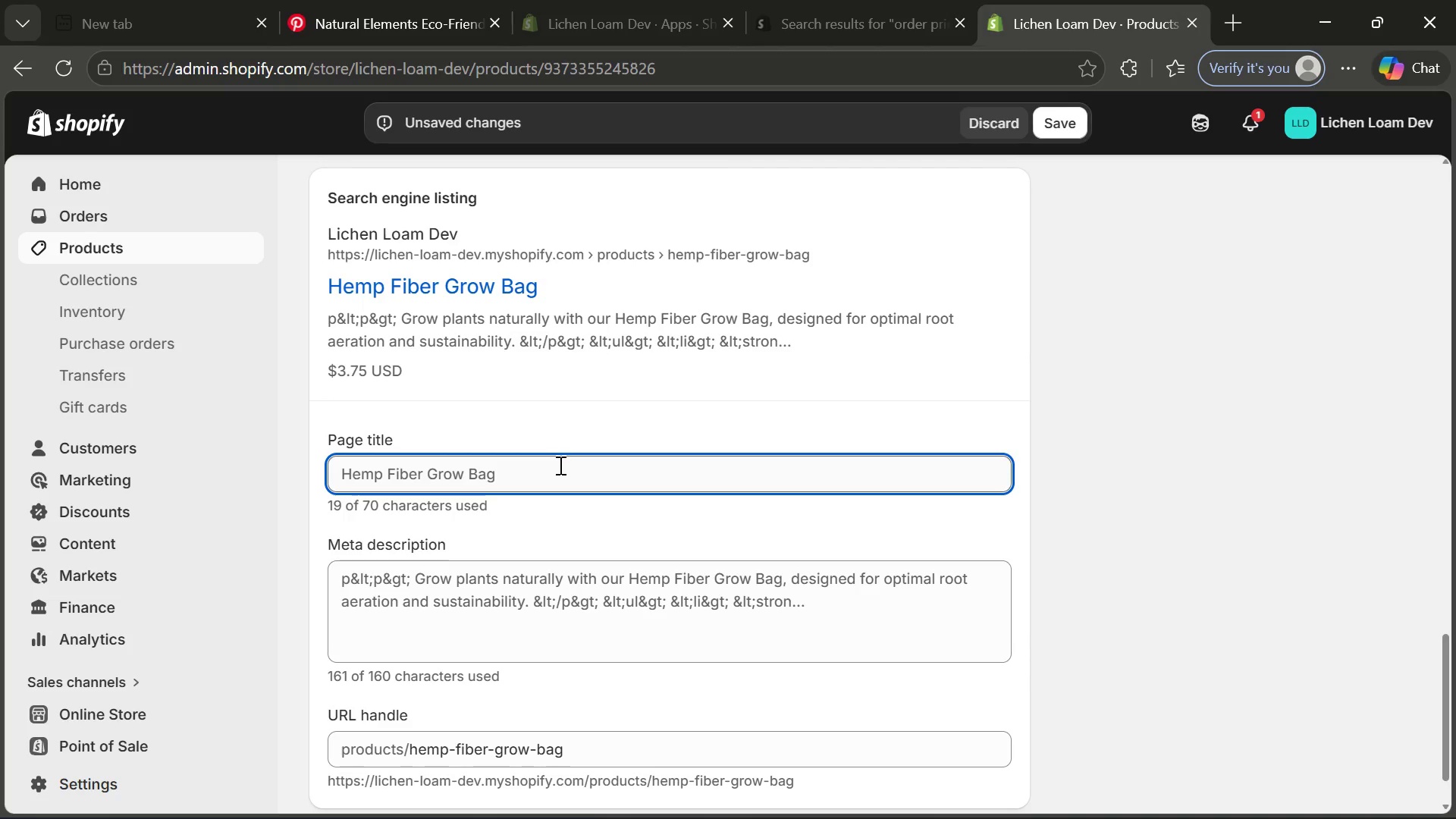 
left_click([559, 465])
 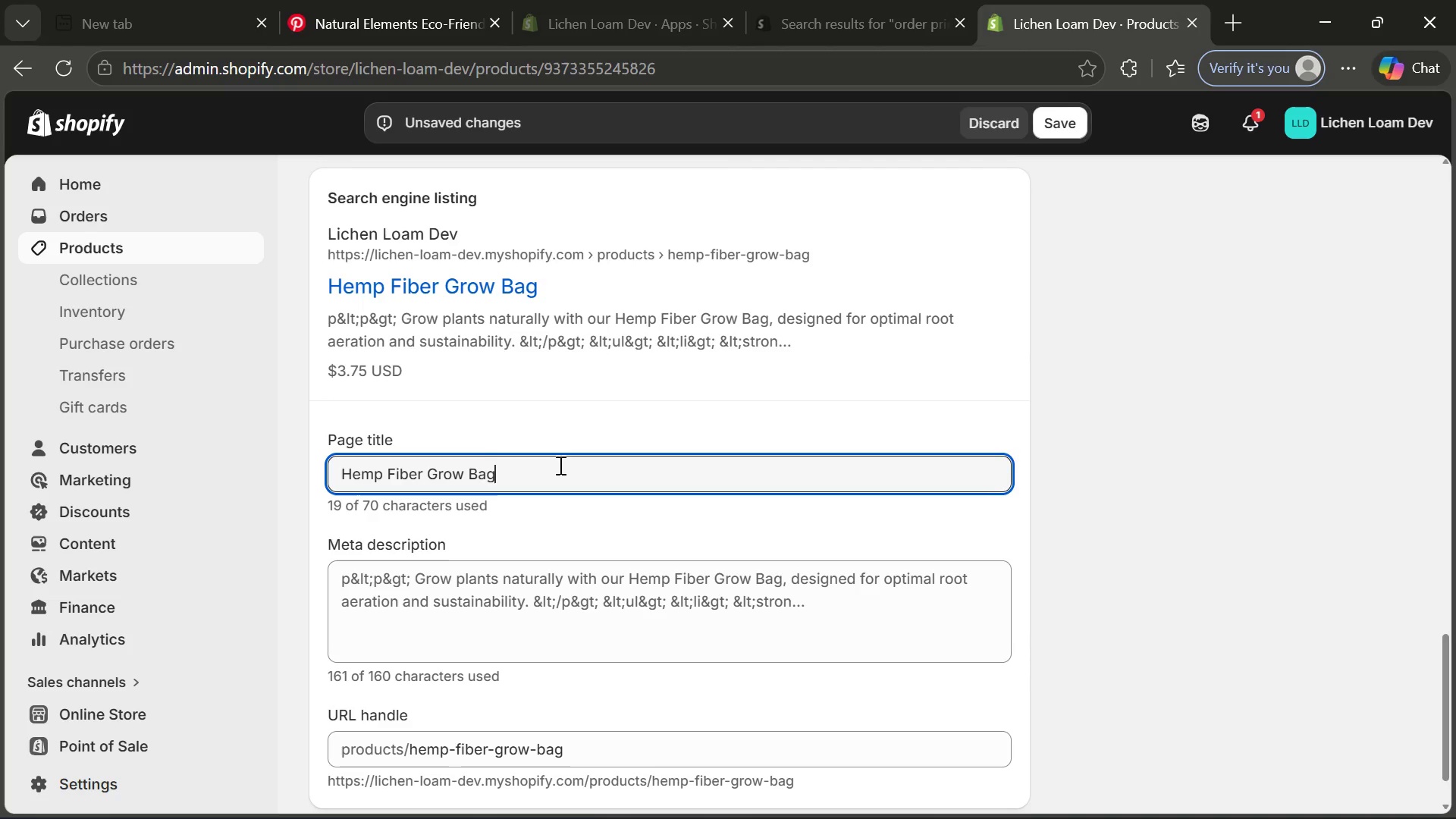 
key(Space)
 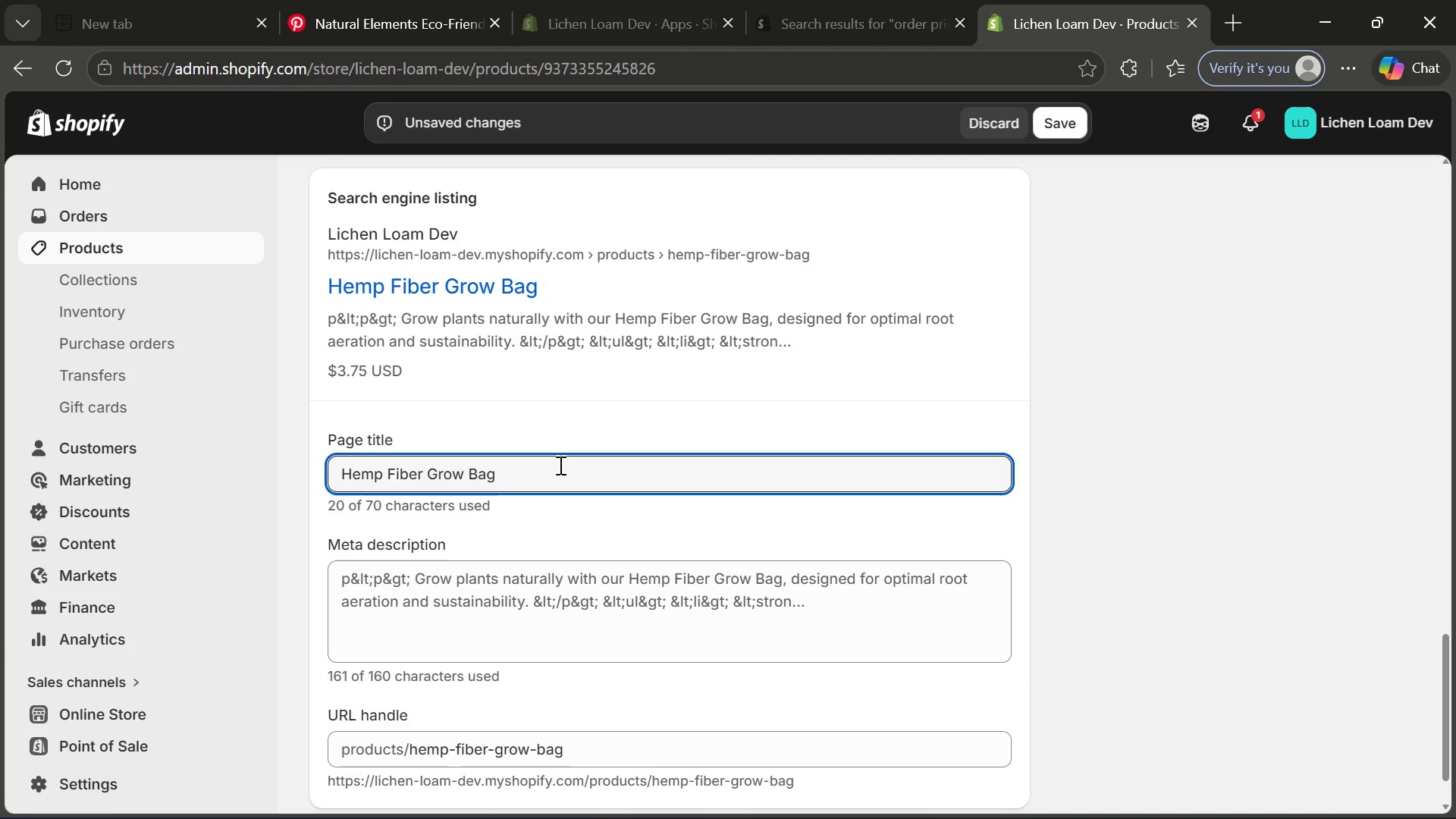 
key(Shift+ShiftRight)
 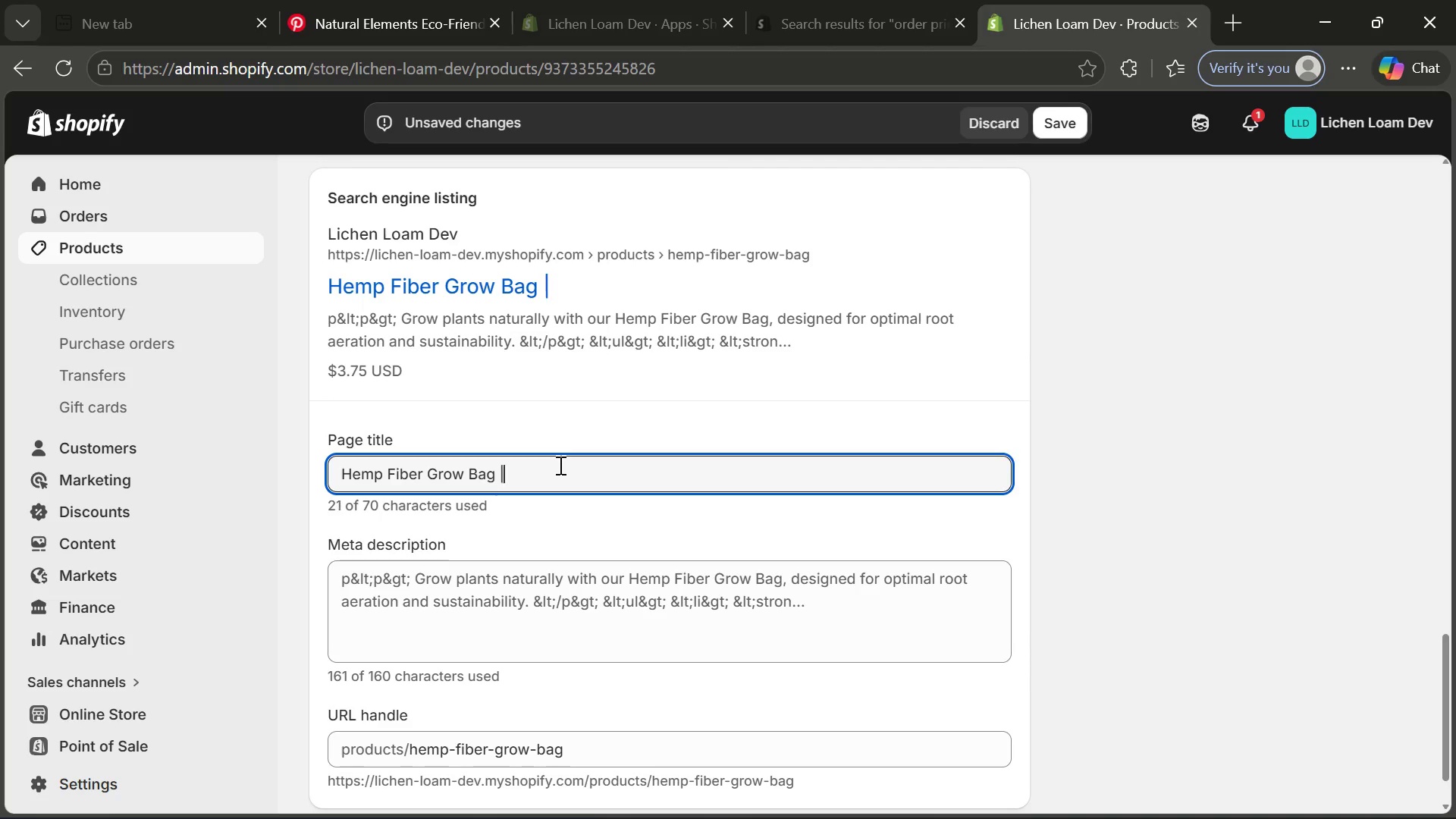 
key(Shift+Backslash)
 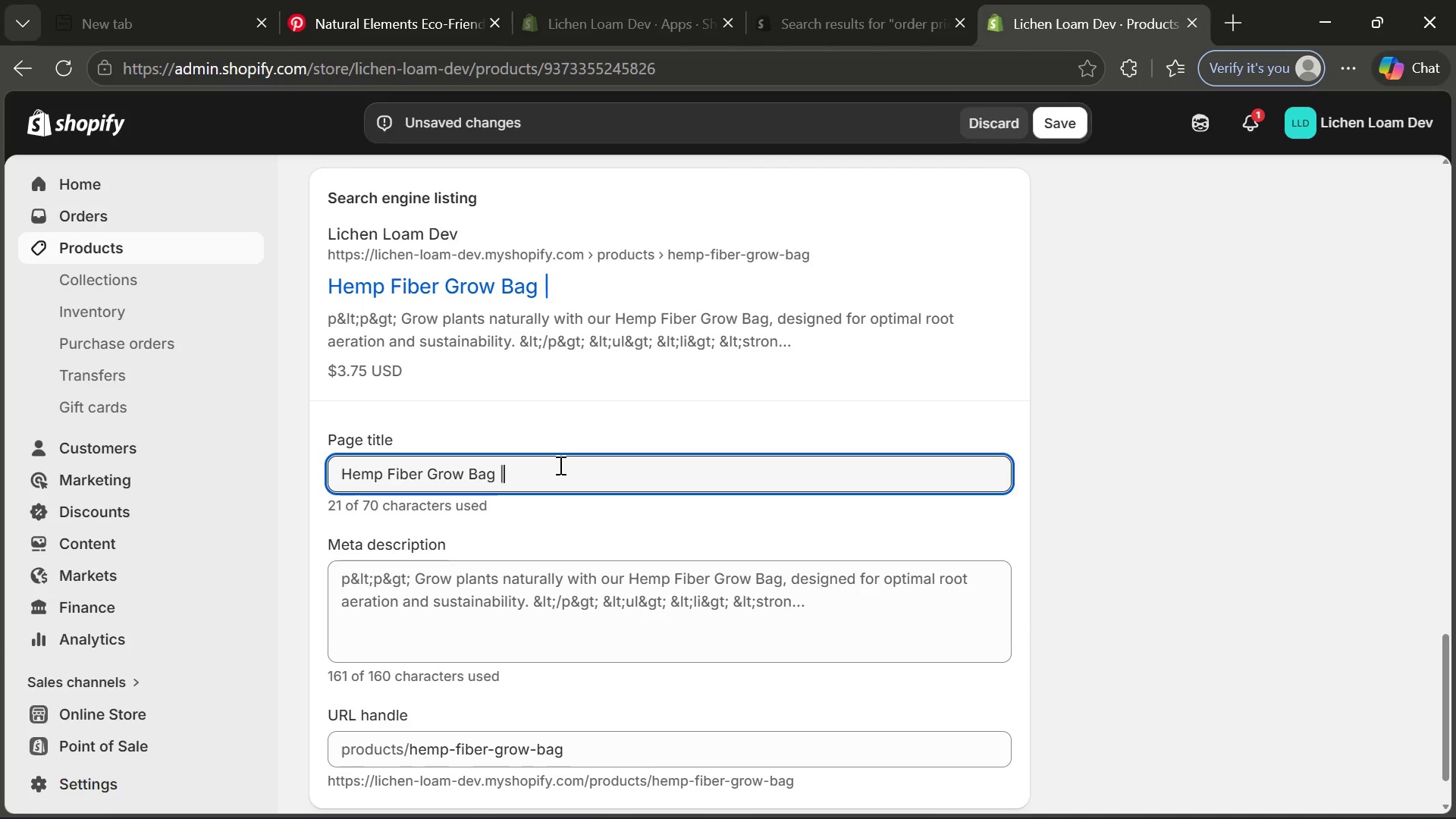 
key(Space)
 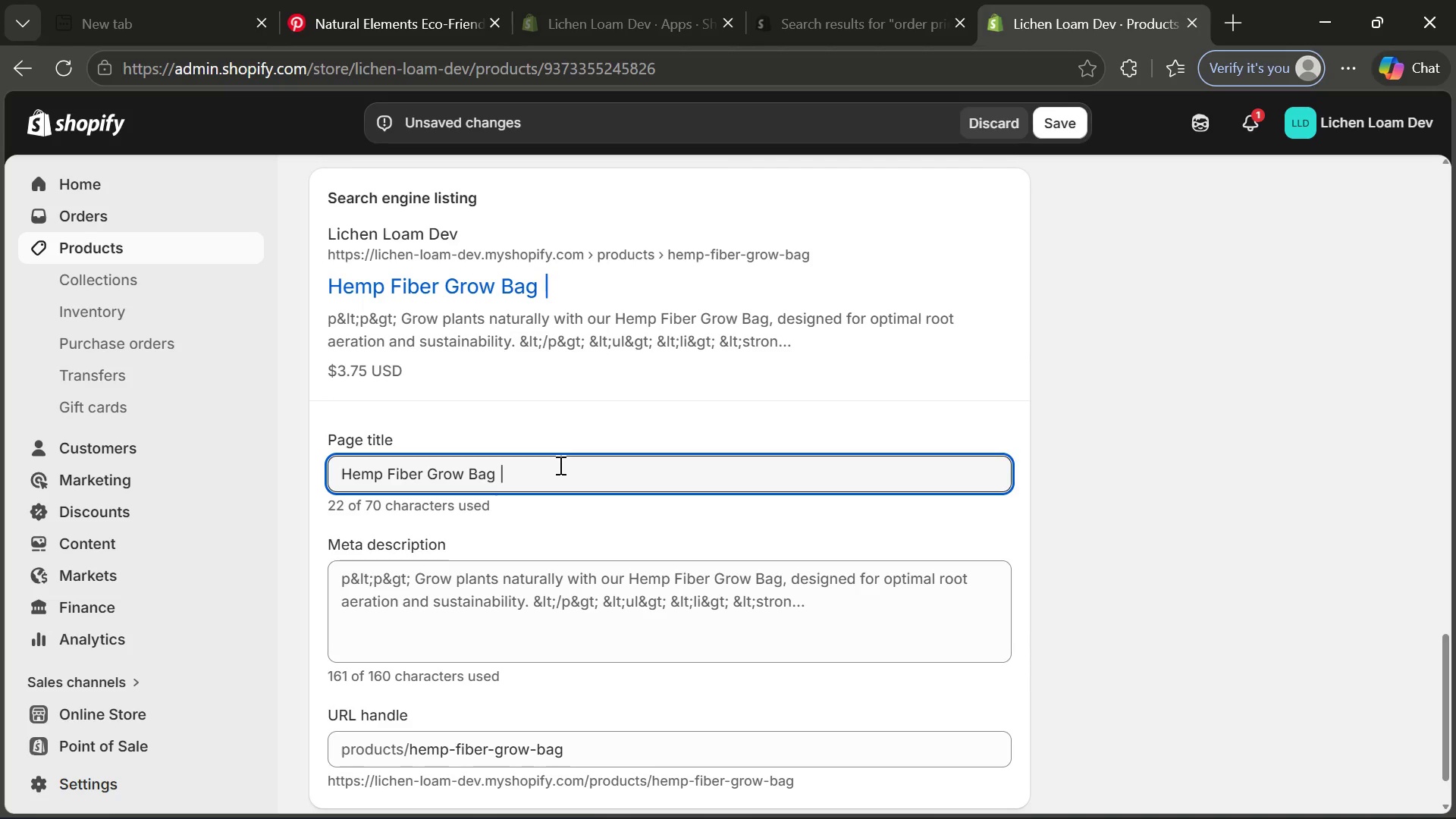 
type(Biodegradable Eco-Friendly Planter)
 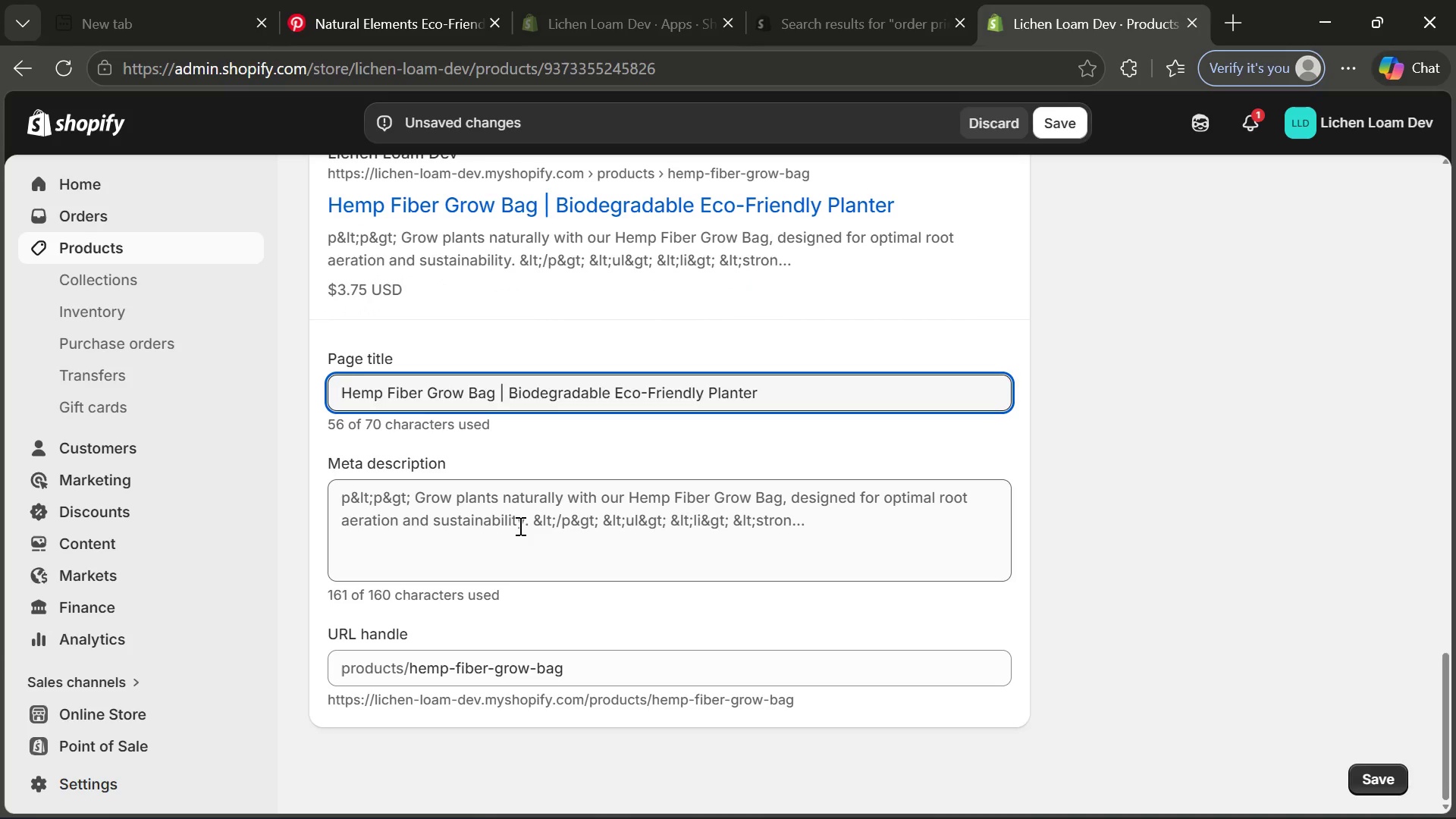 
left_click([516, 526])
 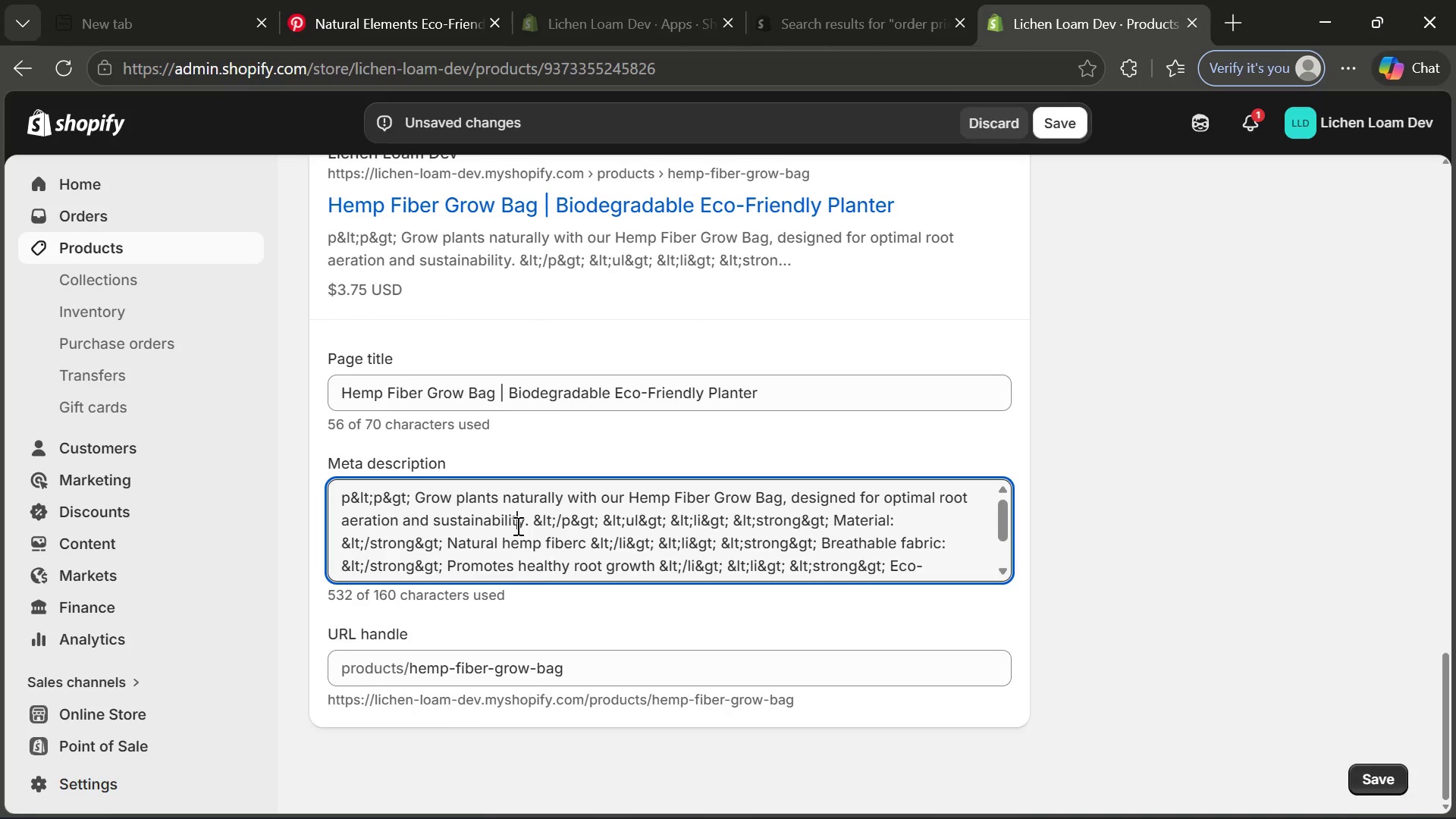 
key(Control+ControlLeft)
 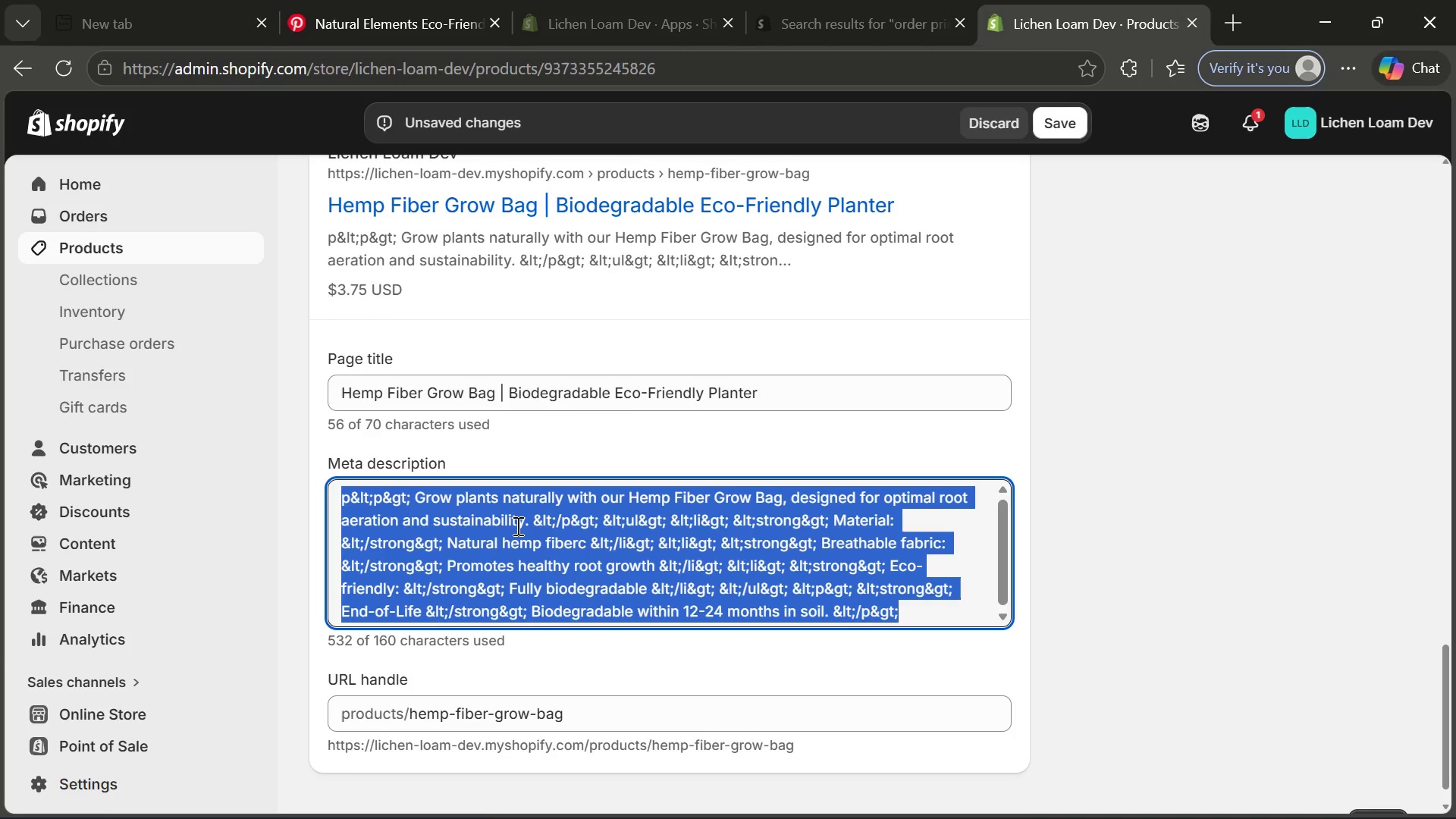 
key(Control+A)
 